 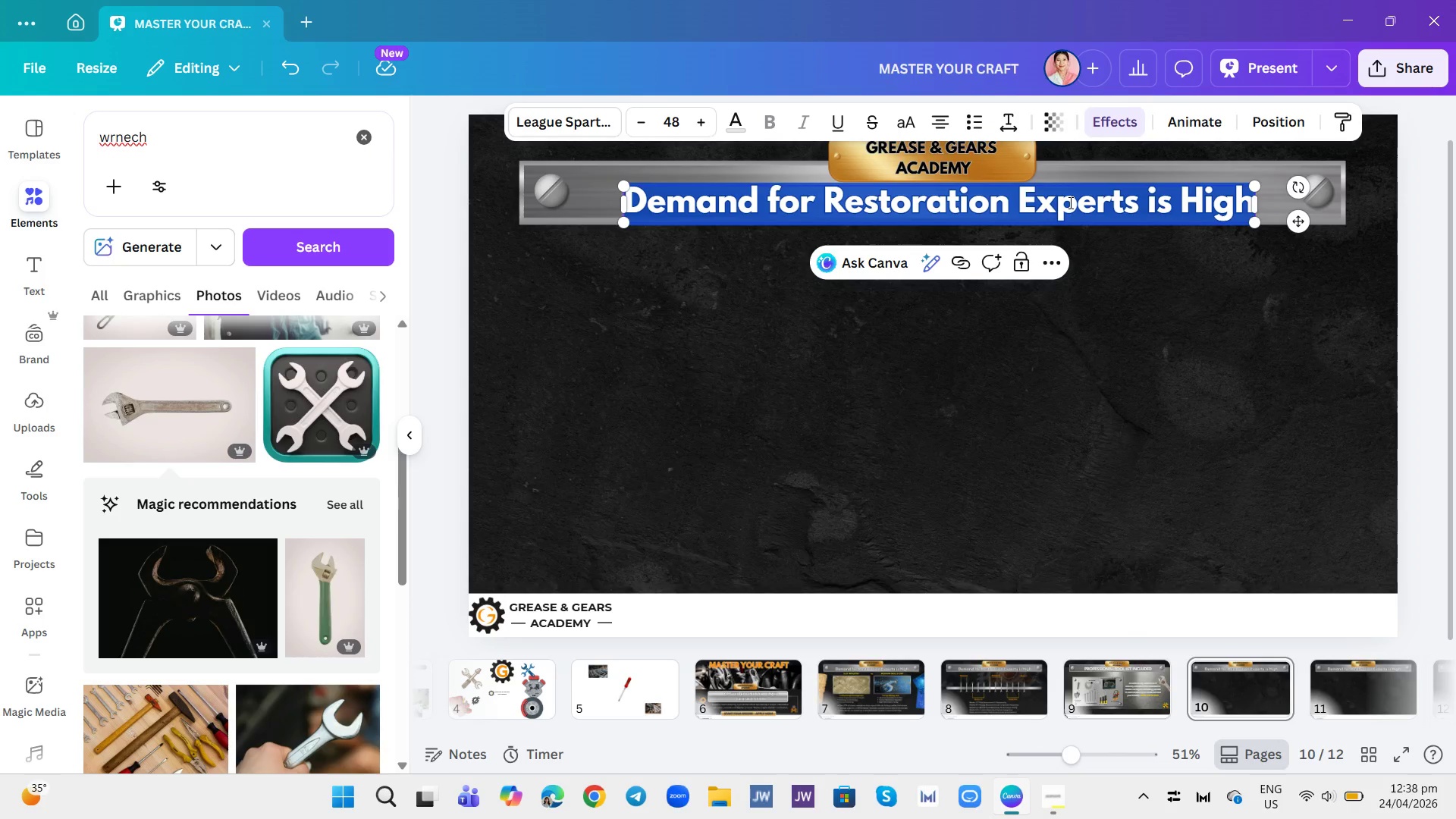 
type(HI)
key(Backspace)
type(igh )
key(Backspace)
key(Backspace)
key(Backspace)
key(Backspace)
type(IGH-END GARAGE SETTING)
 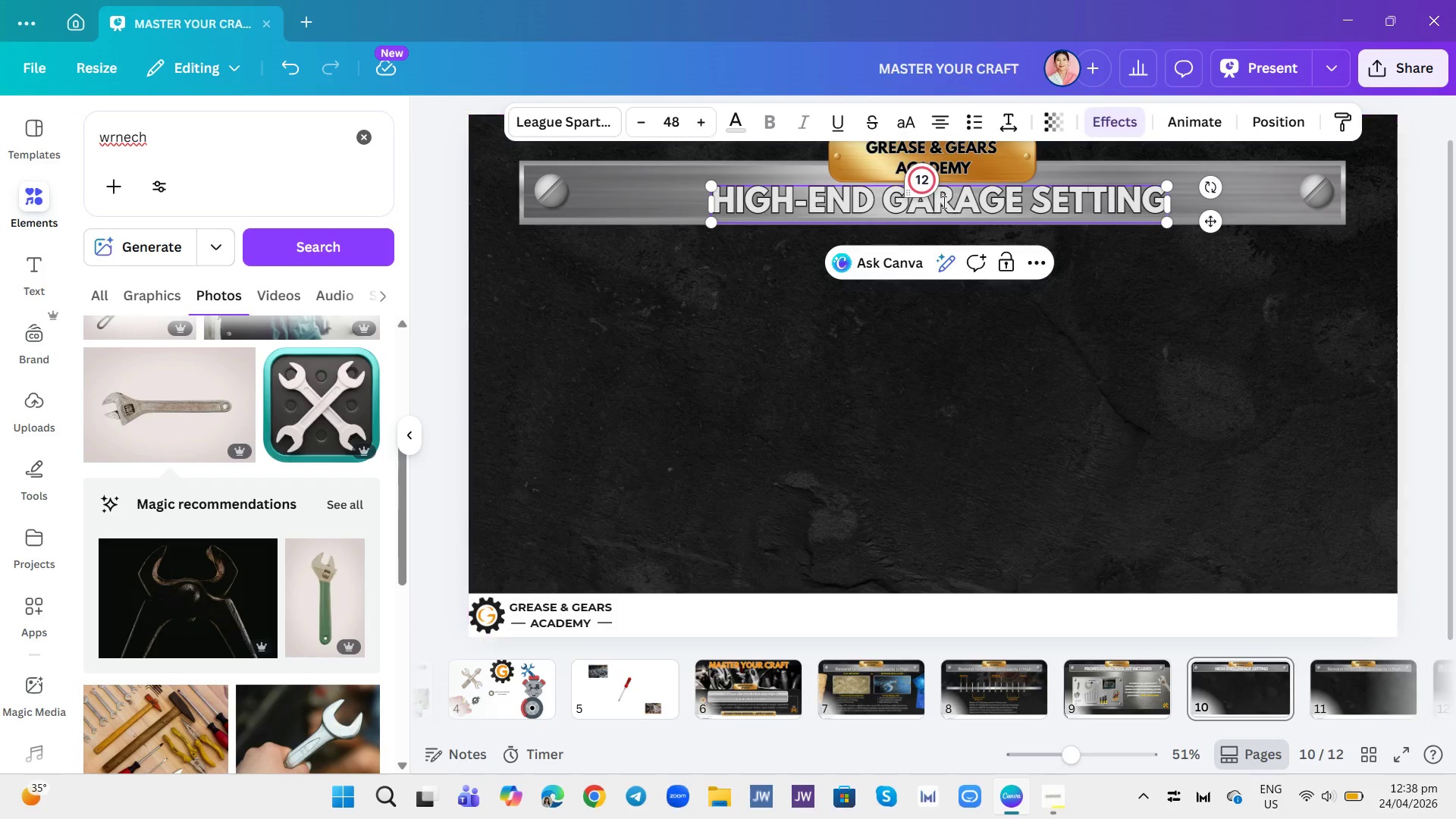 
left_click([759, 391])
 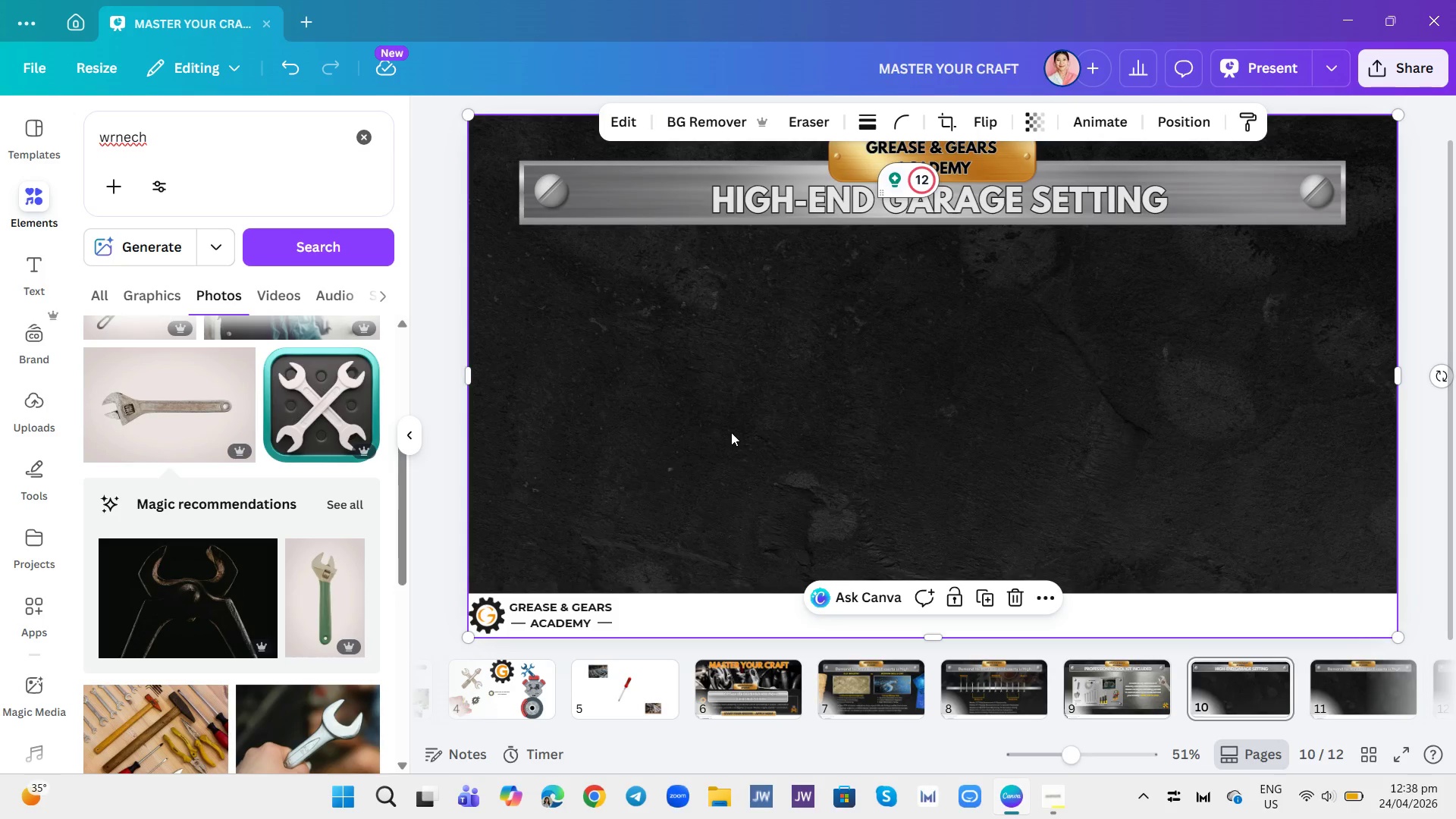 
left_click([731, 432])
 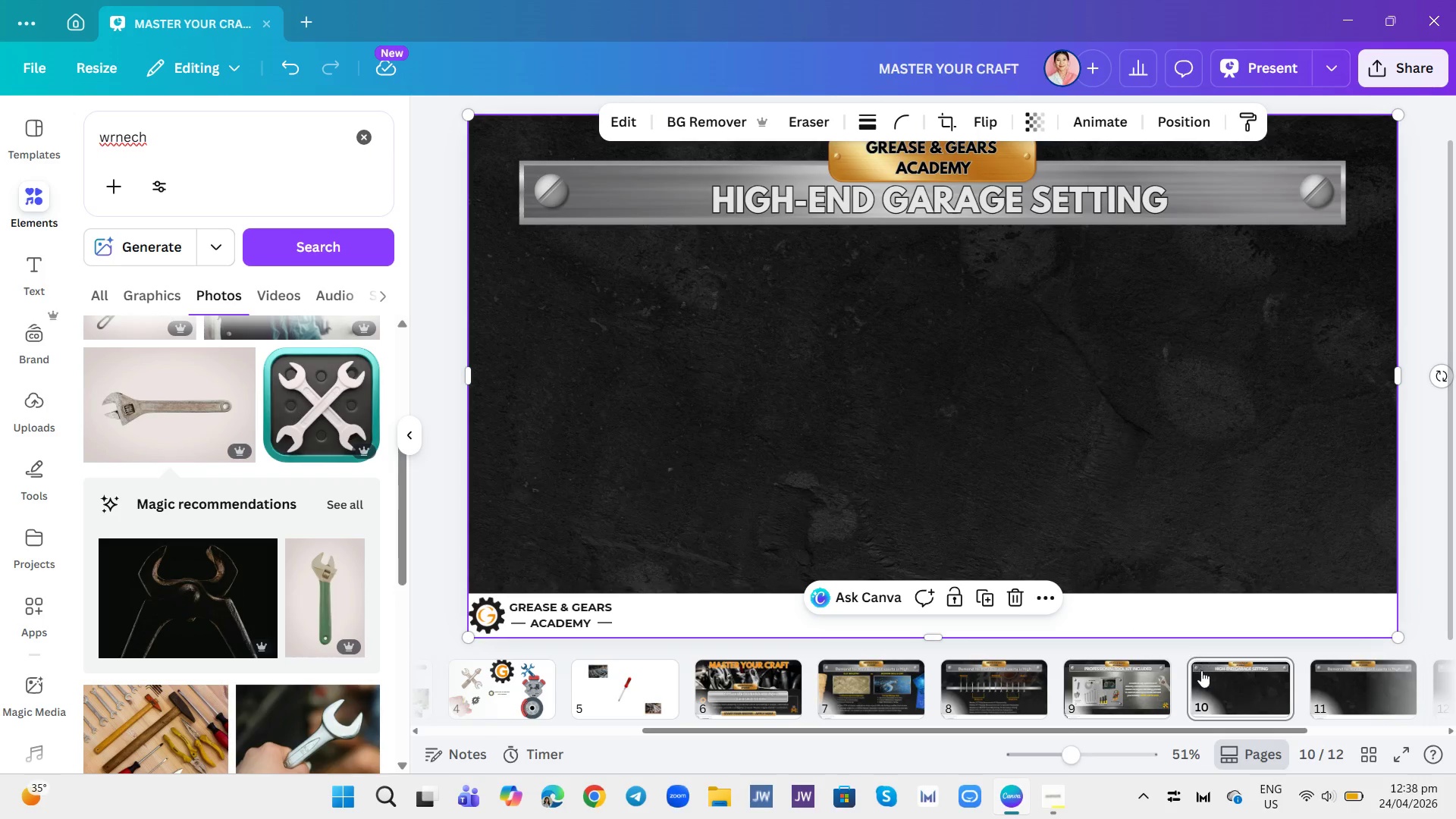 
wait(6.16)
 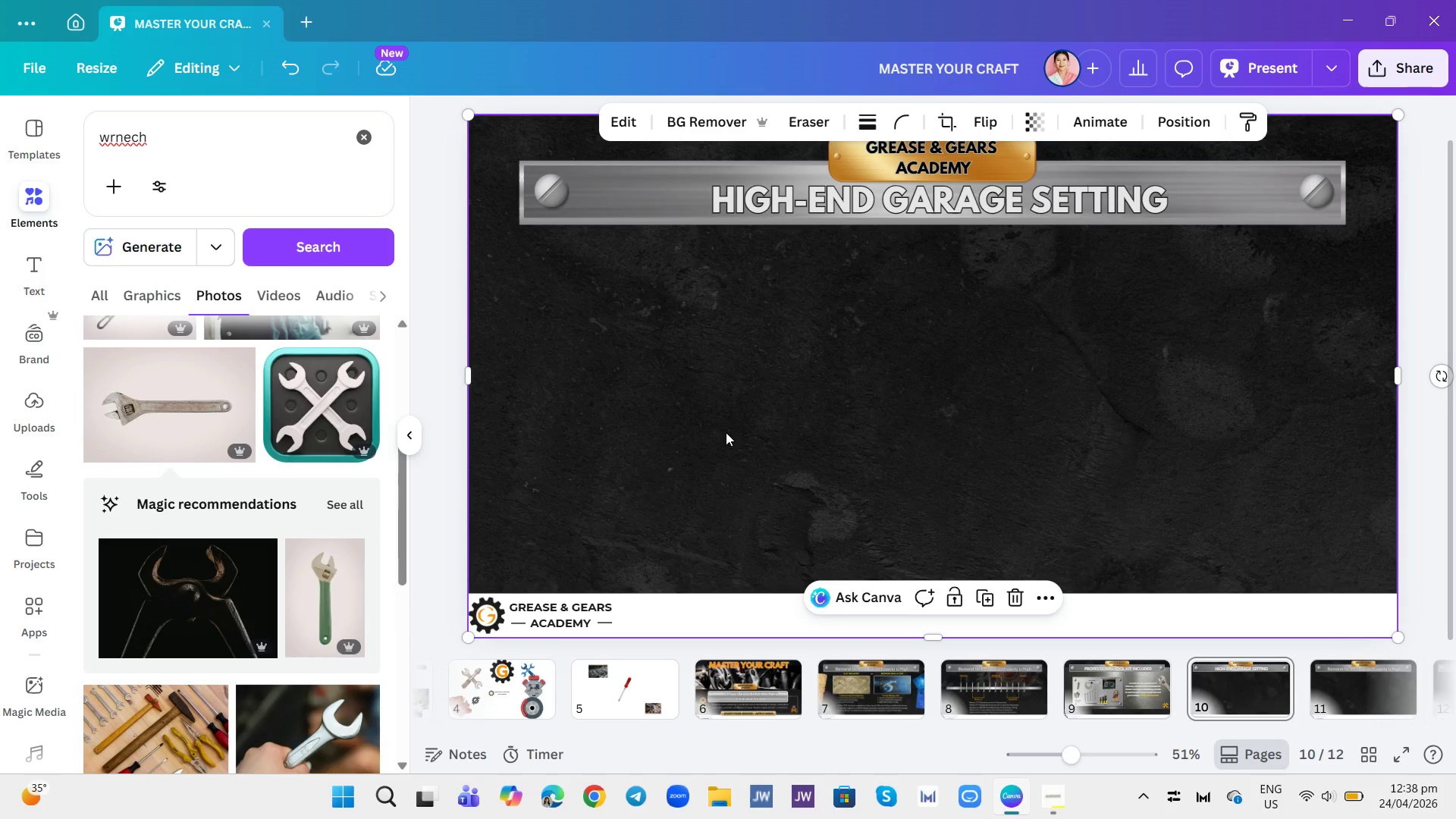 
left_click_drag(start_coordinate=[1292, 727], to_coordinate=[1449, 737])
 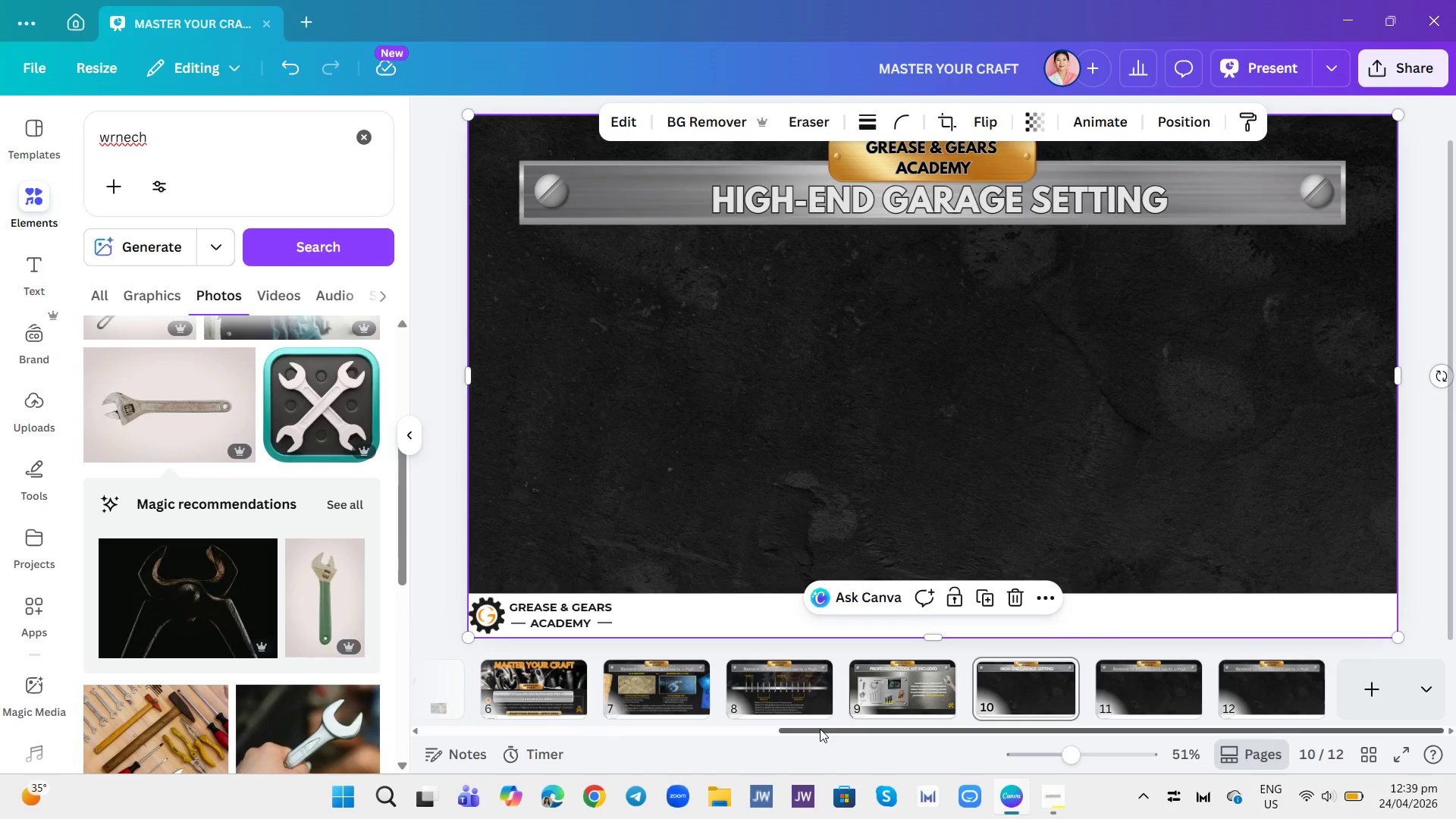 
left_click_drag(start_coordinate=[814, 730], to_coordinate=[767, 729])
 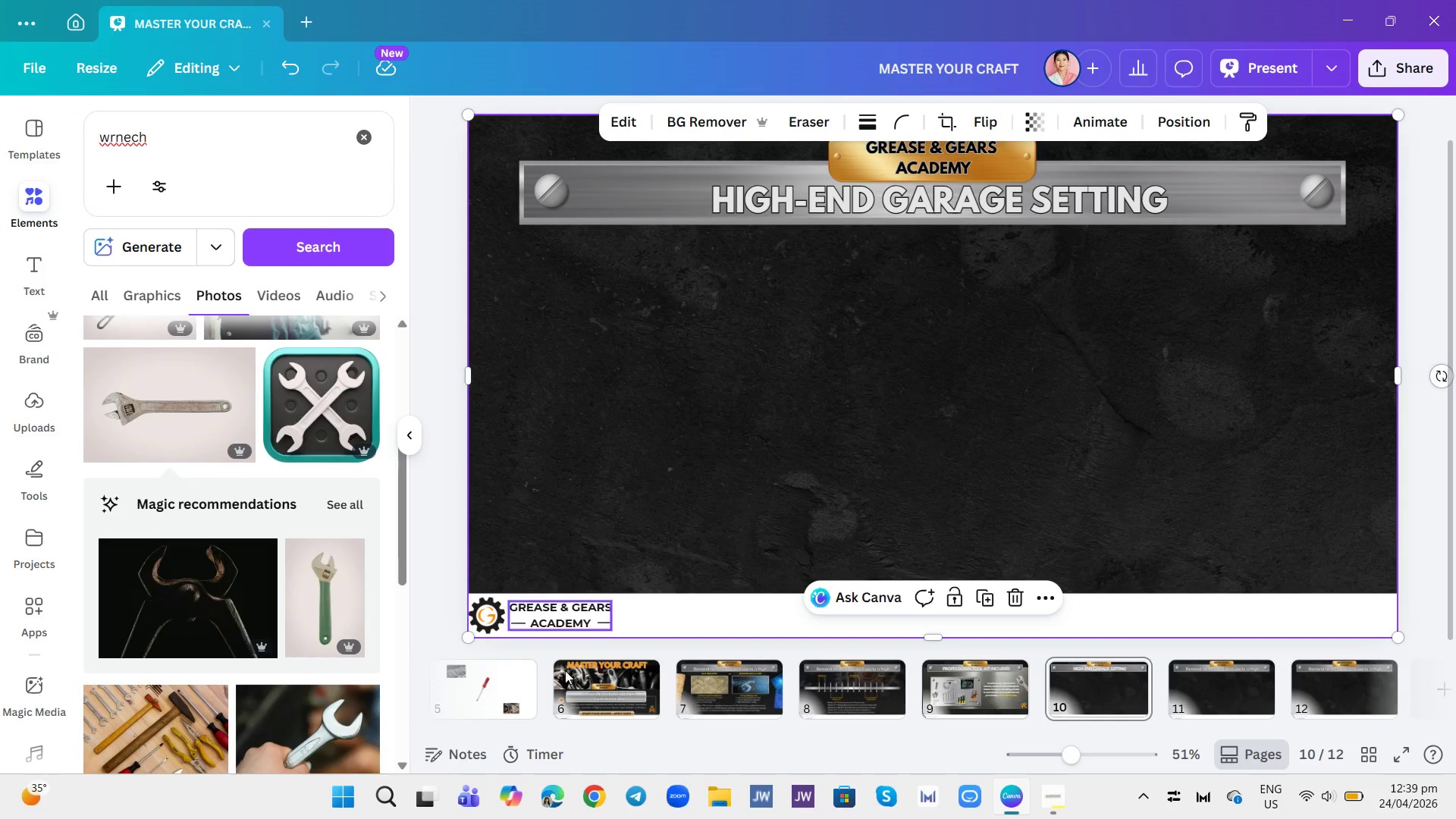 
wait(11.02)
 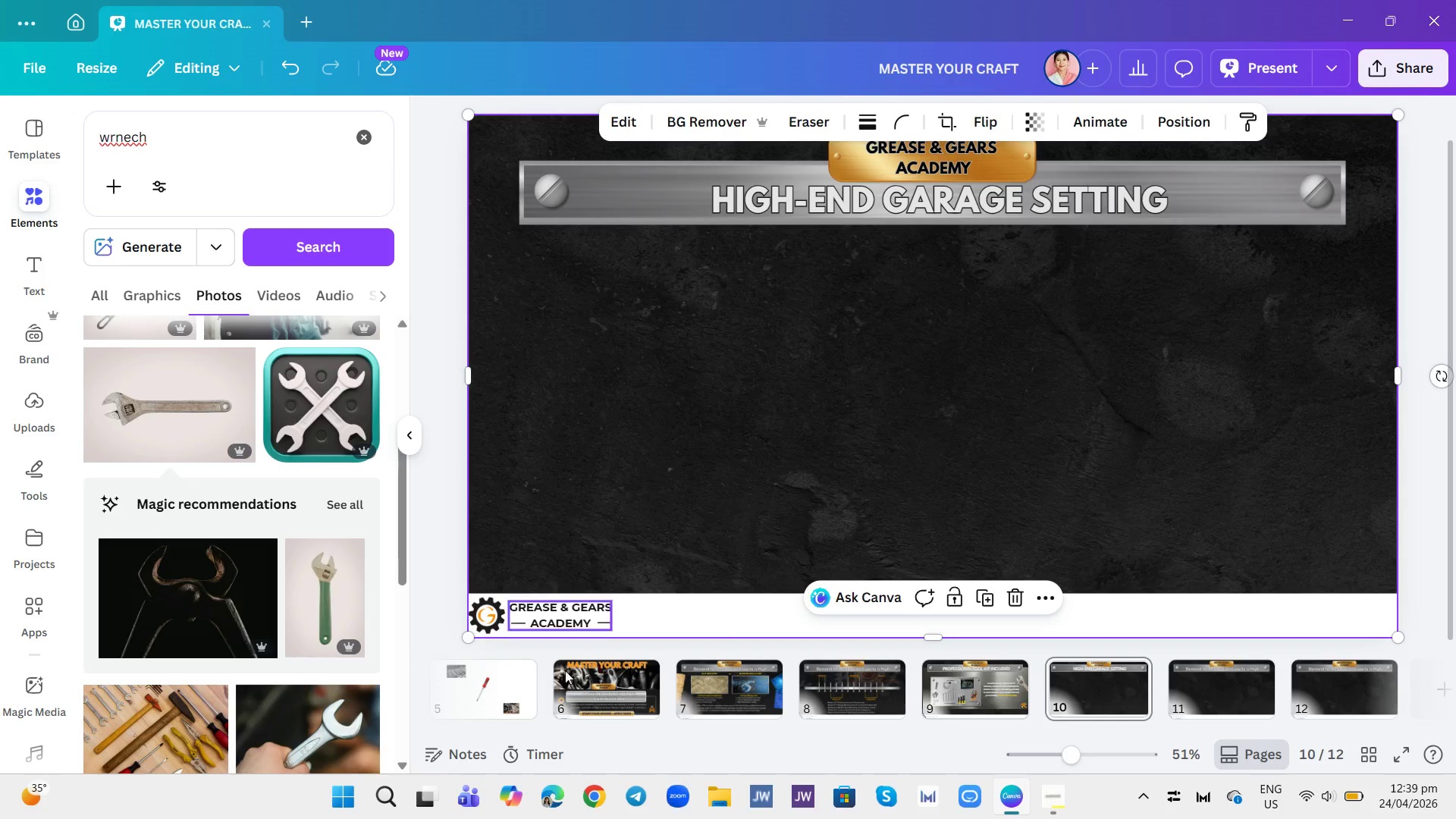 
mouse_move([372, 706])
 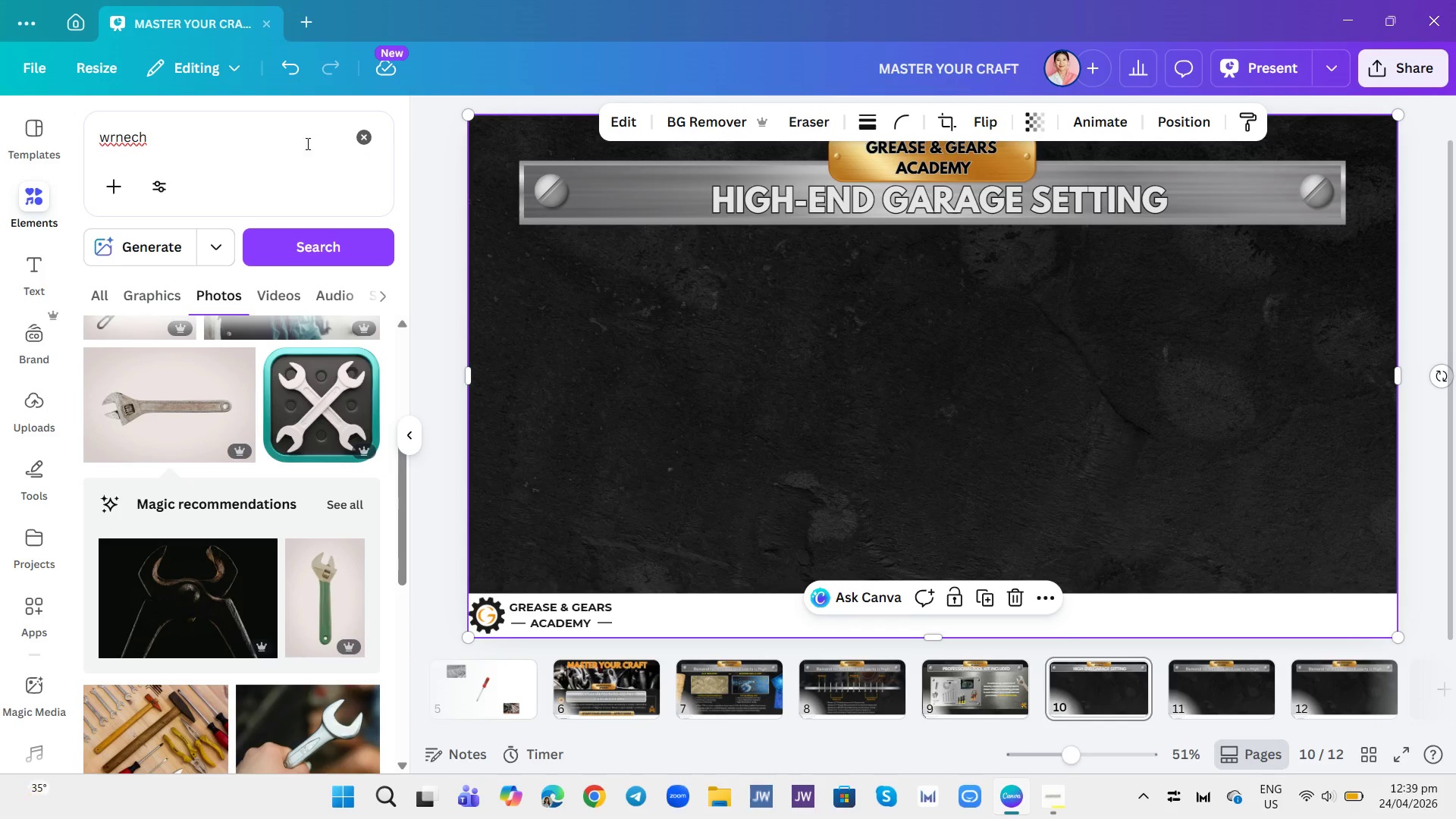 
double_click([356, 136])
 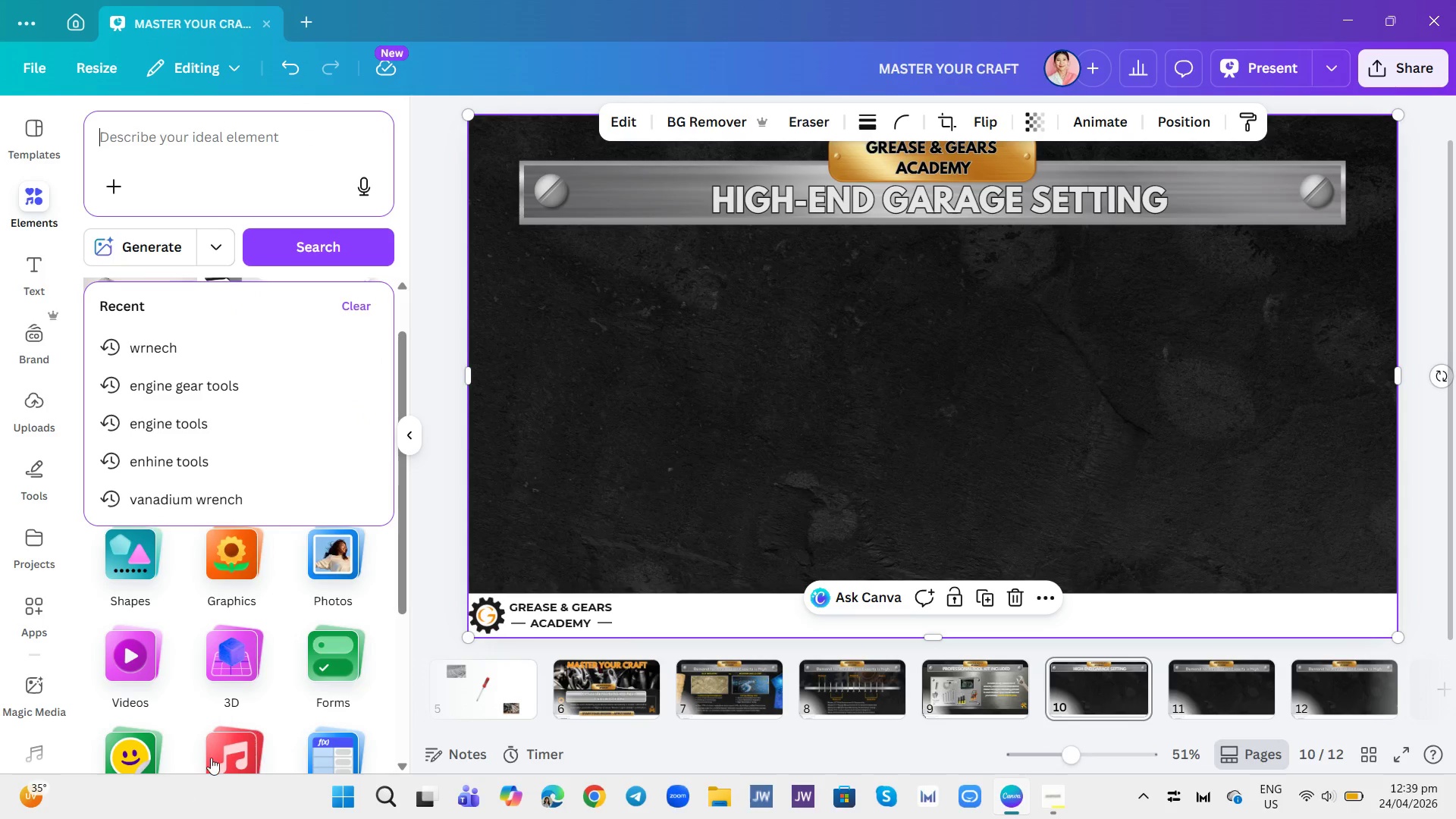 
scroll: coordinate [356, 685], scroll_direction: down, amount: 1.0
 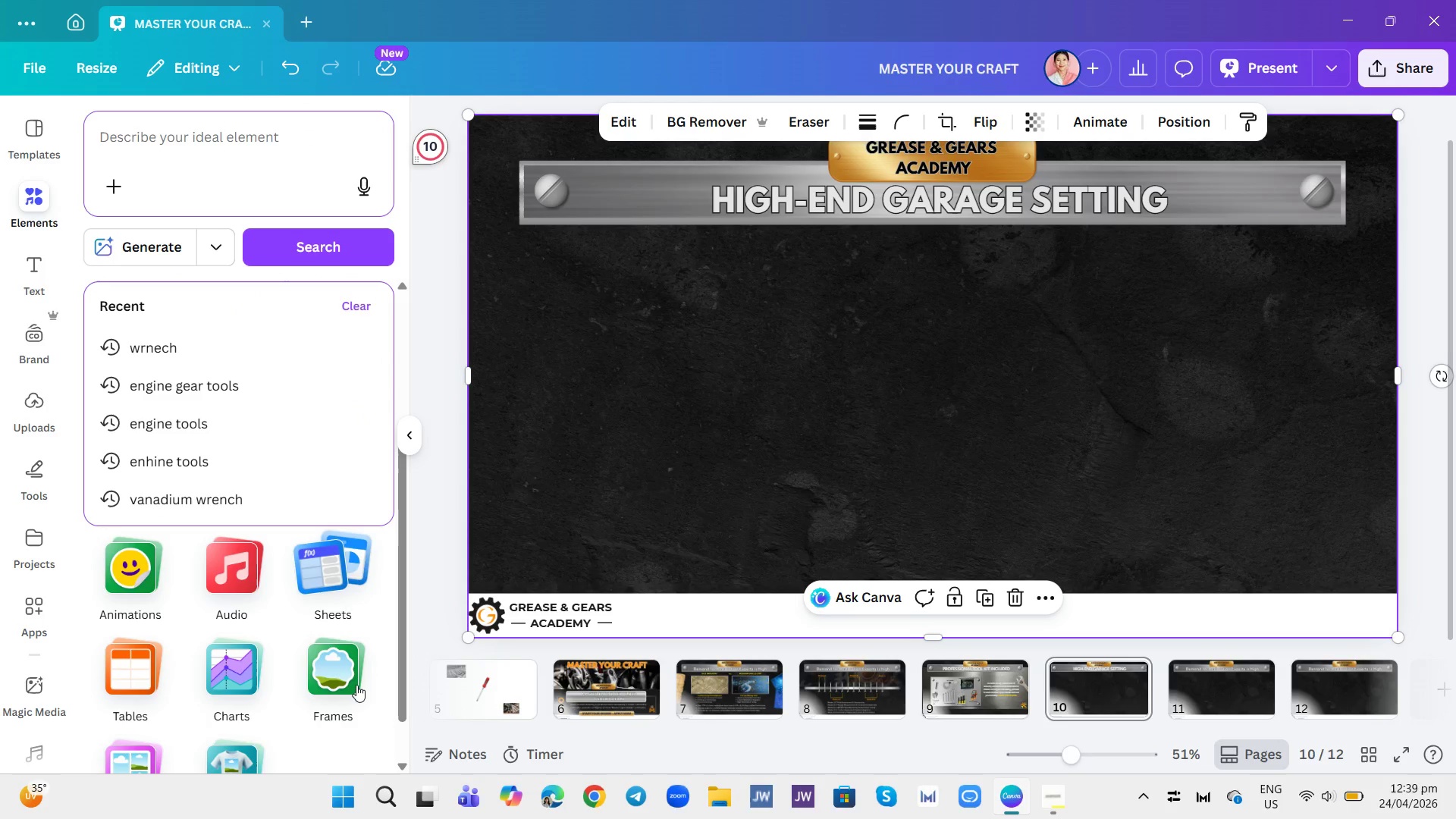 
left_click([356, 685])
 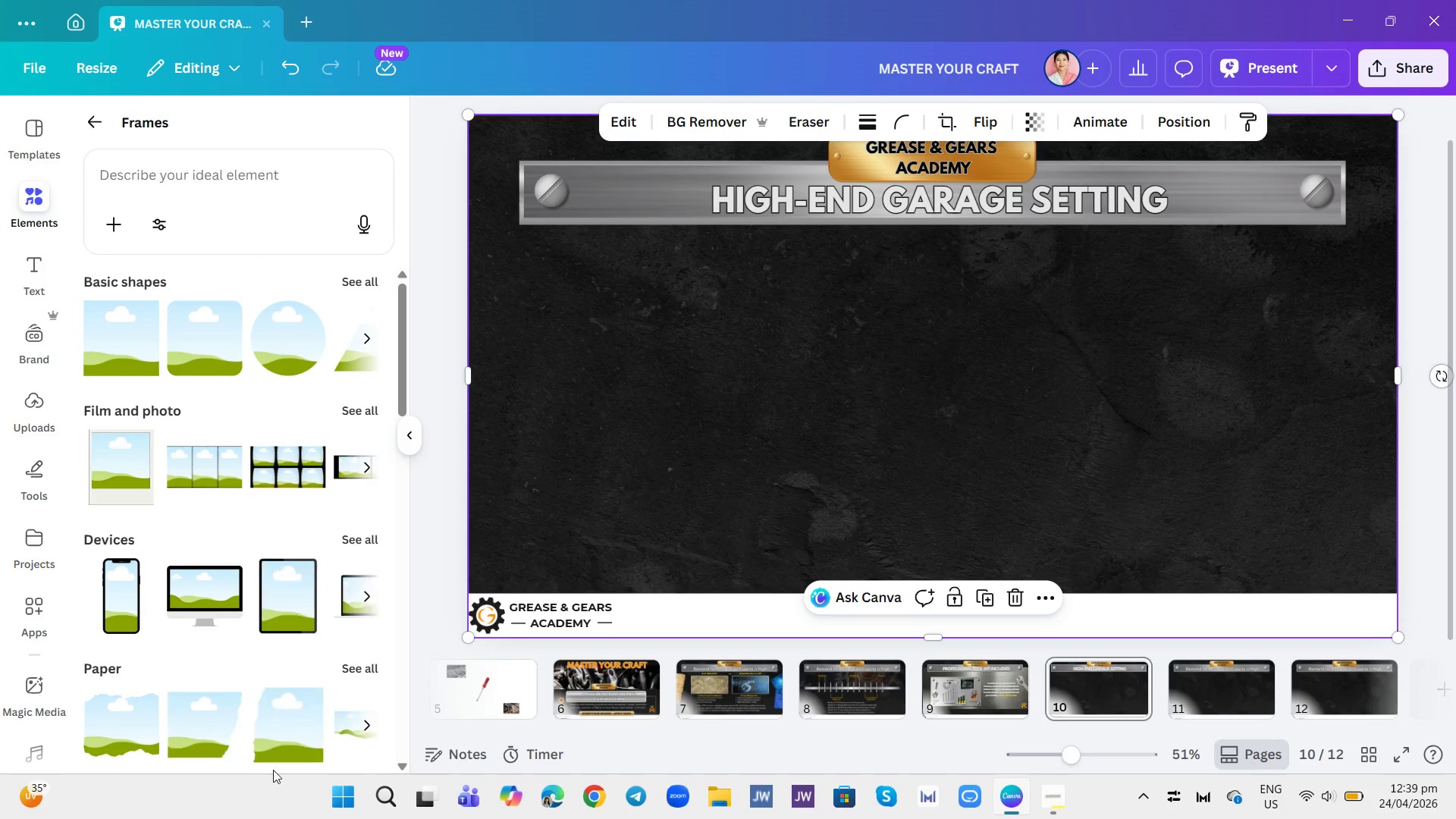 
left_click([133, 362])
 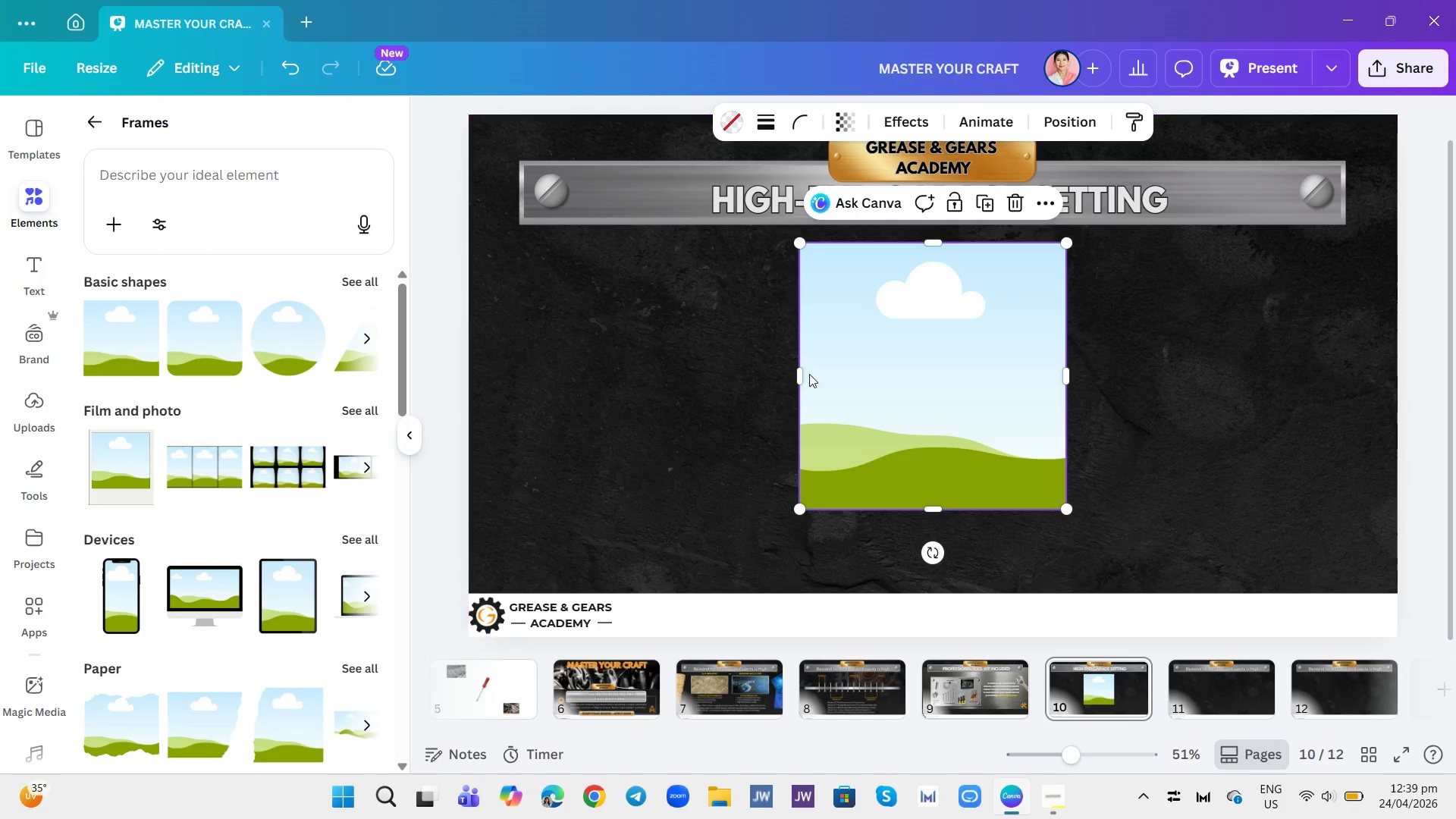 
left_click_drag(start_coordinate=[799, 374], to_coordinate=[551, 391])
 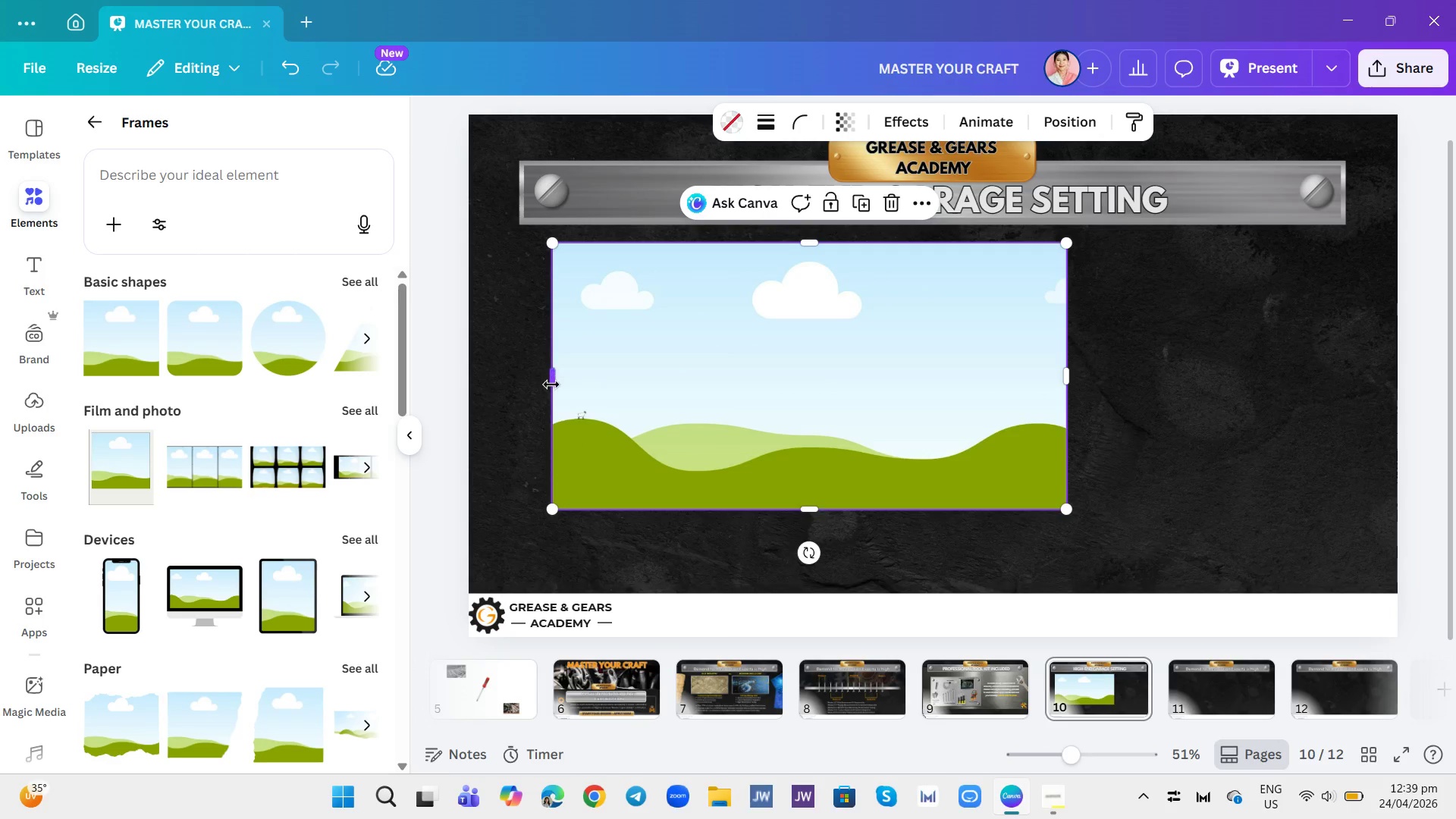 
left_click_drag(start_coordinate=[553, 386], to_coordinate=[513, 386])
 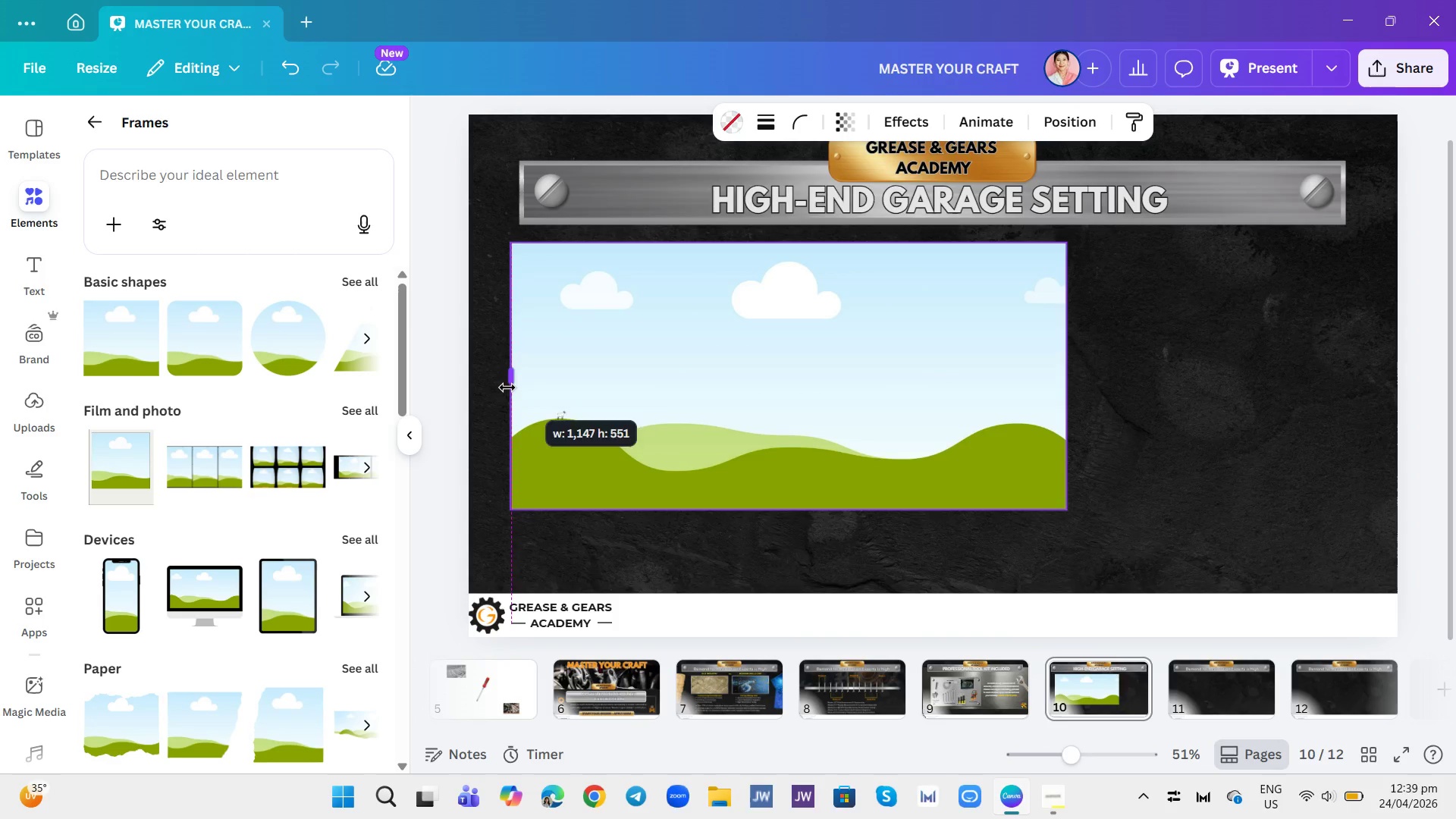 
left_click_drag(start_coordinate=[506, 388], to_coordinate=[469, 388])
 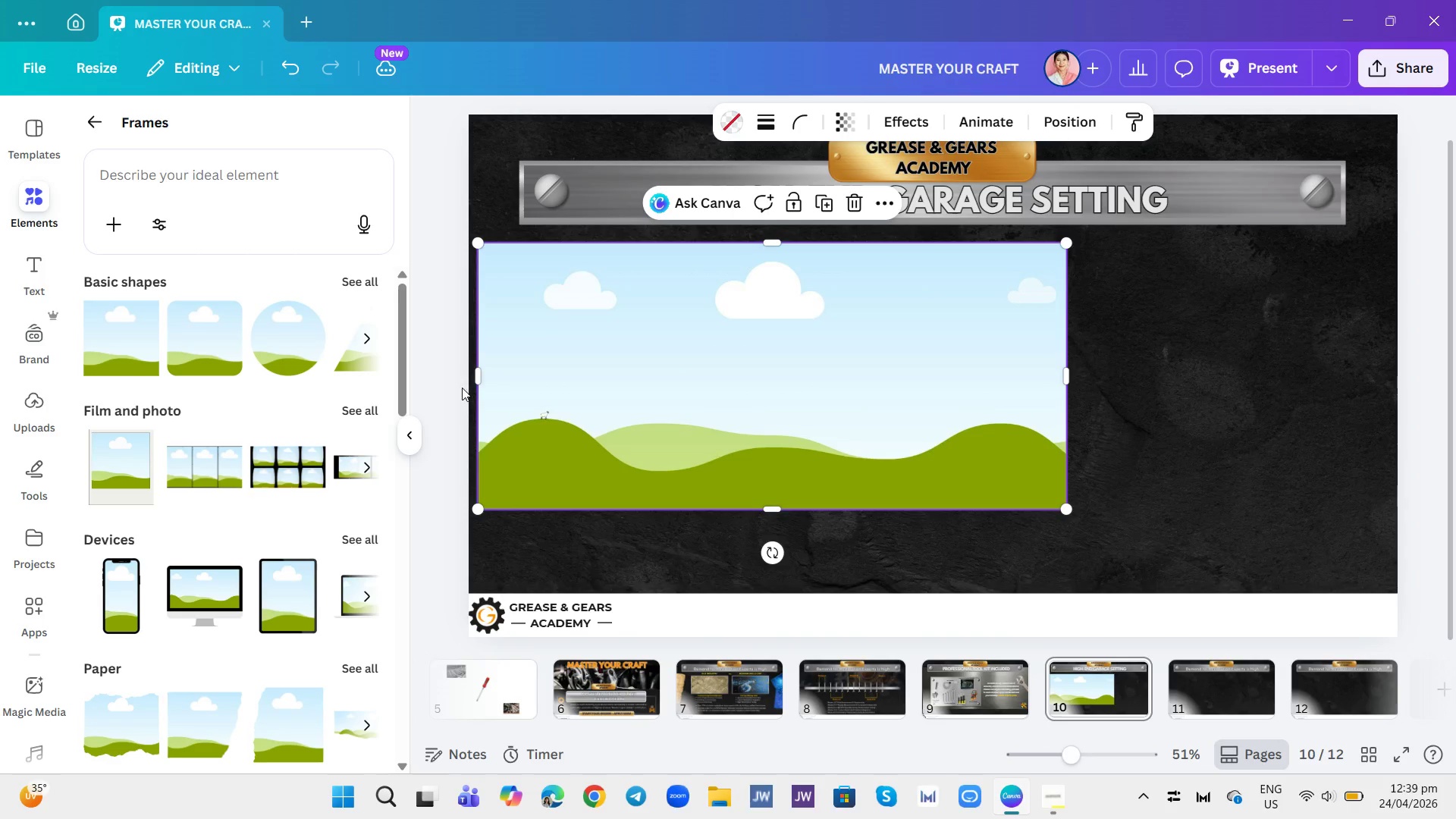 
left_click_drag(start_coordinate=[462, 388], to_coordinate=[453, 388])
 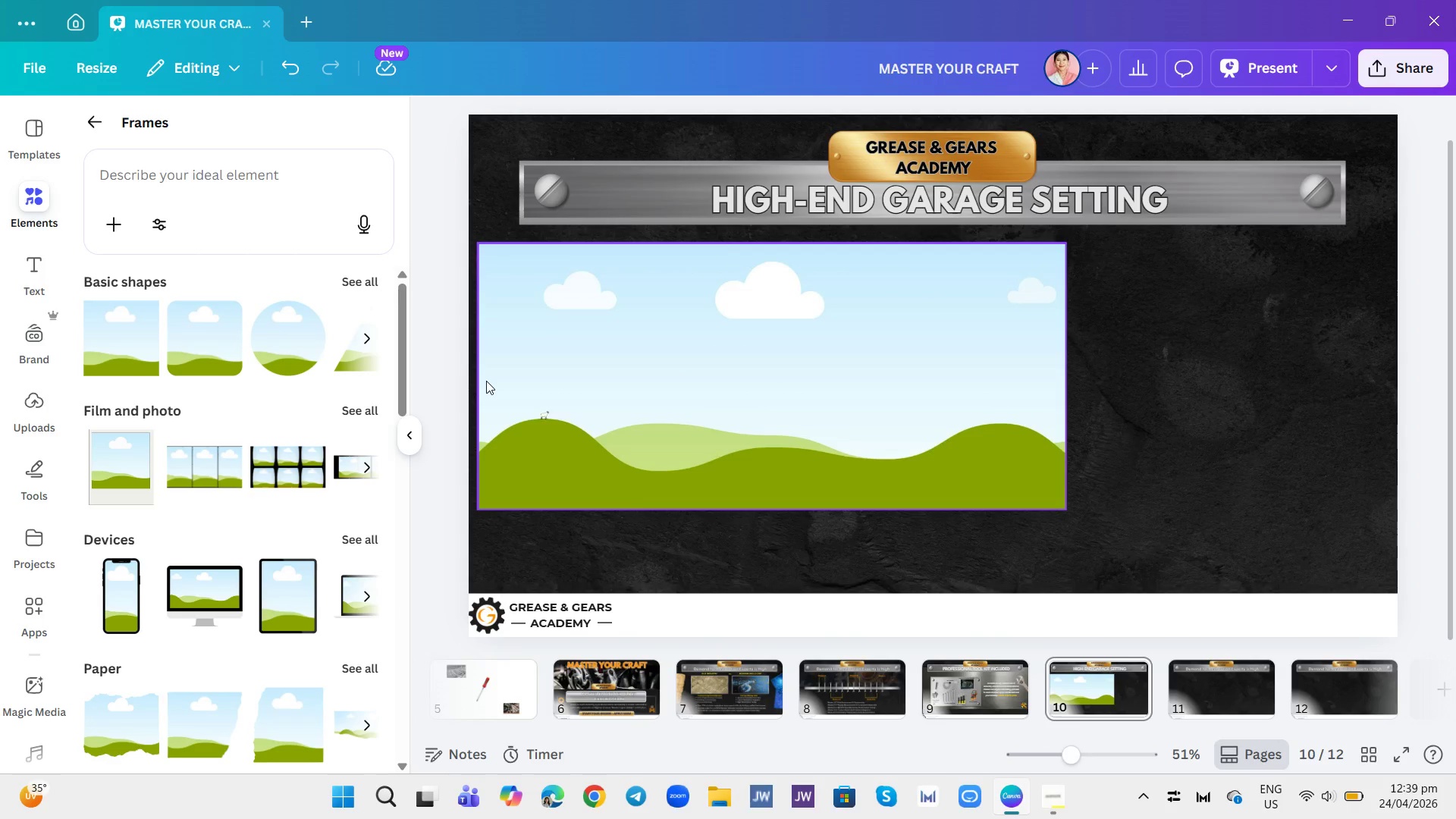 
left_click([489, 380])
 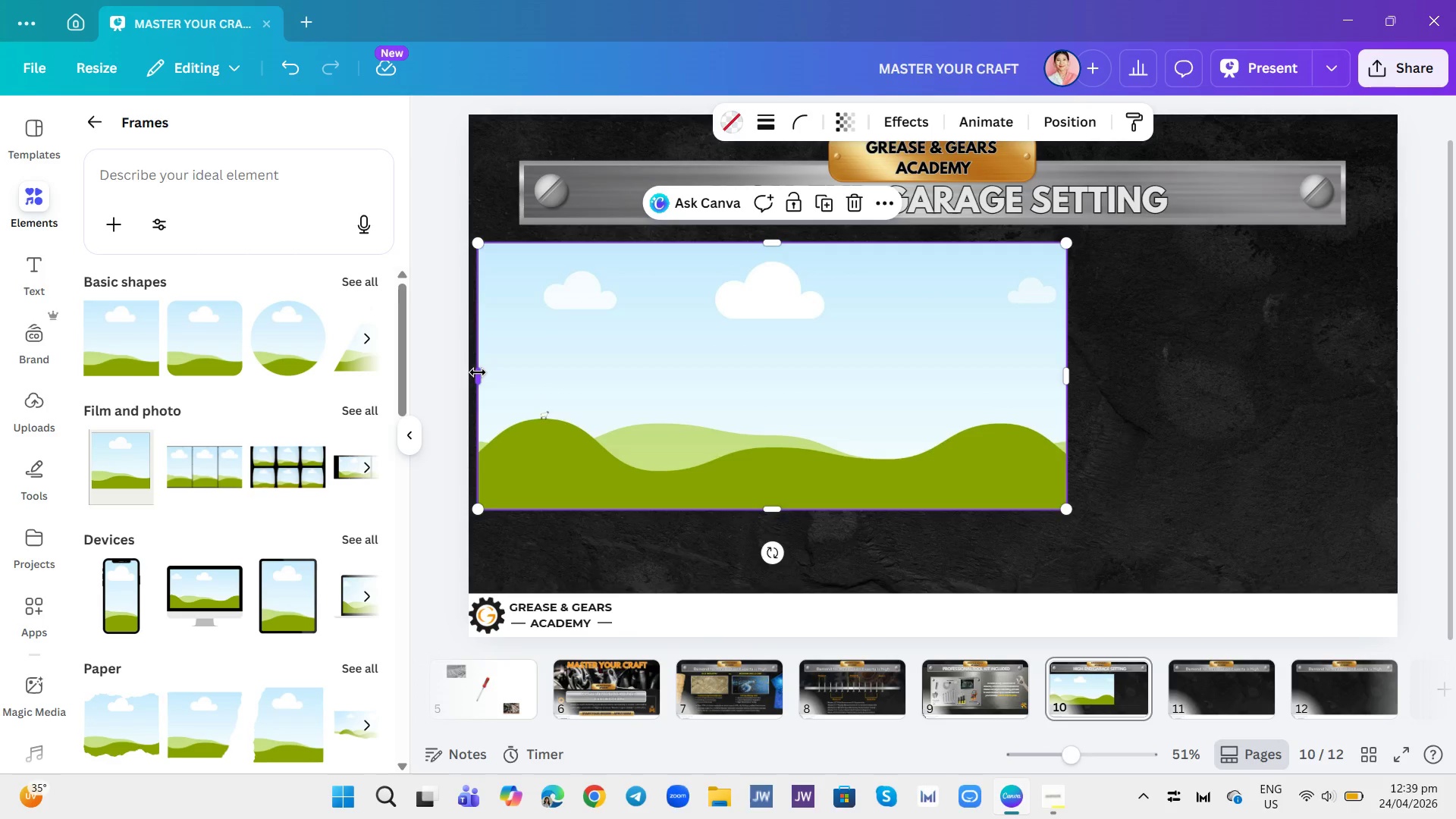 
left_click_drag(start_coordinate=[478, 372], to_coordinate=[462, 371])
 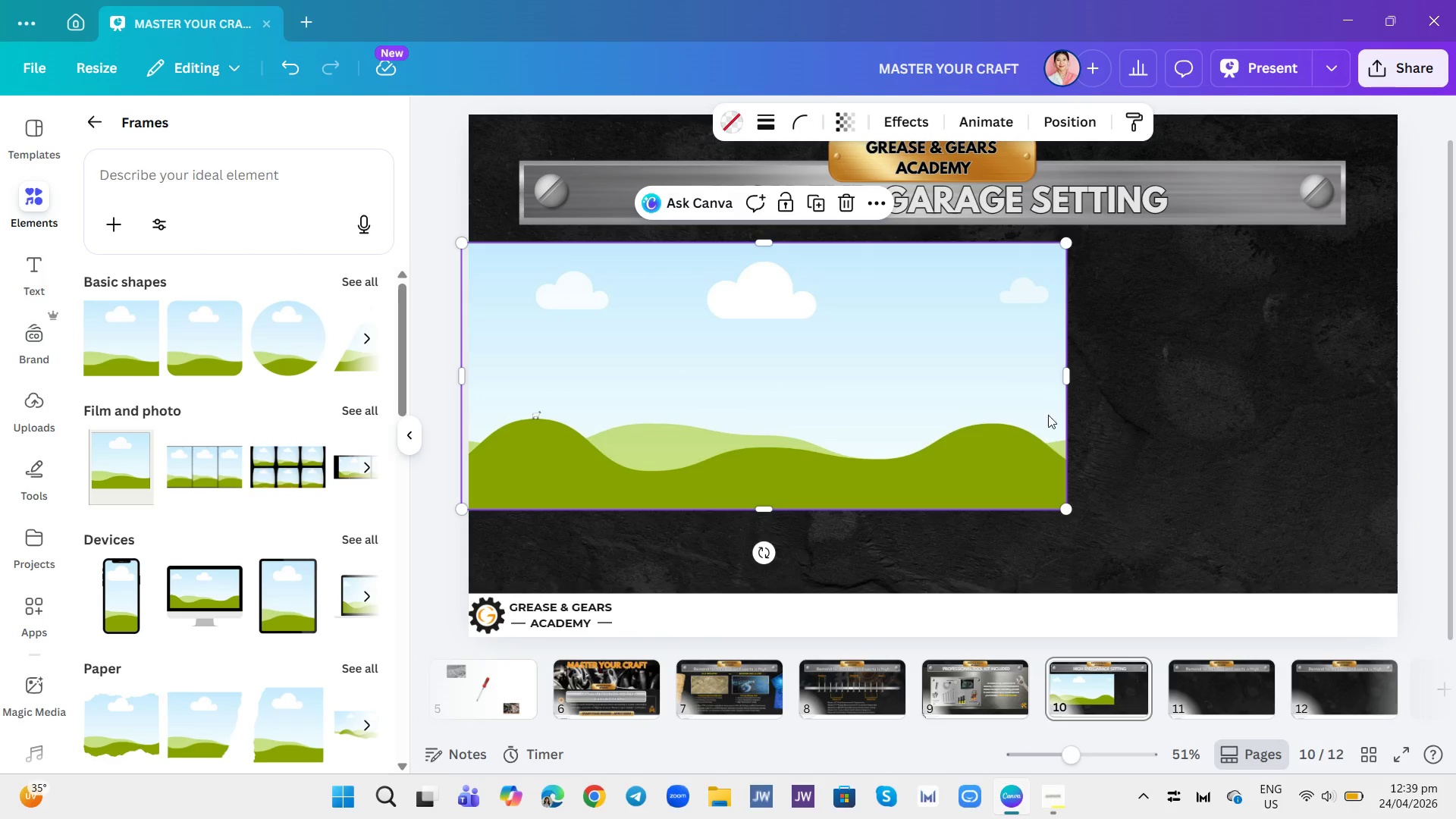 
left_click_drag(start_coordinate=[1067, 381], to_coordinate=[1407, 404])
 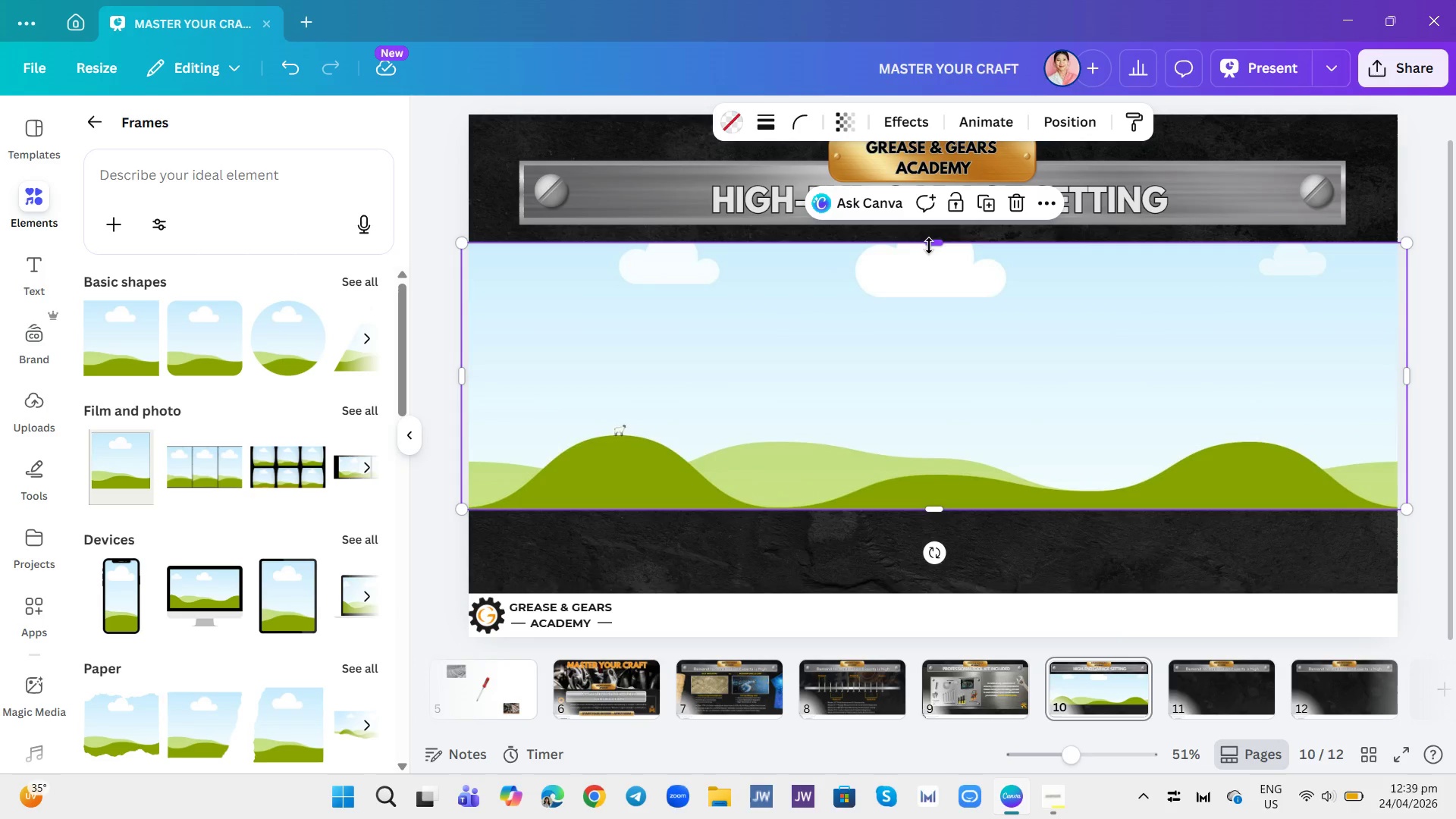 
left_click_drag(start_coordinate=[929, 244], to_coordinate=[928, 234])
 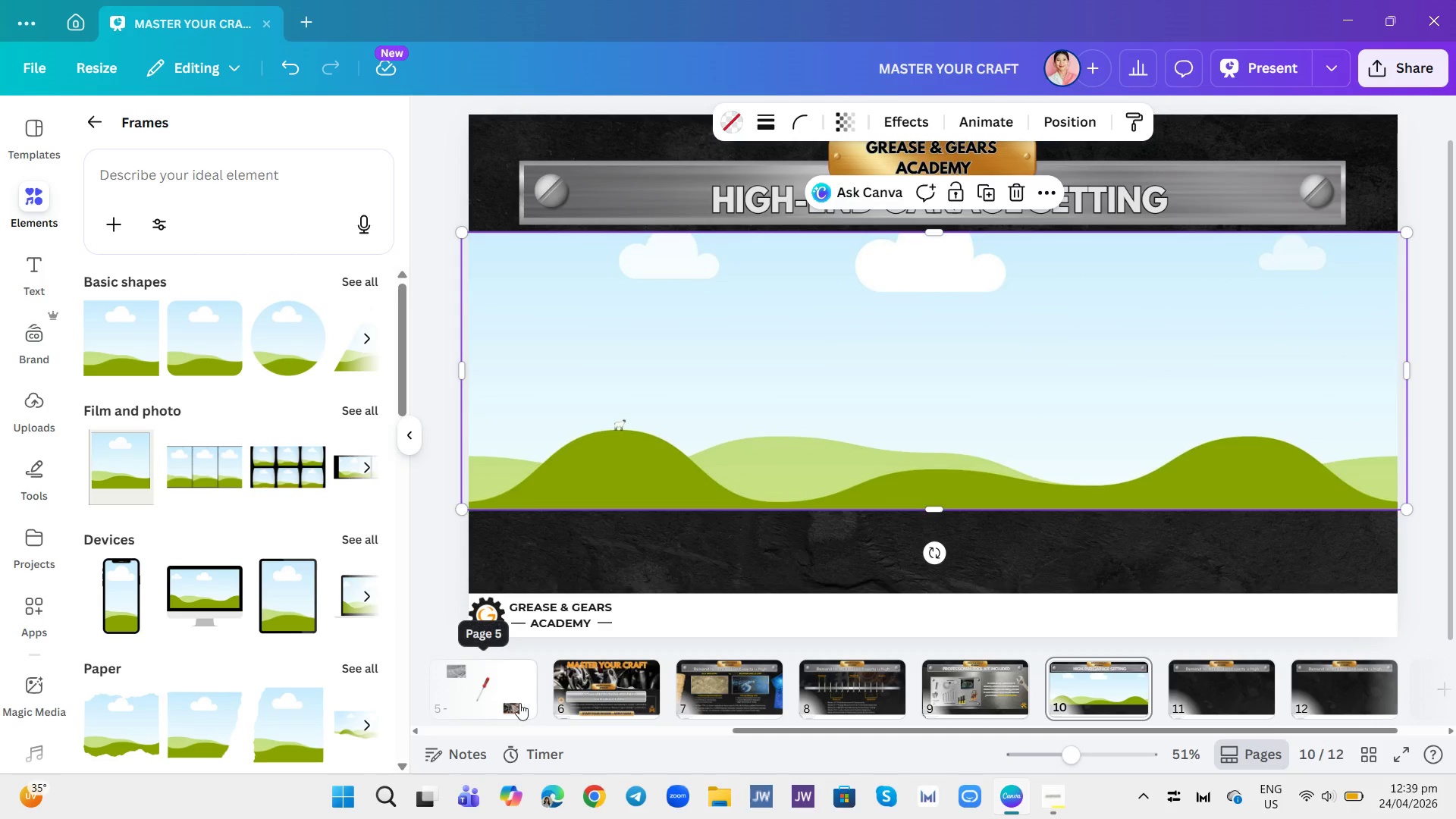 
left_click([519, 703])
 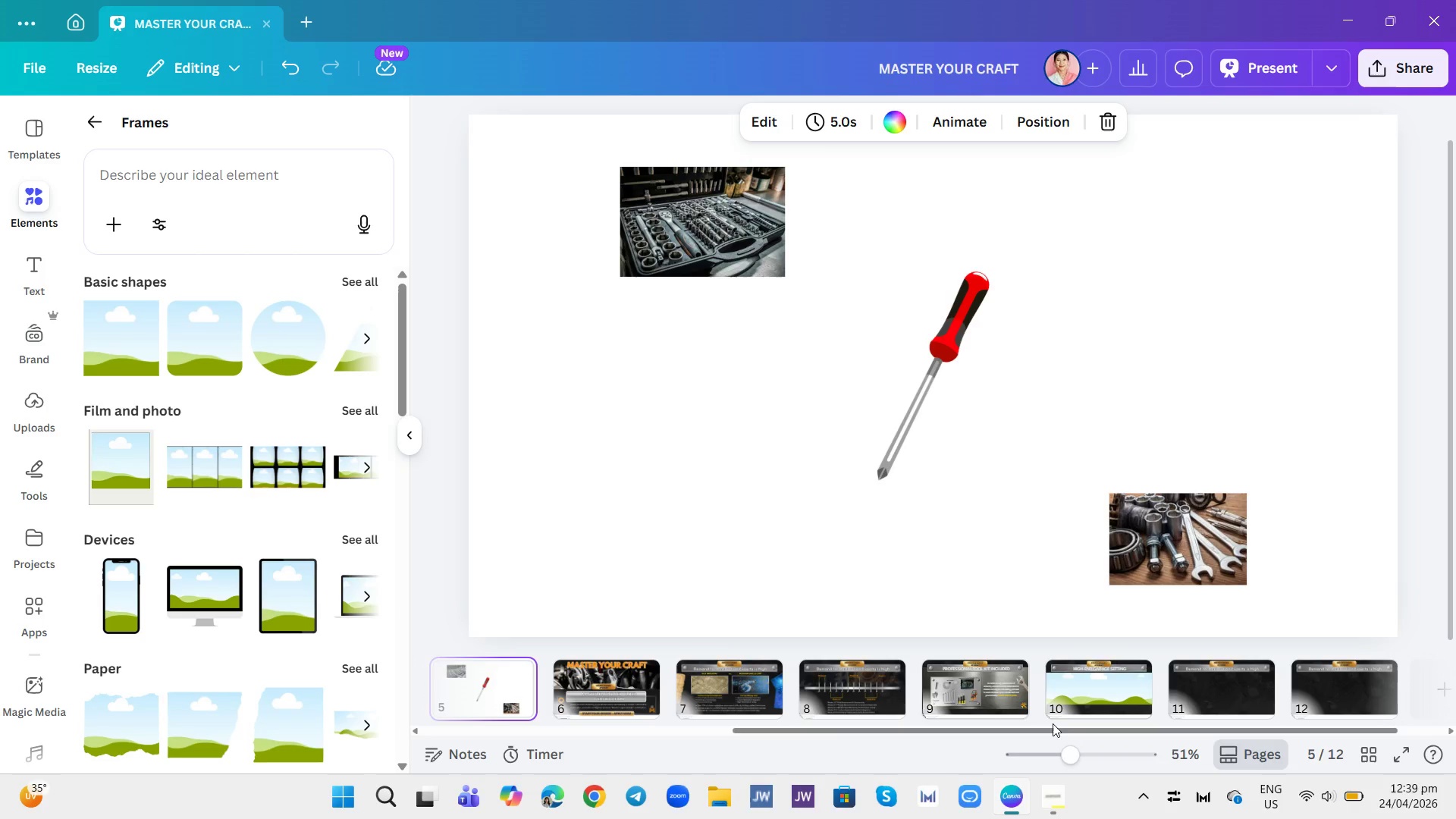 
left_click_drag(start_coordinate=[1050, 733], to_coordinate=[687, 739])
 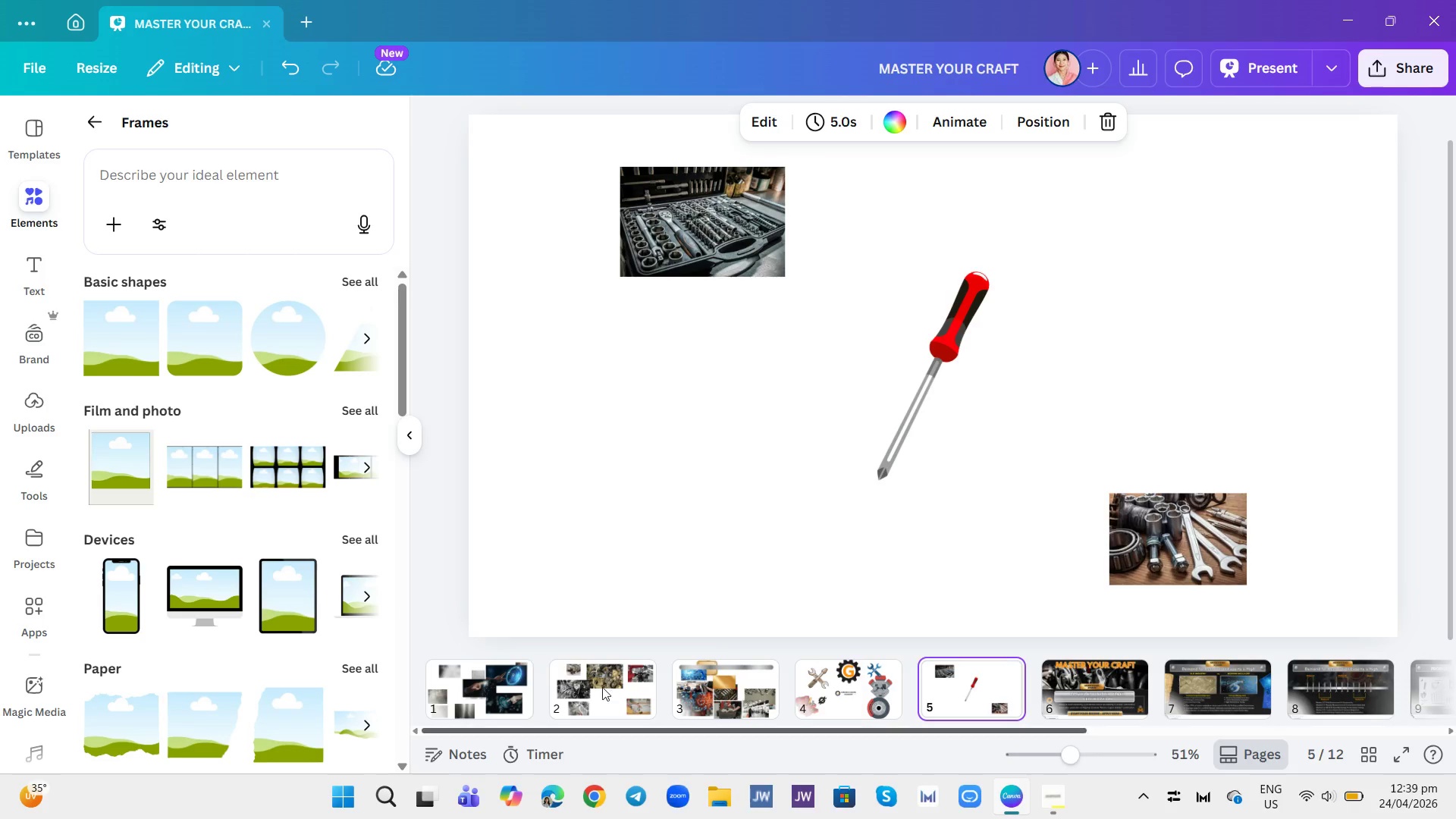 
left_click([602, 687])
 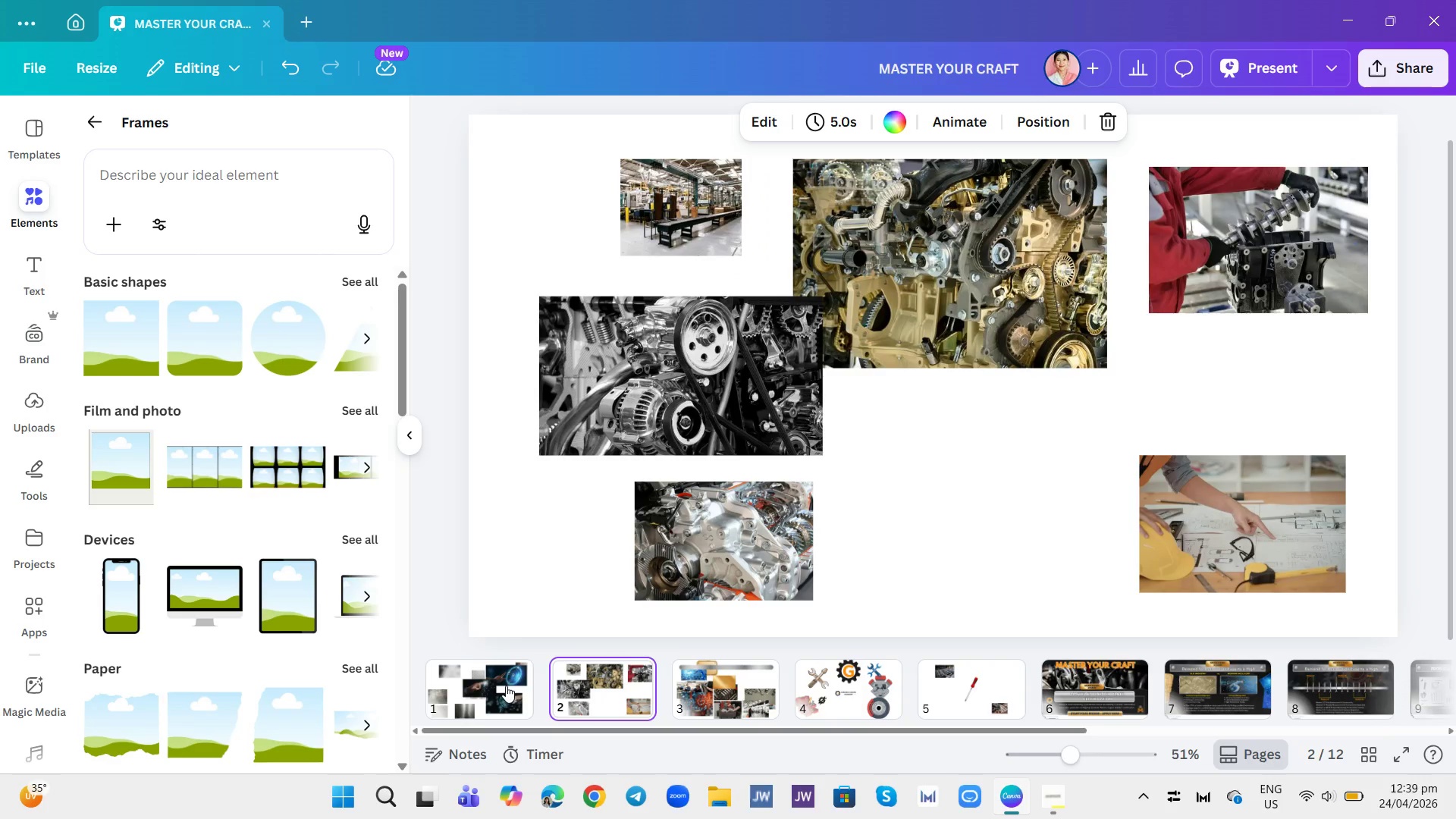 
left_click([494, 689])
 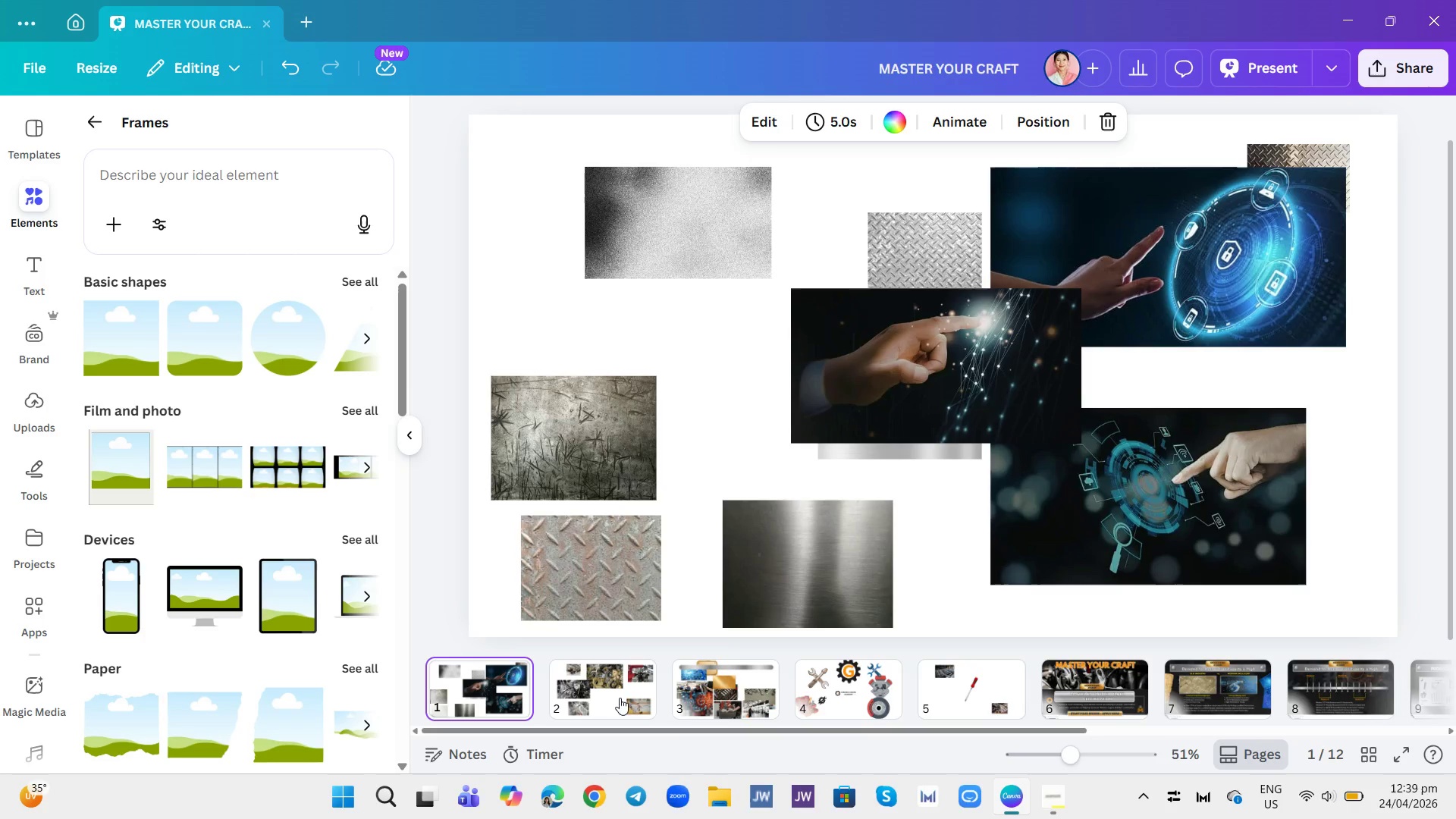 
left_click([673, 710])
 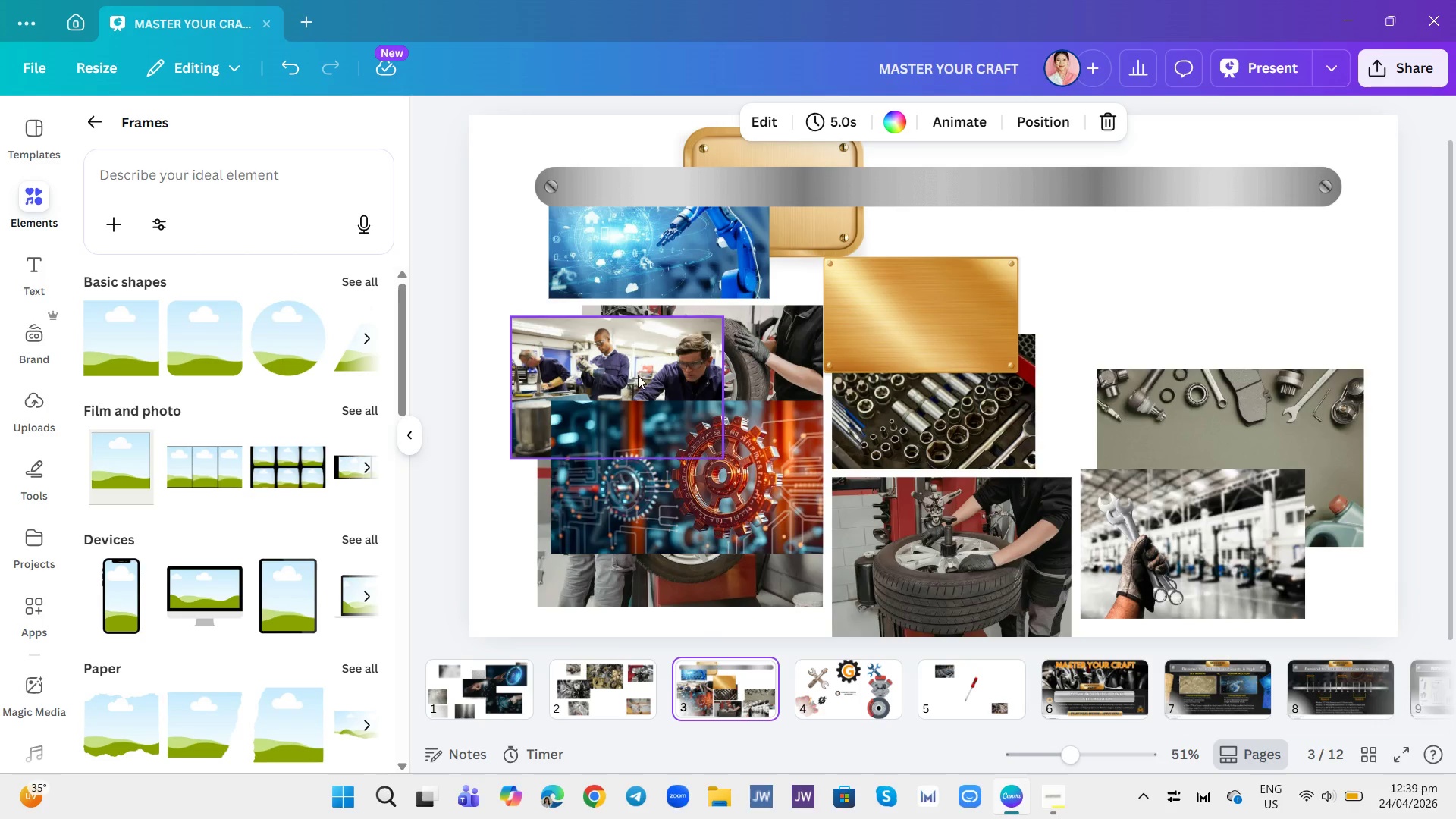 
left_click([638, 375])
 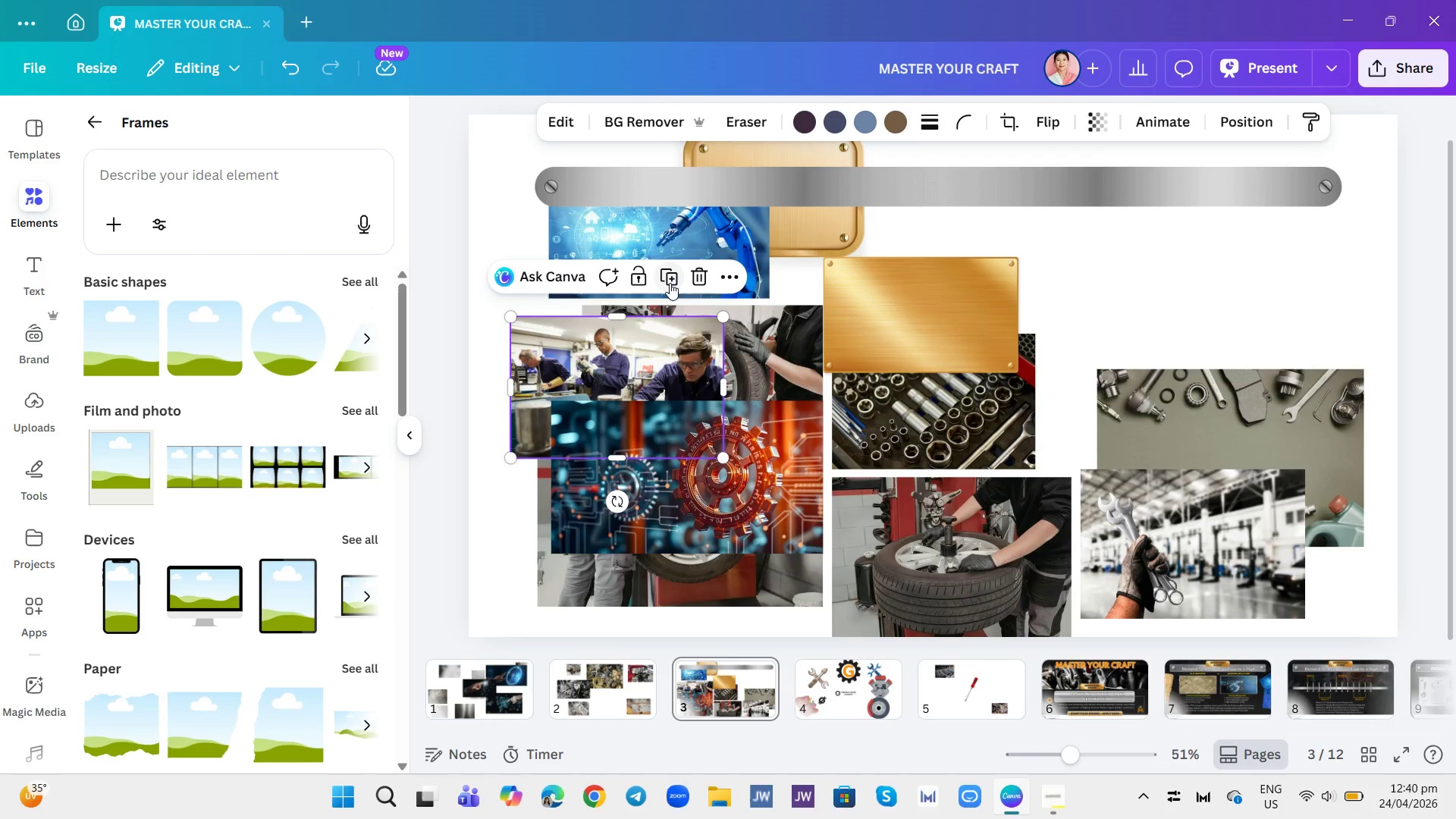 
left_click([670, 283])
 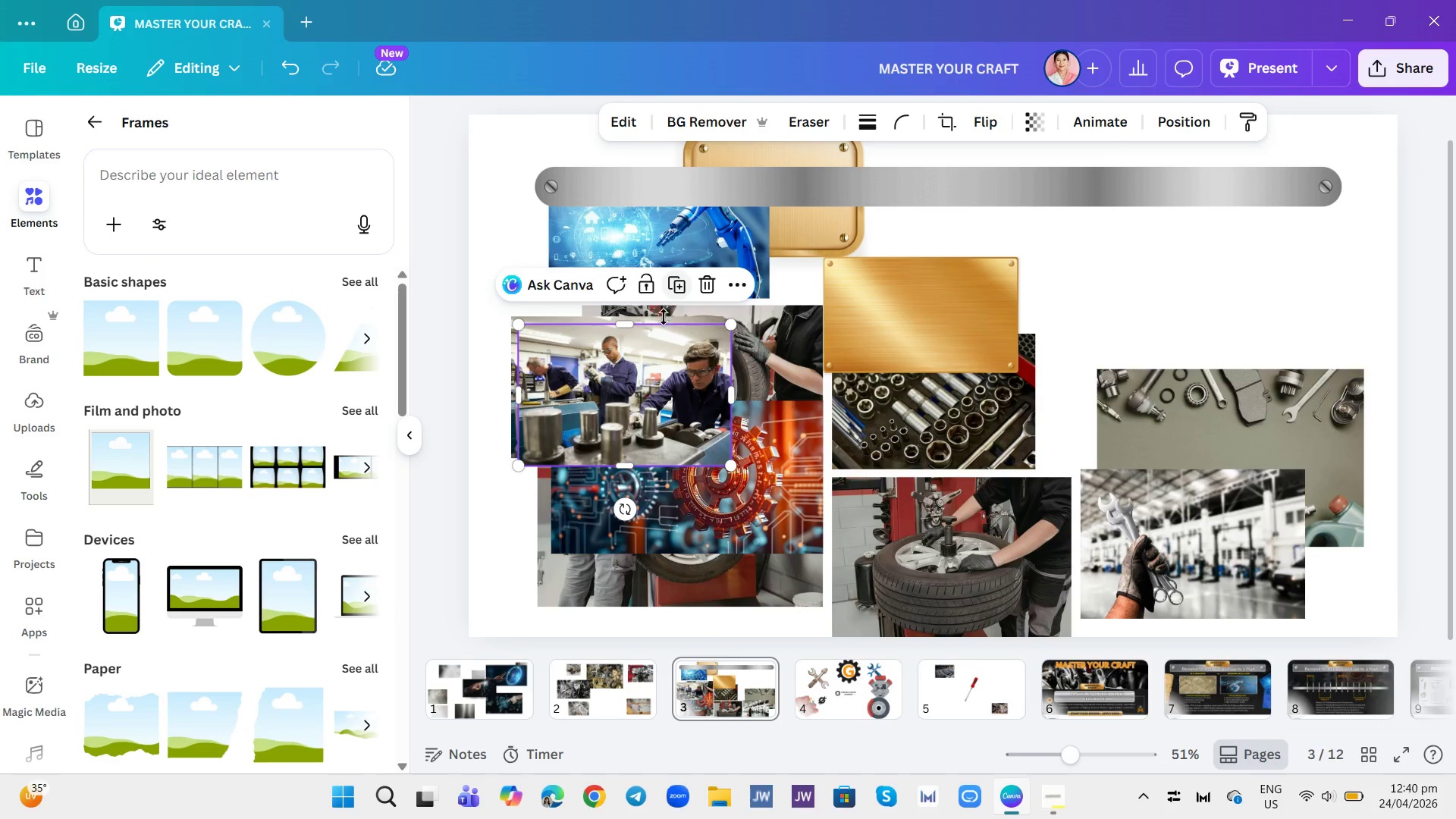 
left_click_drag(start_coordinate=[664, 317], to_coordinate=[680, 343])
 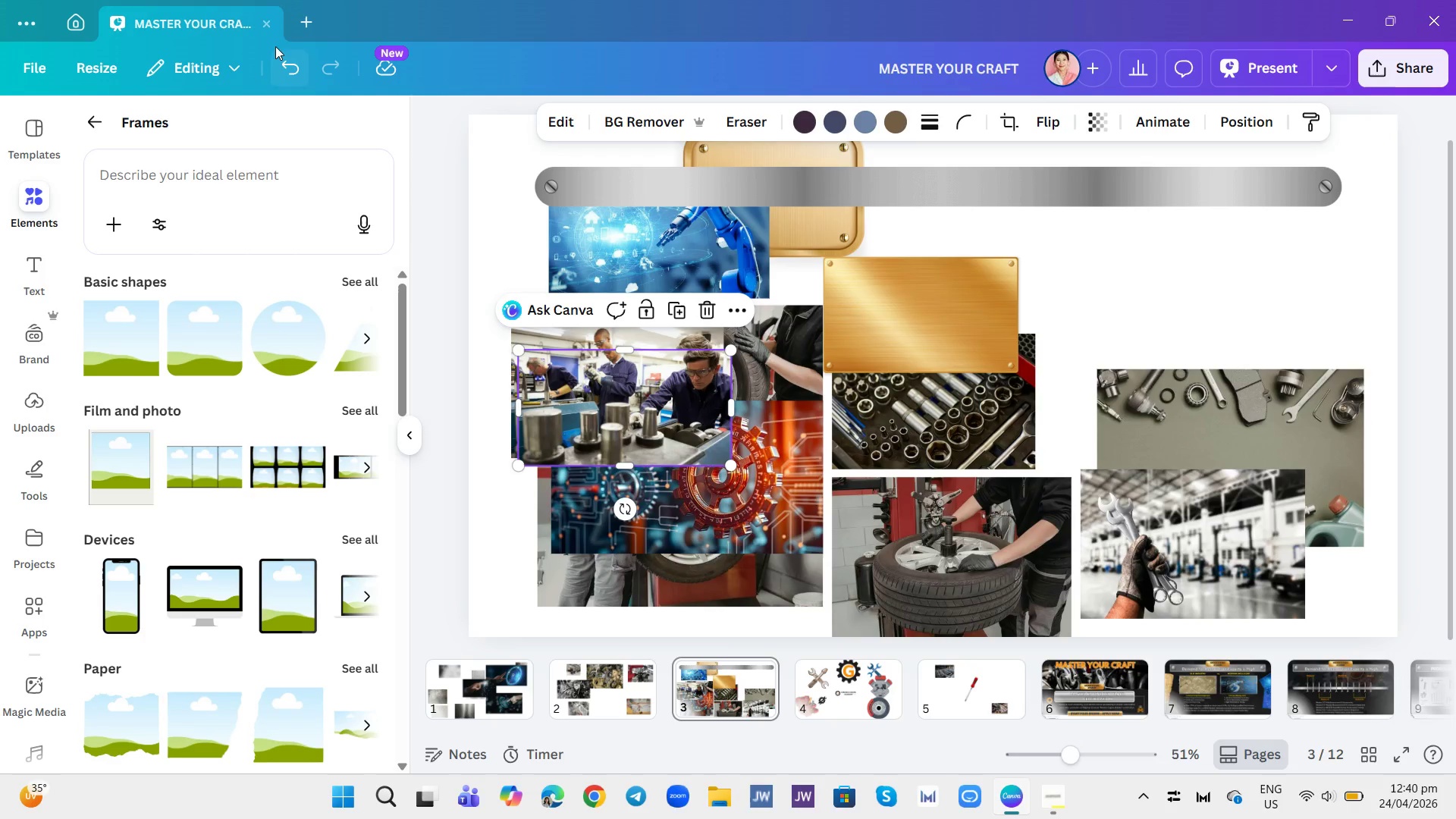 
left_click([285, 62])
 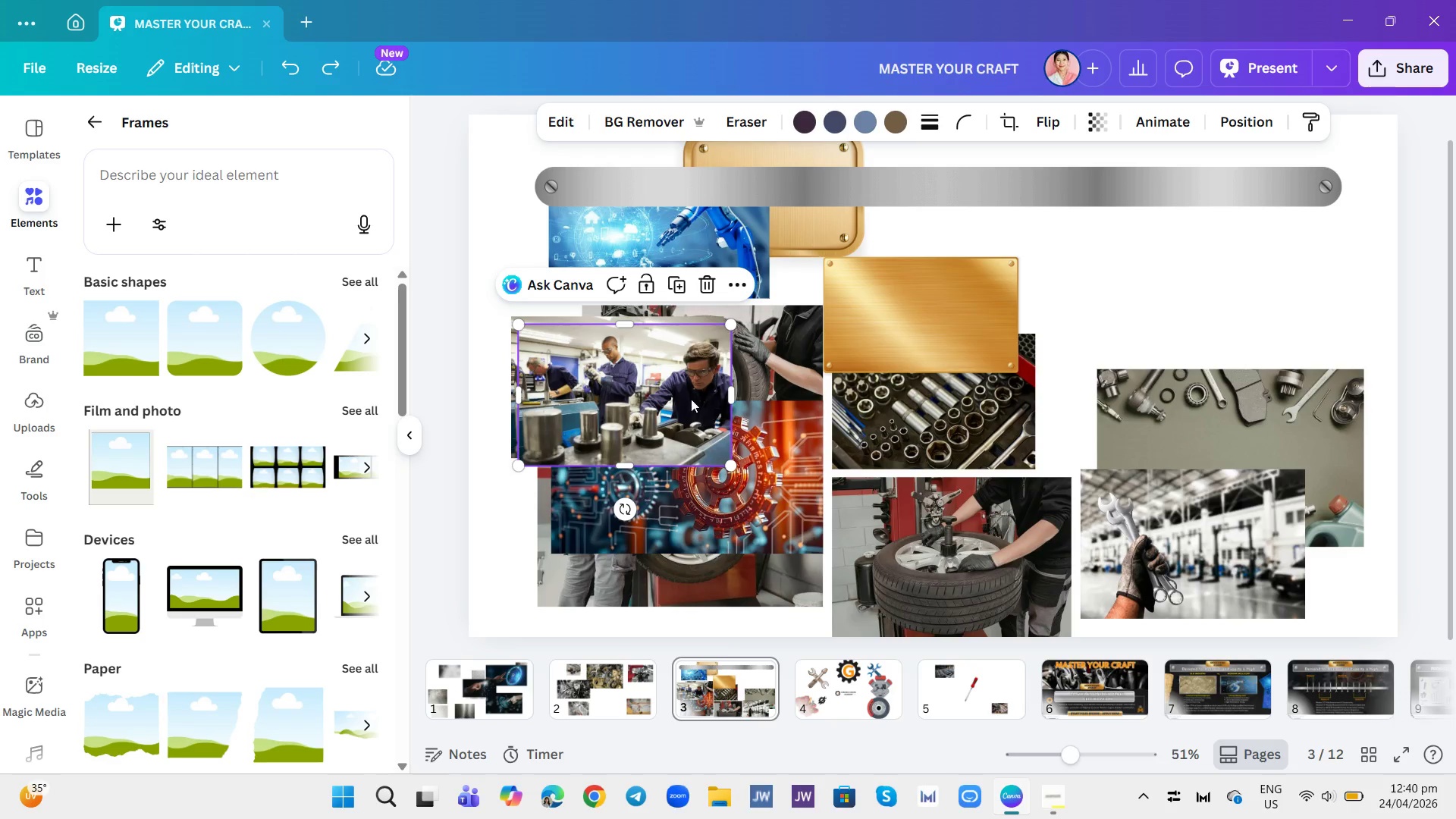 
left_click_drag(start_coordinate=[675, 390], to_coordinate=[1426, 707])
 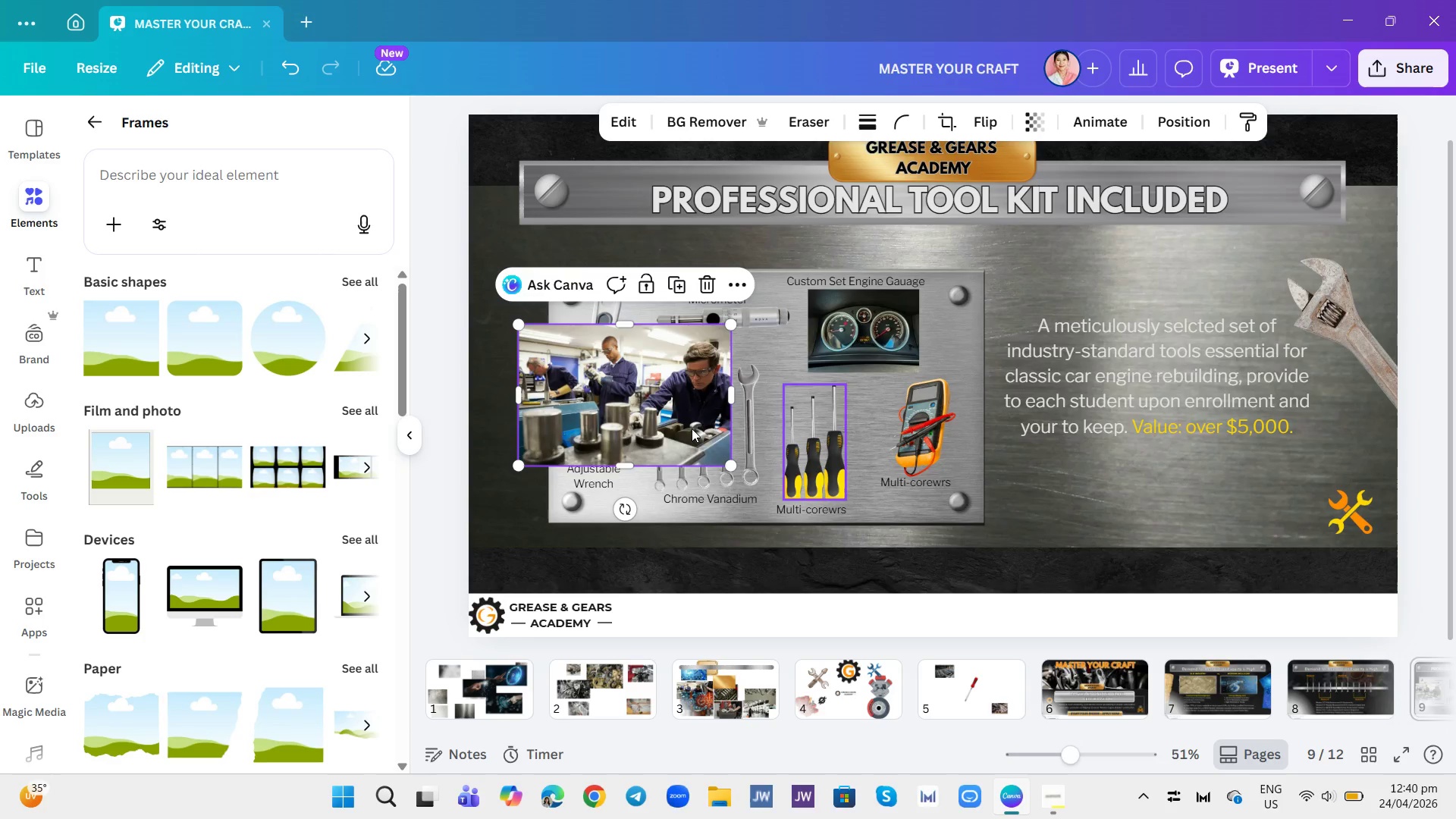 
left_click_drag(start_coordinate=[673, 416], to_coordinate=[1075, 427])
 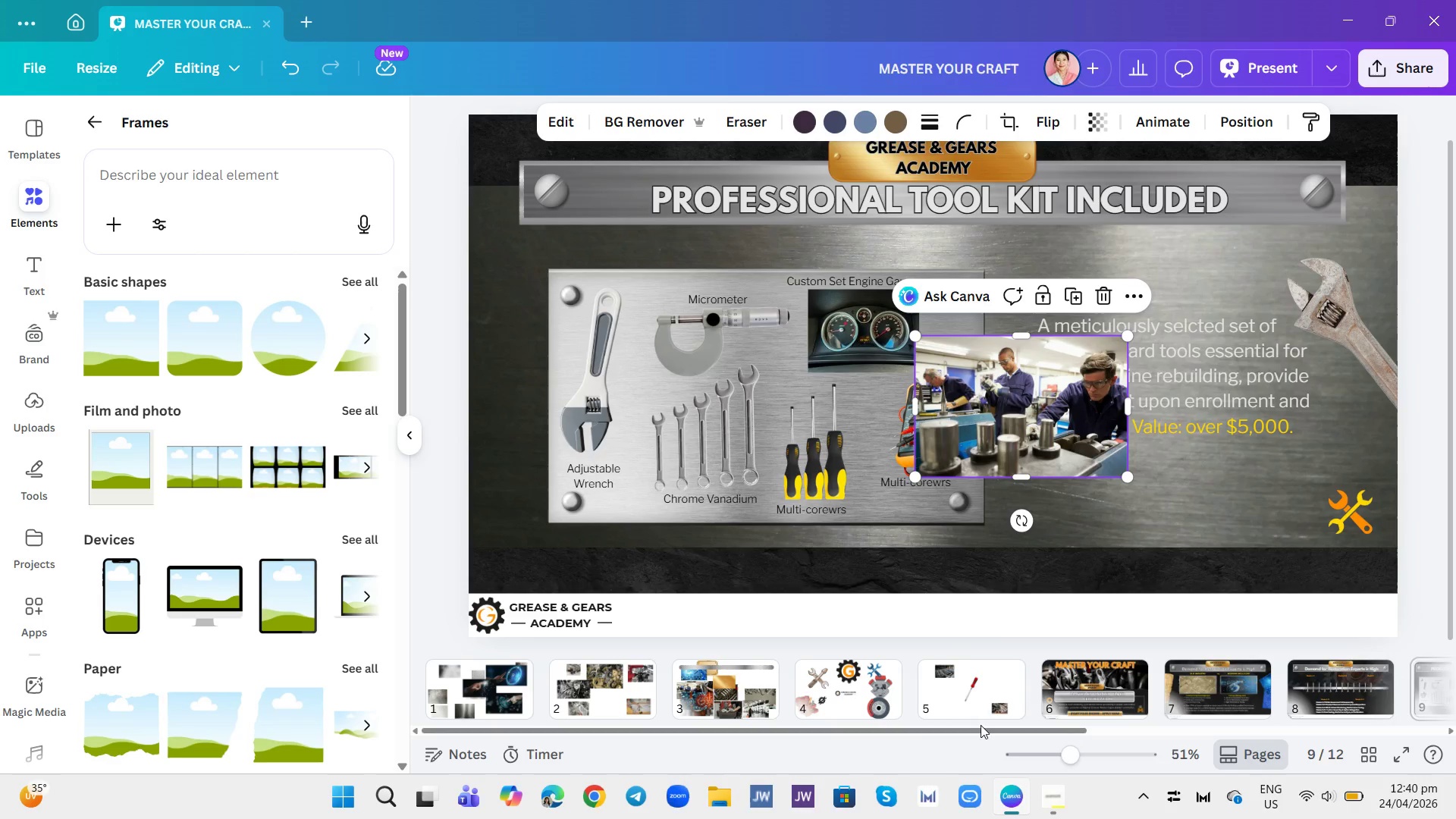 
left_click_drag(start_coordinate=[984, 729], to_coordinate=[1275, 748])
 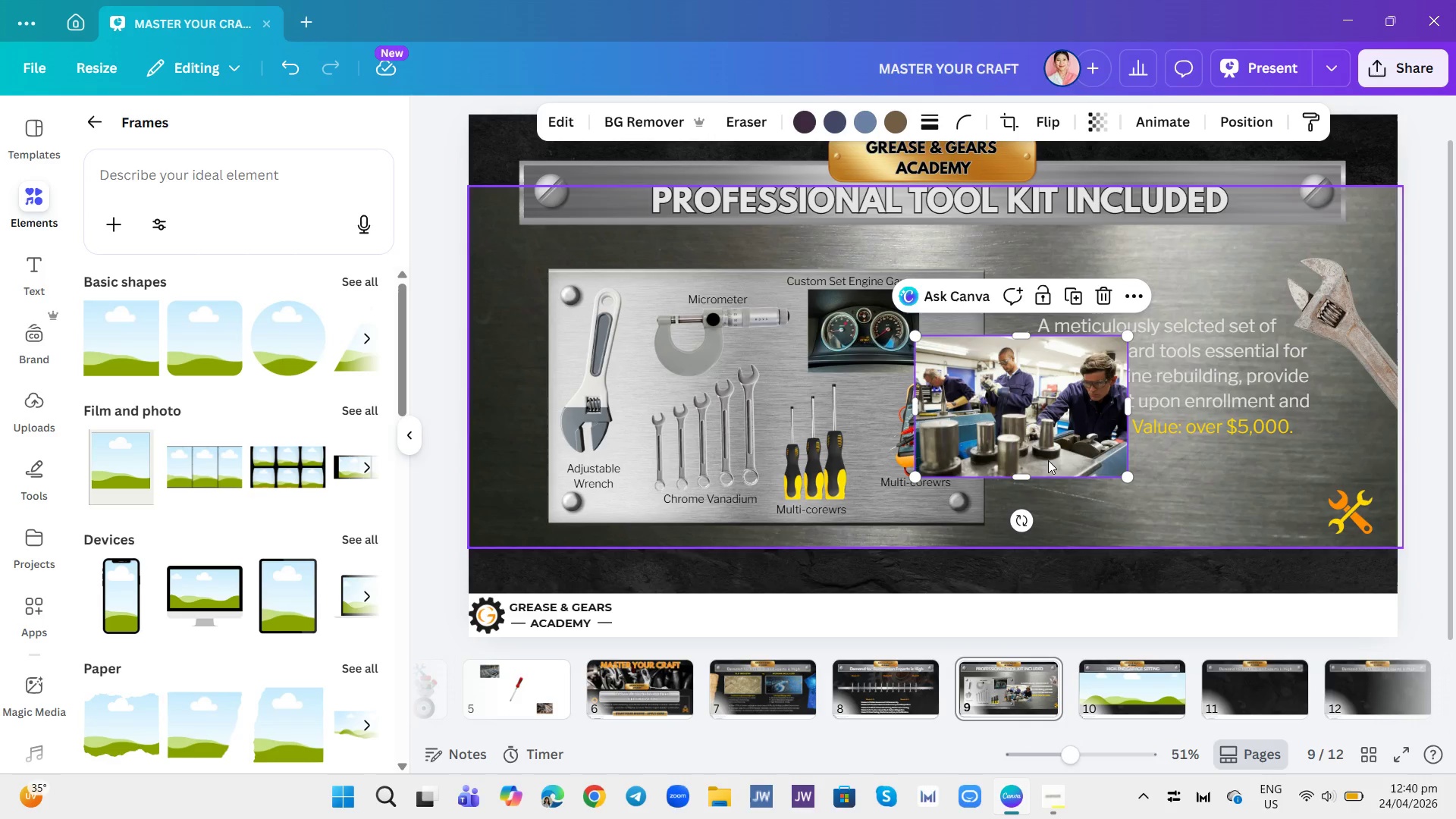 
left_click_drag(start_coordinate=[1030, 425], to_coordinate=[1116, 690])
 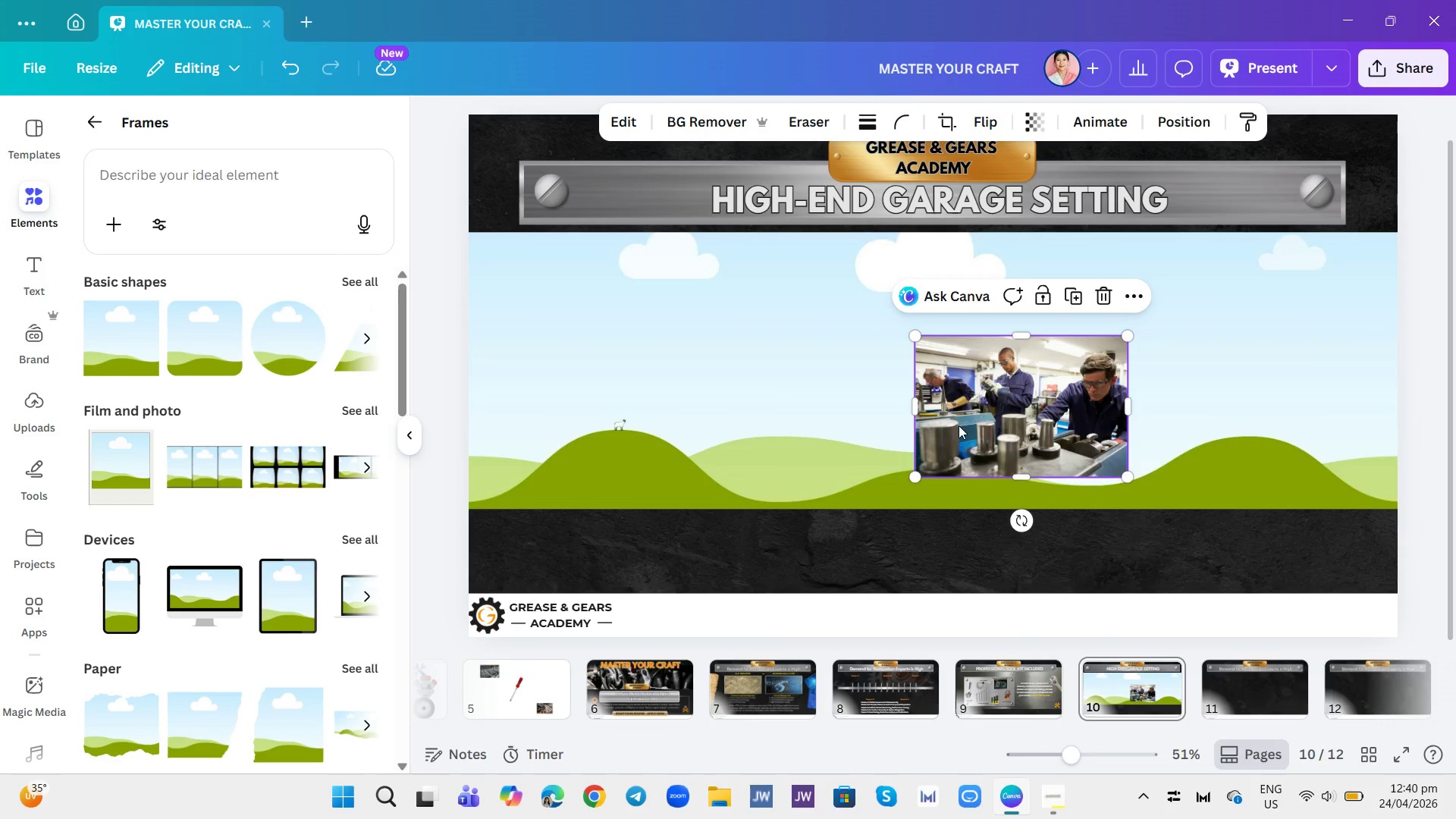 
left_click_drag(start_coordinate=[962, 380], to_coordinate=[940, 356])
 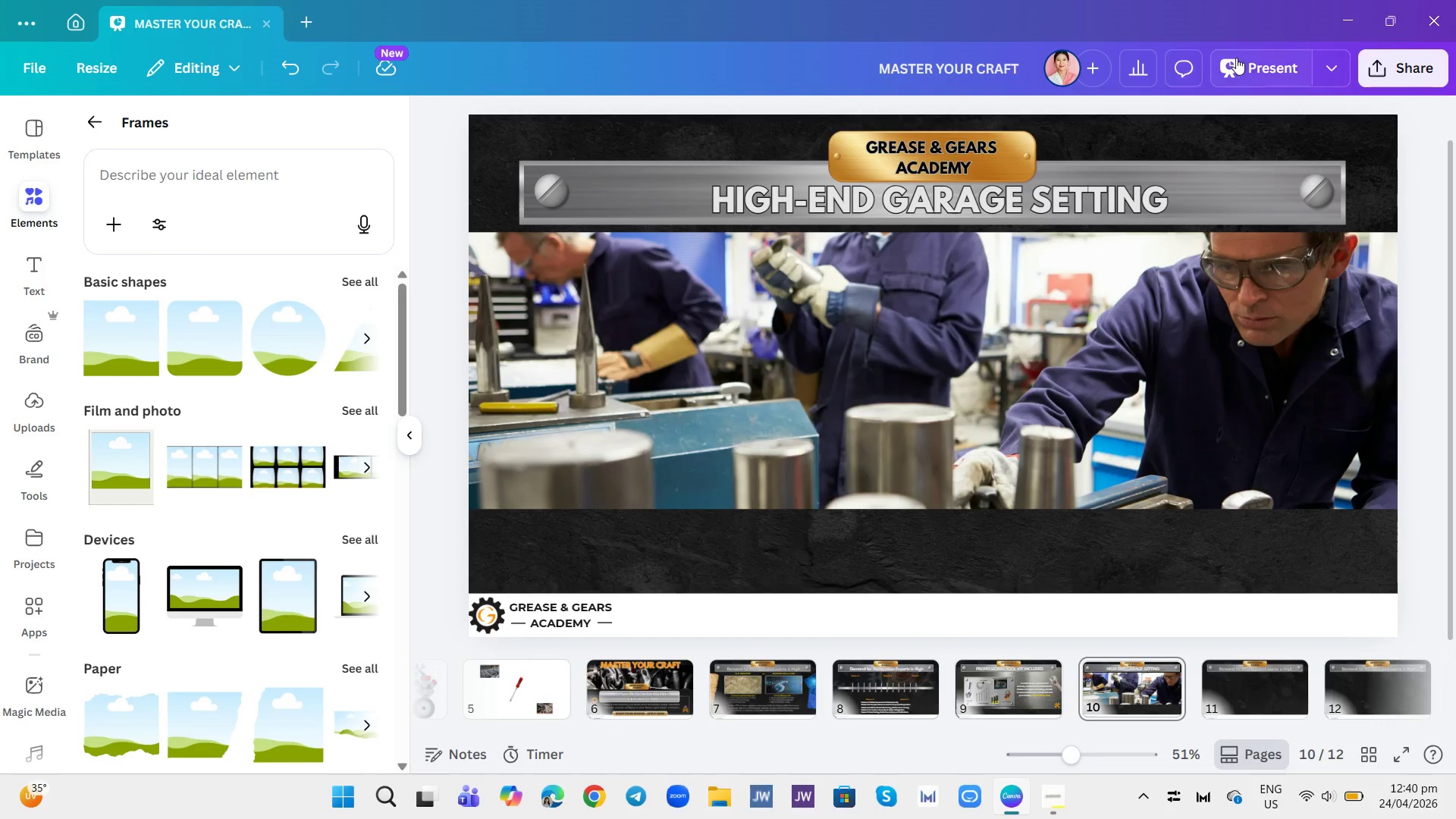 
left_click([1060, 340])
 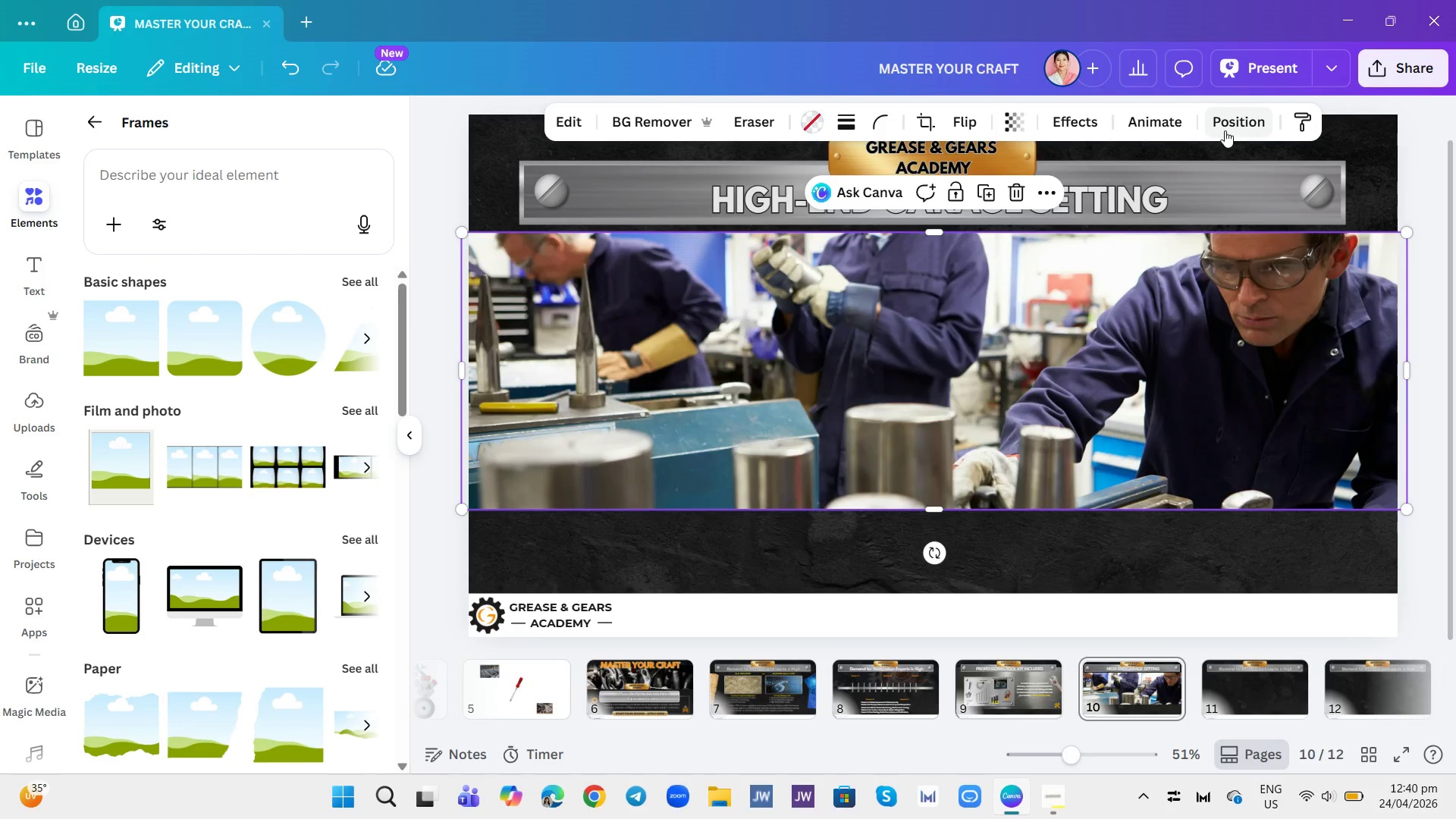 
left_click([1225, 130])
 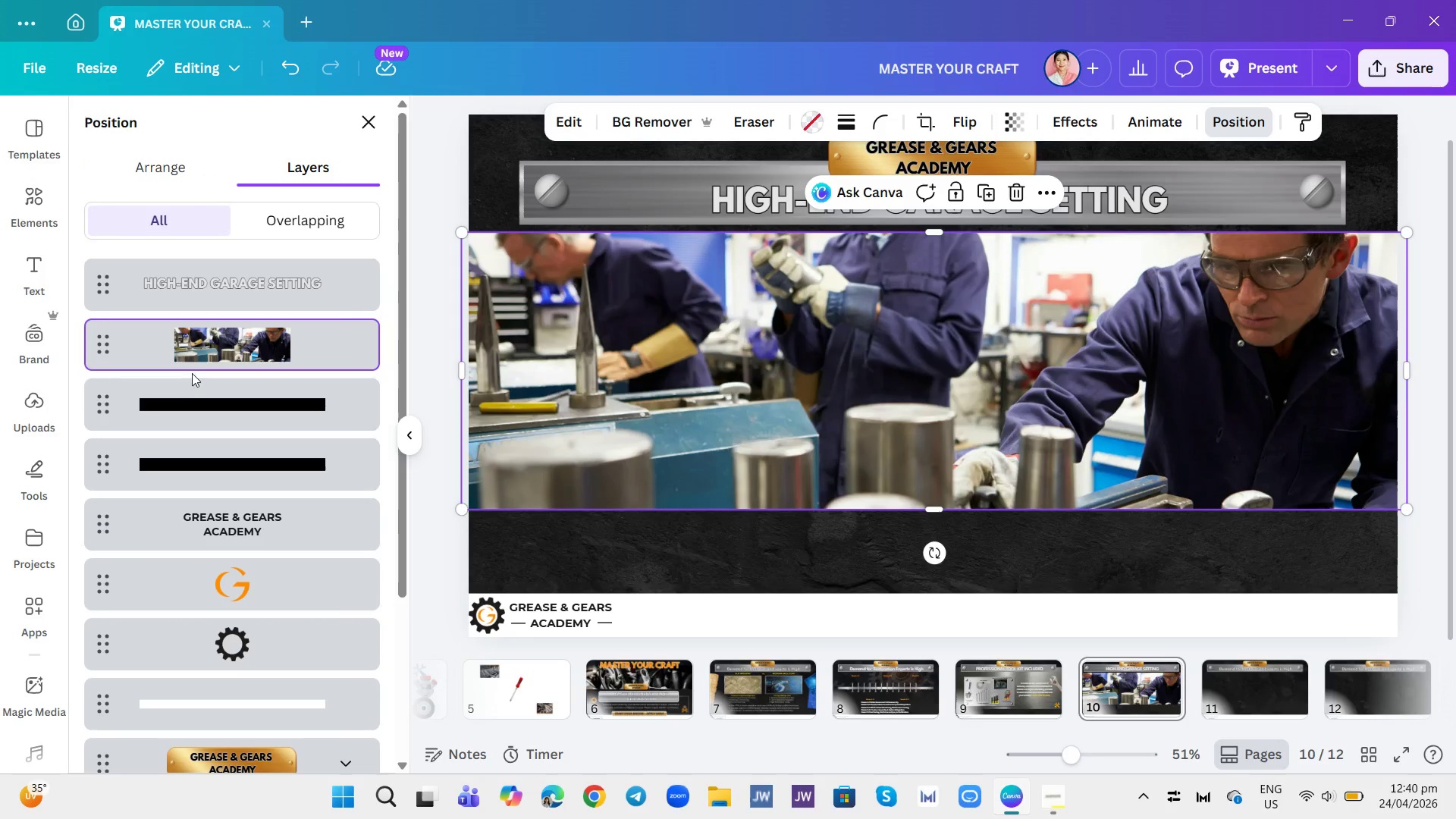 
left_click_drag(start_coordinate=[213, 357], to_coordinate=[214, 381])
 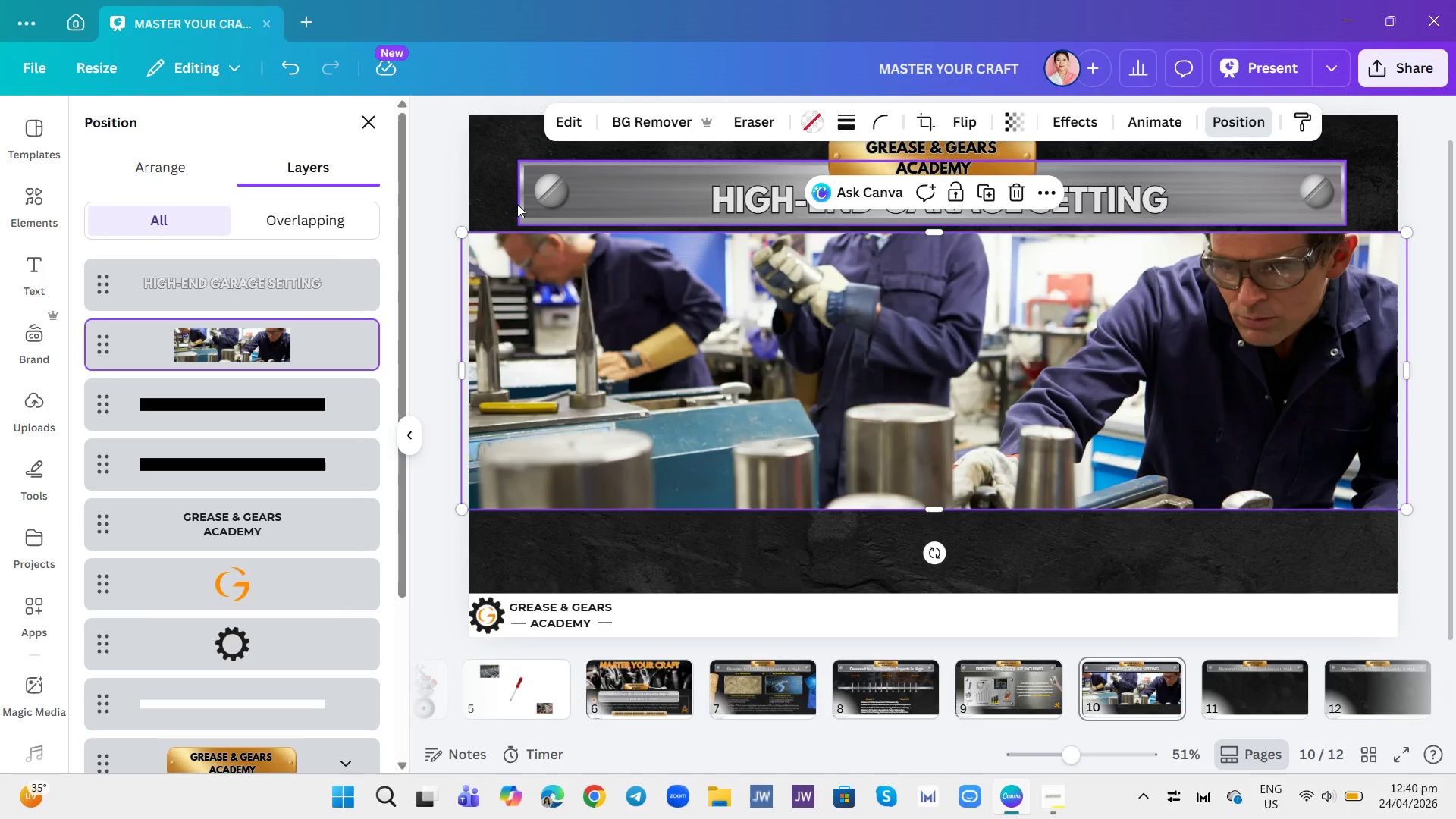 
left_click([214, 381])
 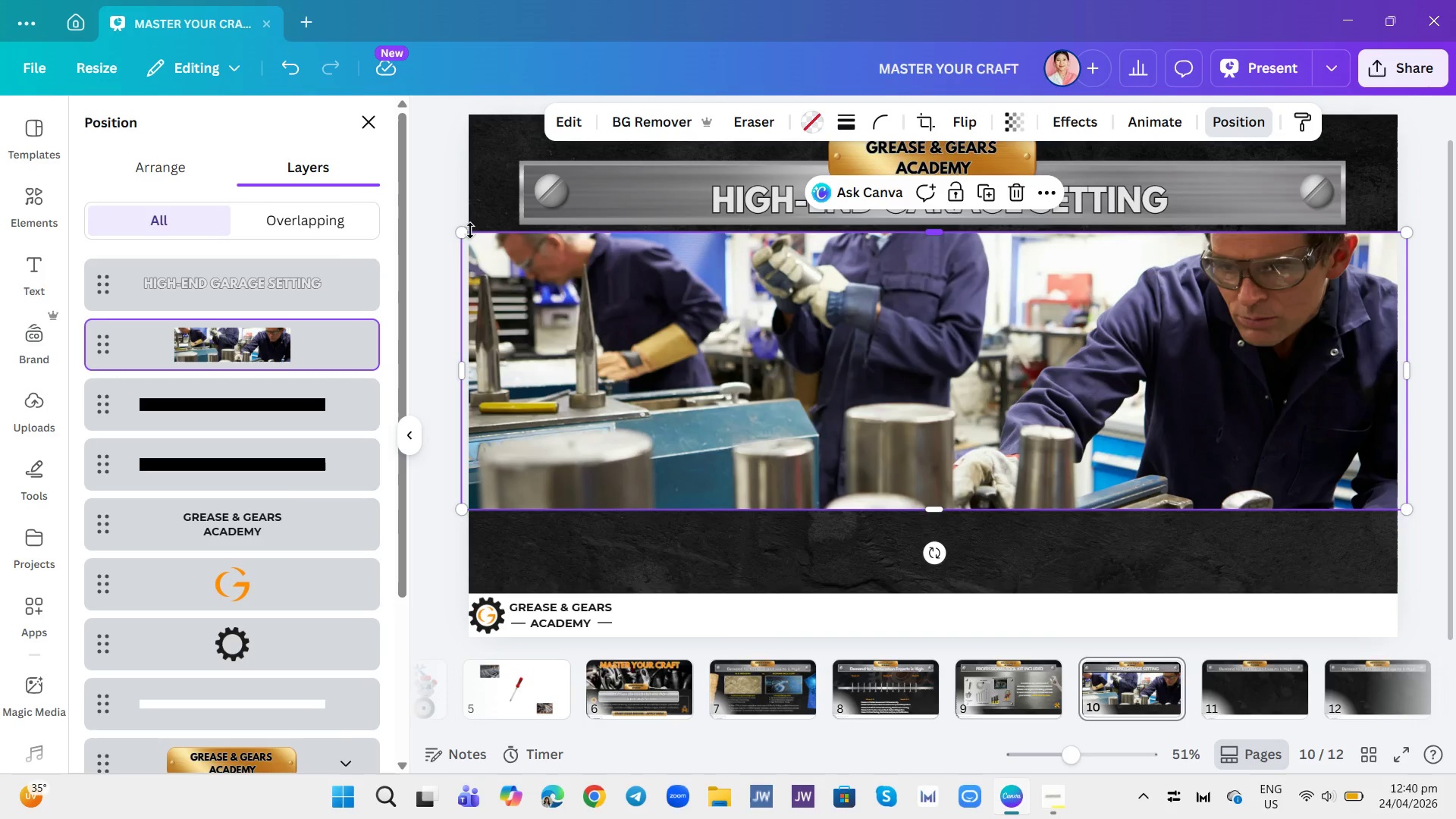 
left_click_drag(start_coordinate=[464, 232], to_coordinate=[463, 203])
 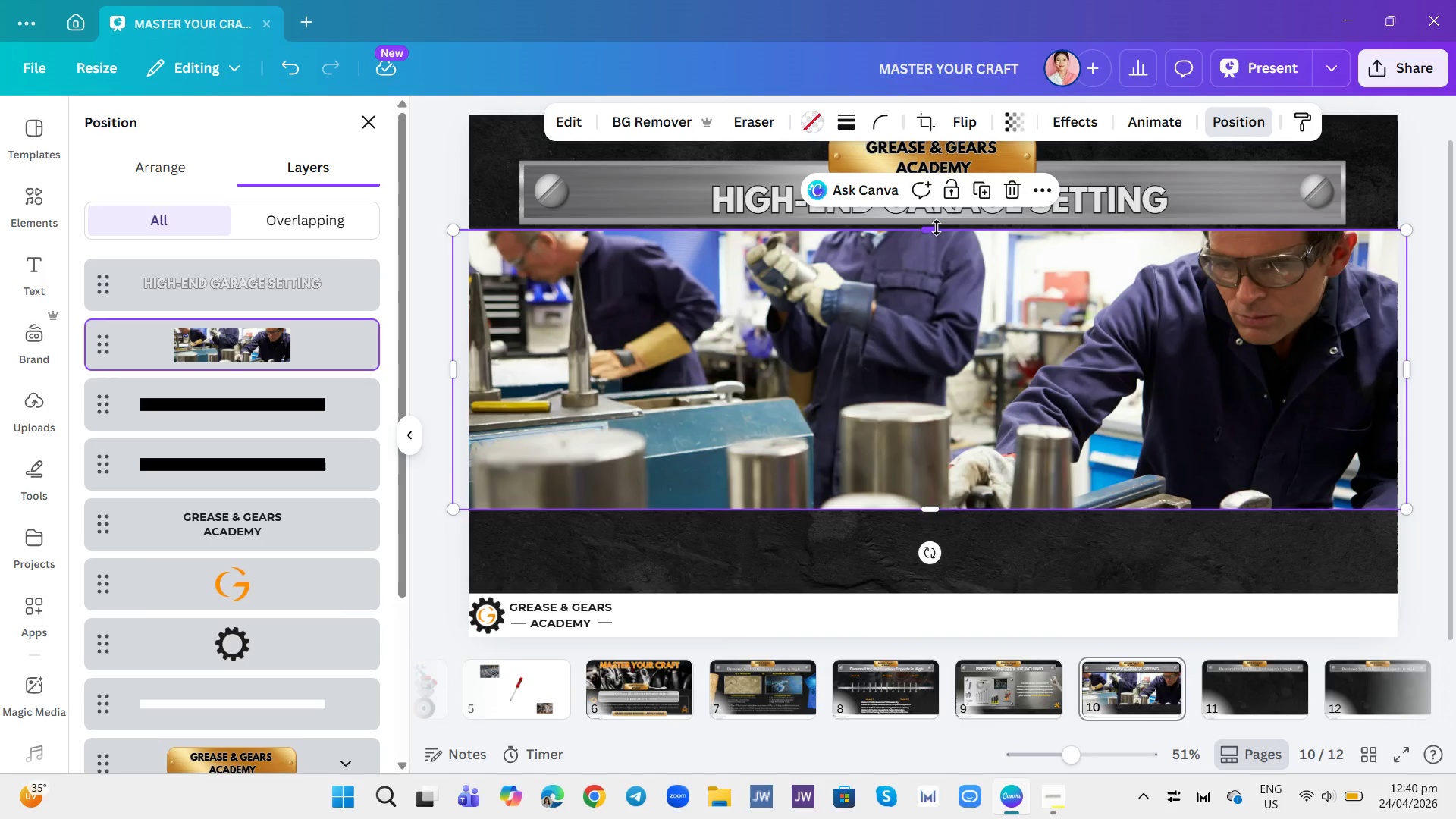 
left_click_drag(start_coordinate=[936, 231], to_coordinate=[949, 184])
 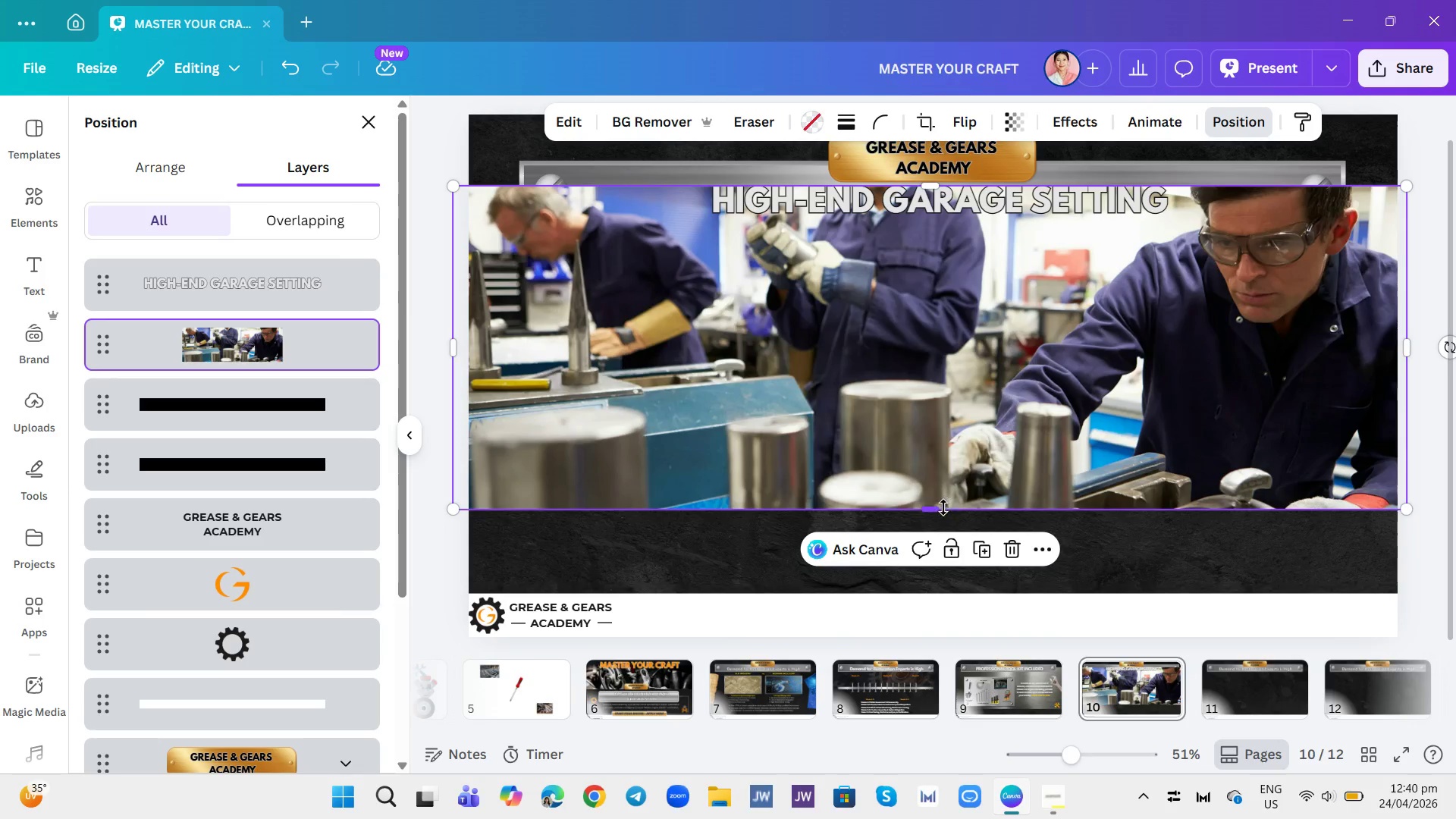 
left_click_drag(start_coordinate=[942, 507], to_coordinate=[942, 514])
 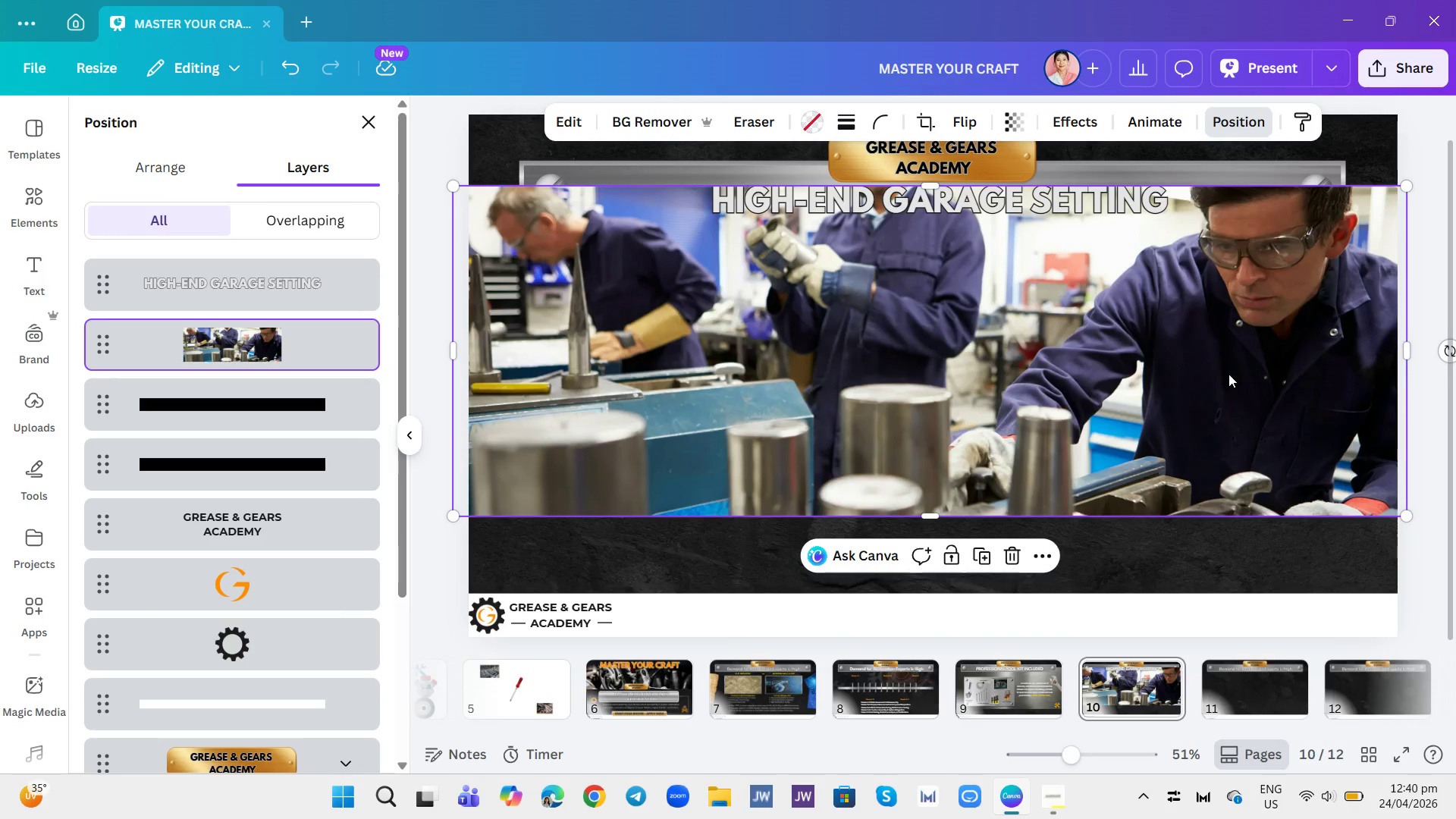 
left_click([1228, 374])
 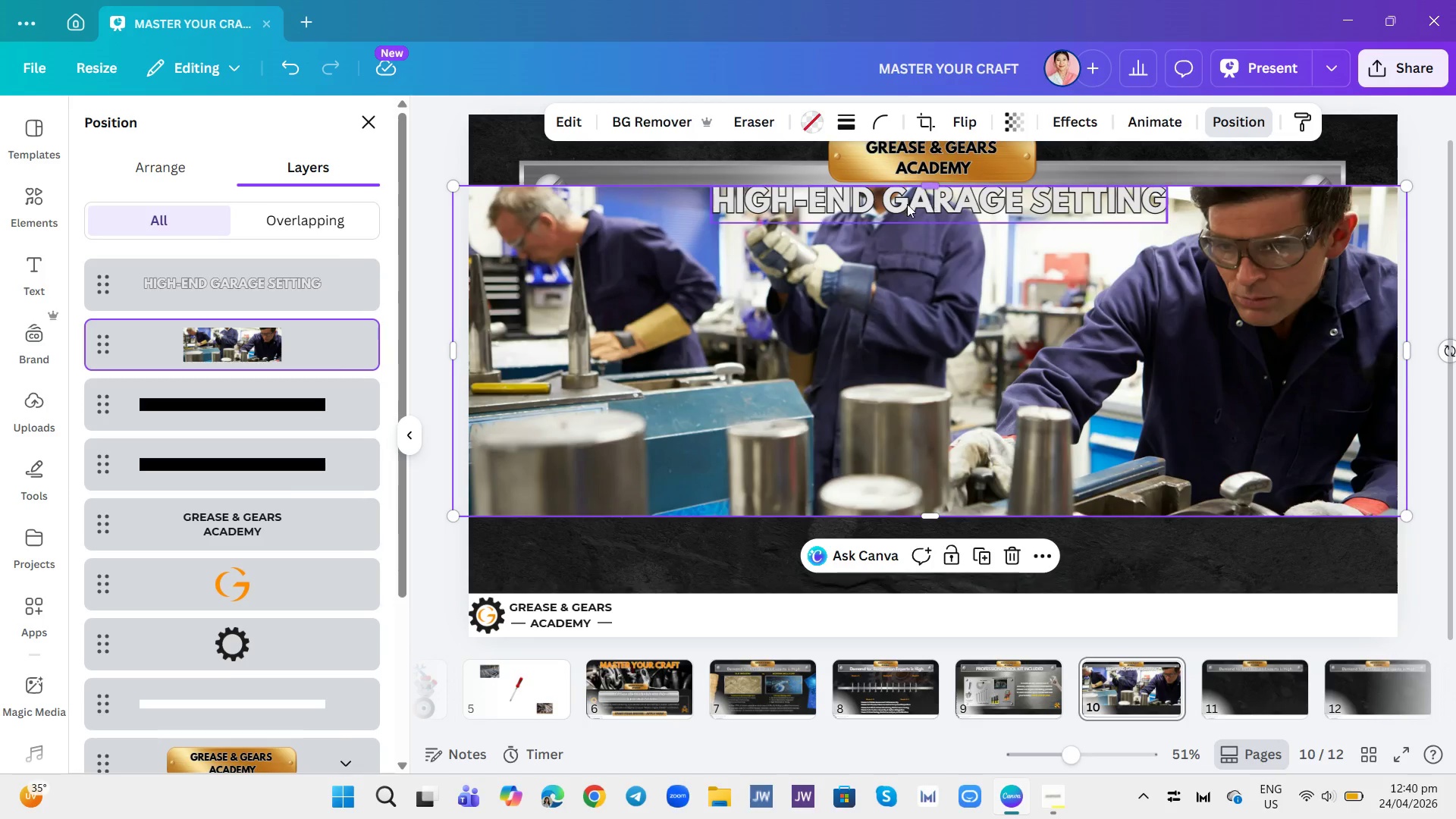 
double_click([924, 184])
 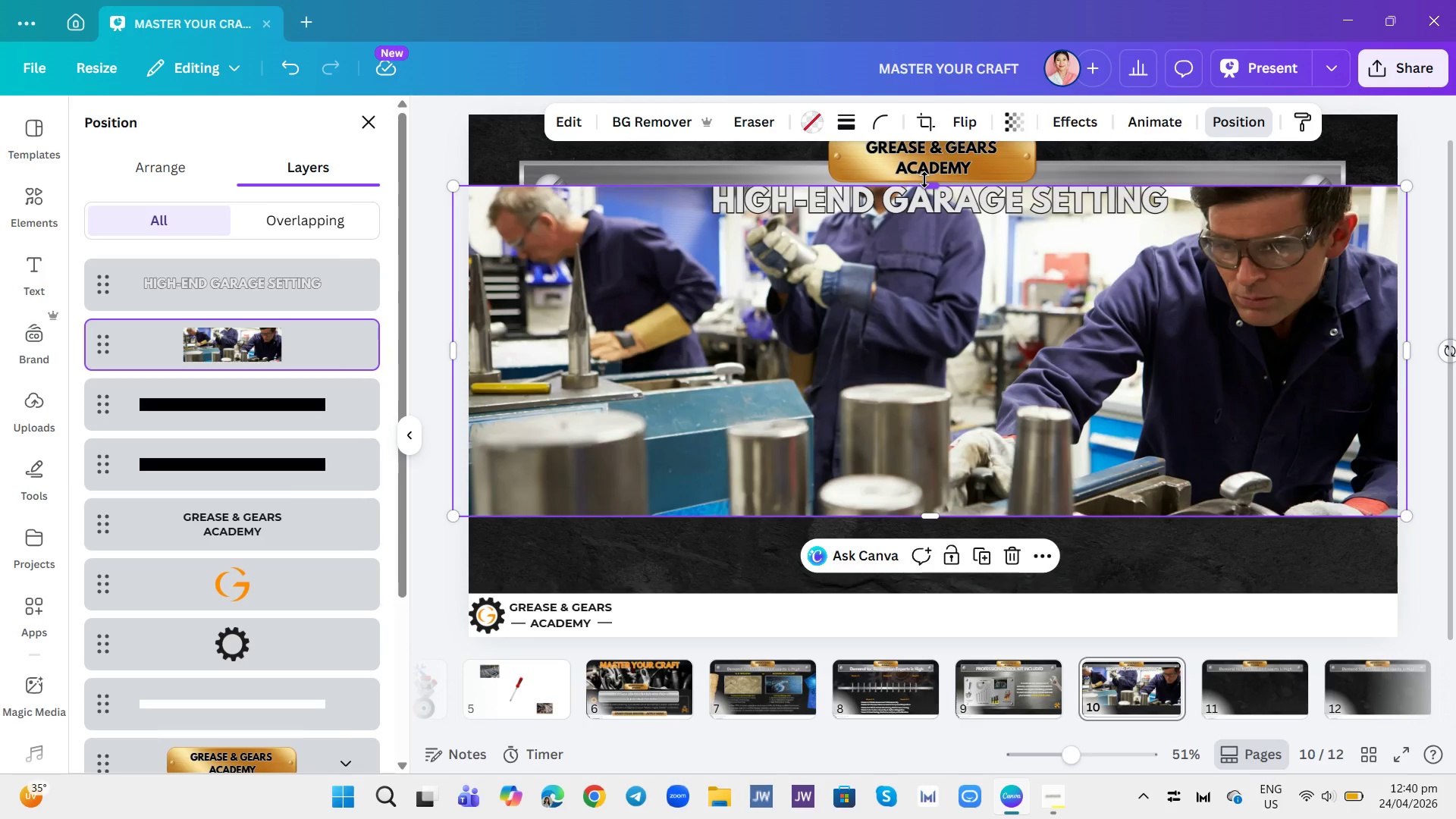 
left_click_drag(start_coordinate=[924, 180], to_coordinate=[927, 174])
 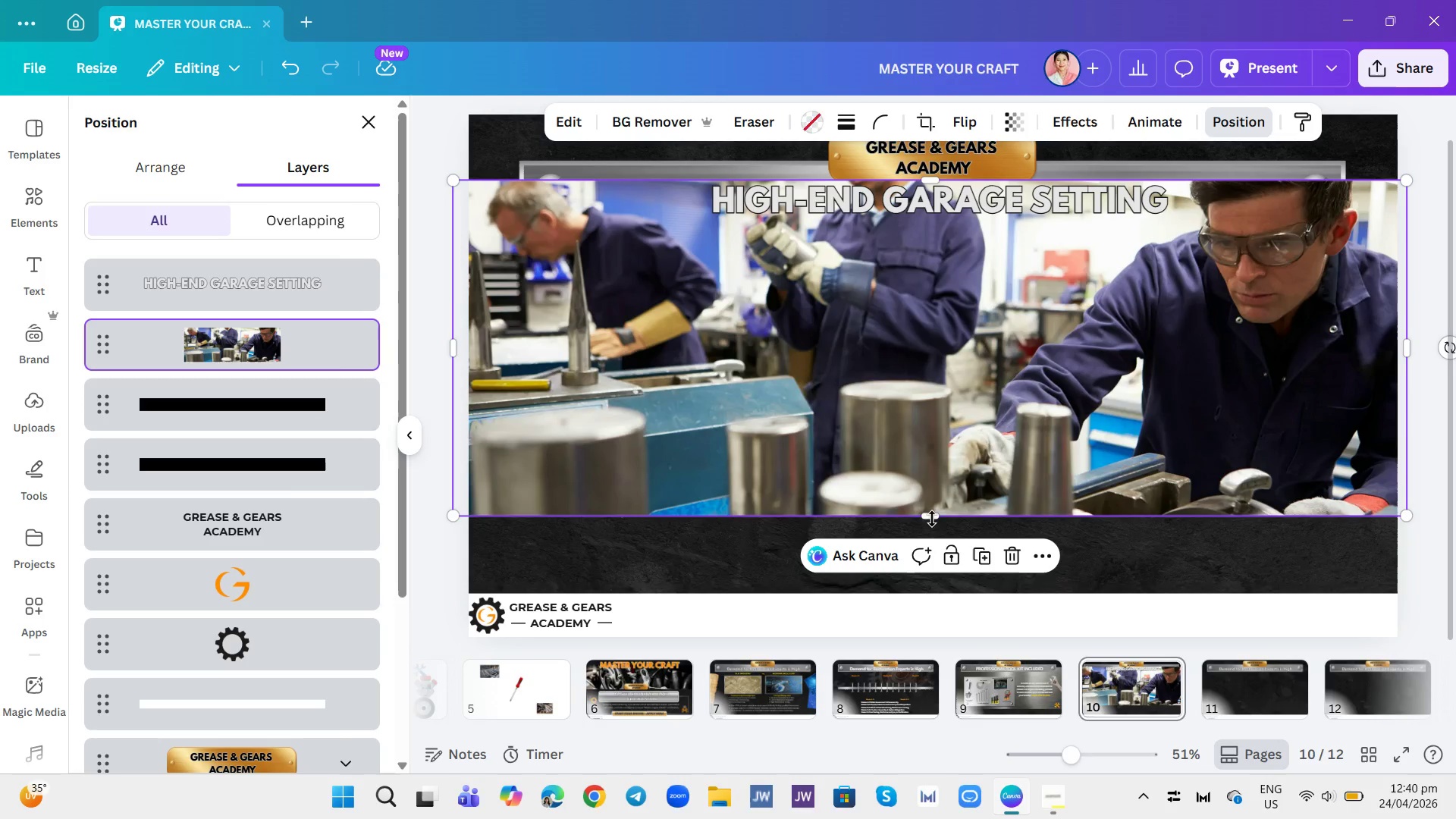 
left_click_drag(start_coordinate=[934, 510], to_coordinate=[936, 500])
 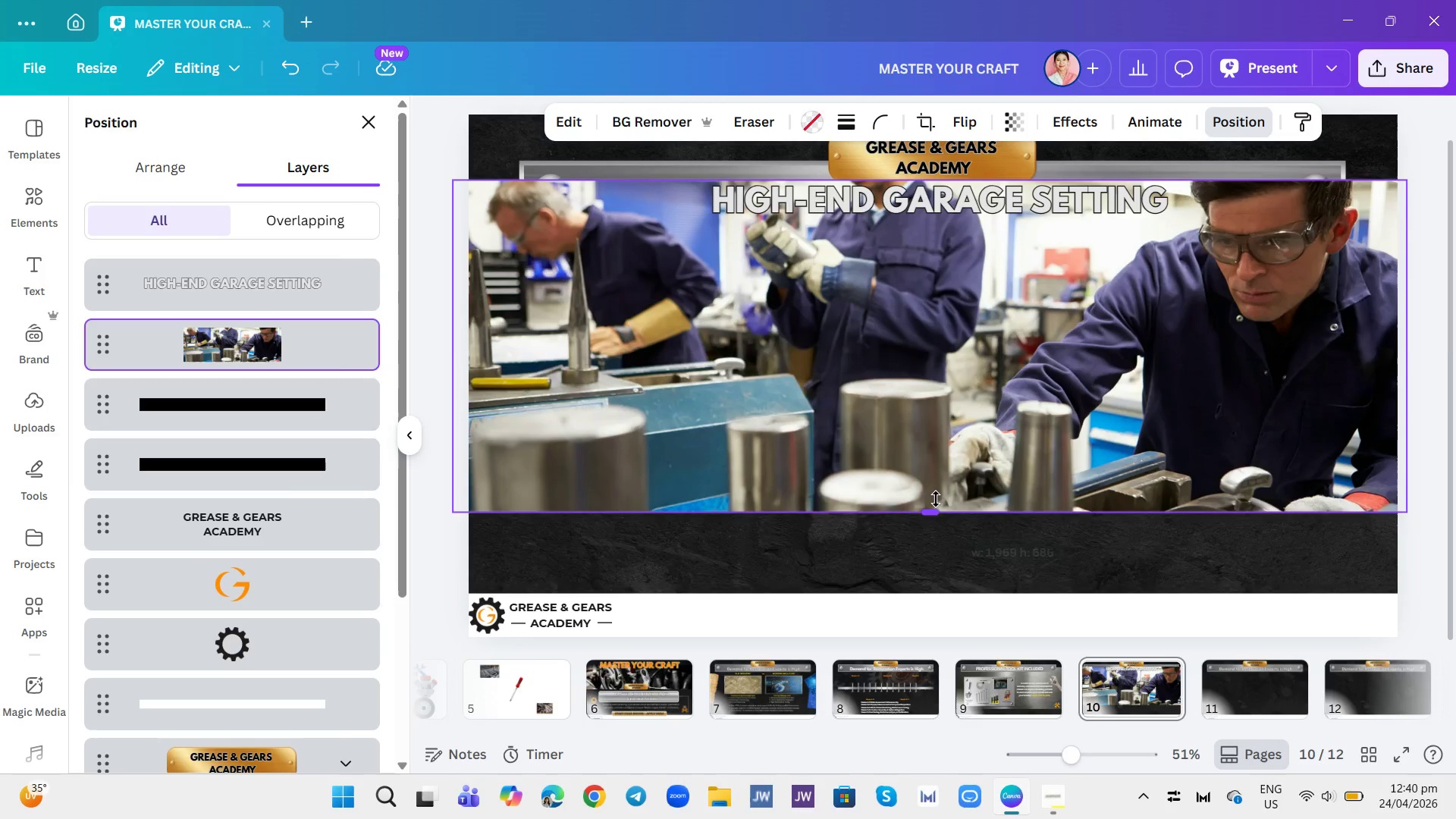 
double_click([936, 499])
 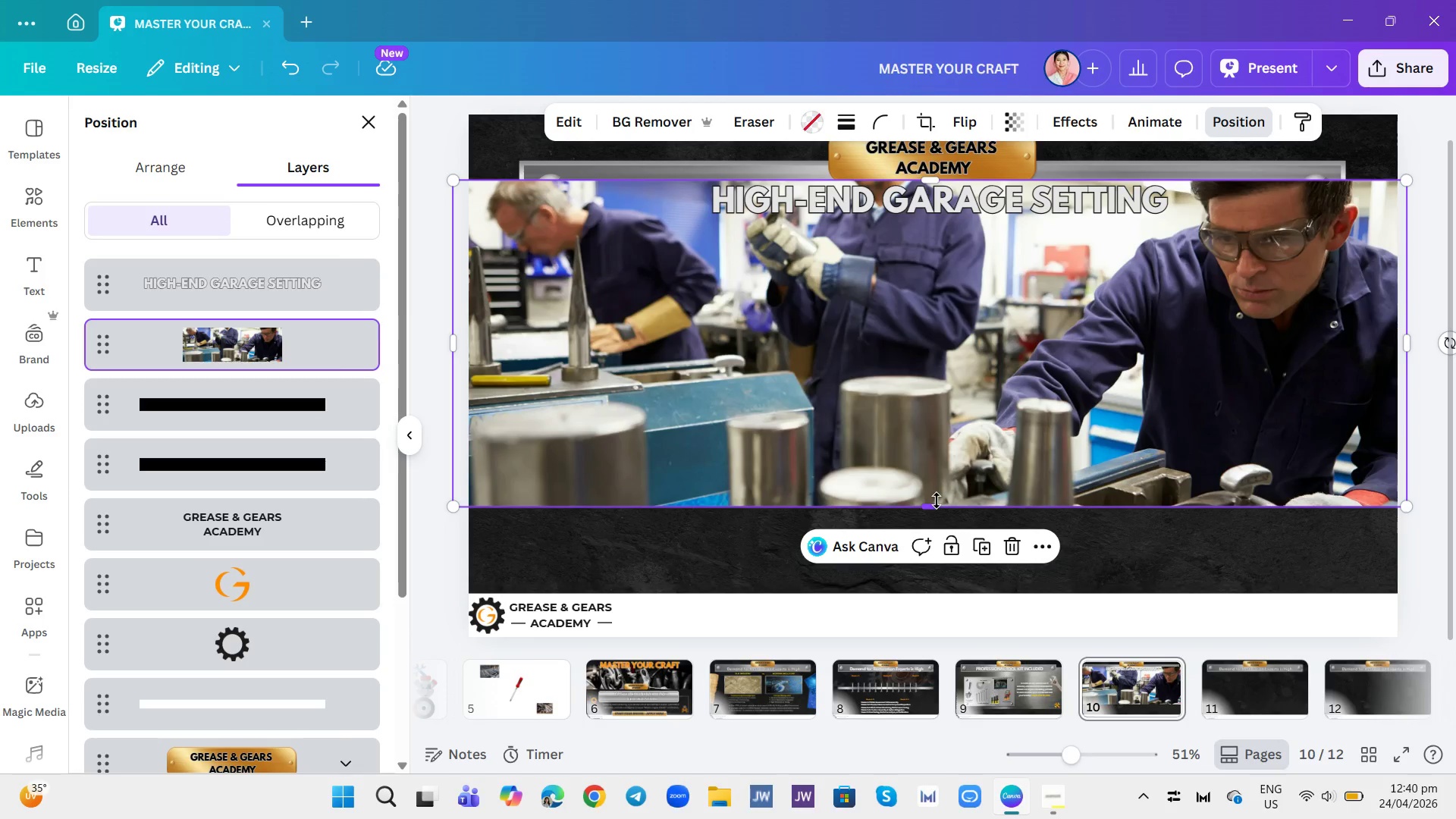 
left_click([937, 500])
 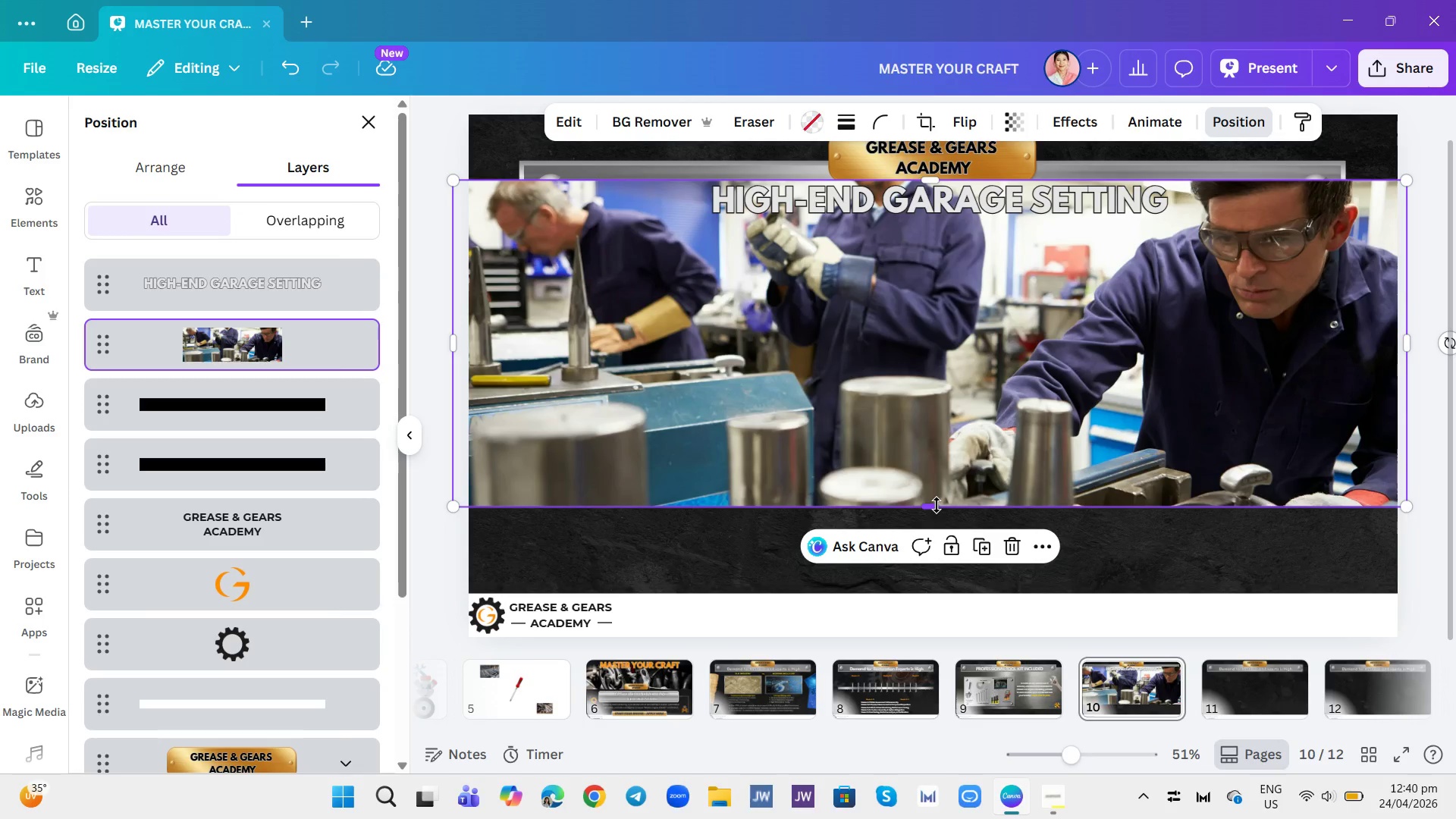 
left_click([937, 505])
 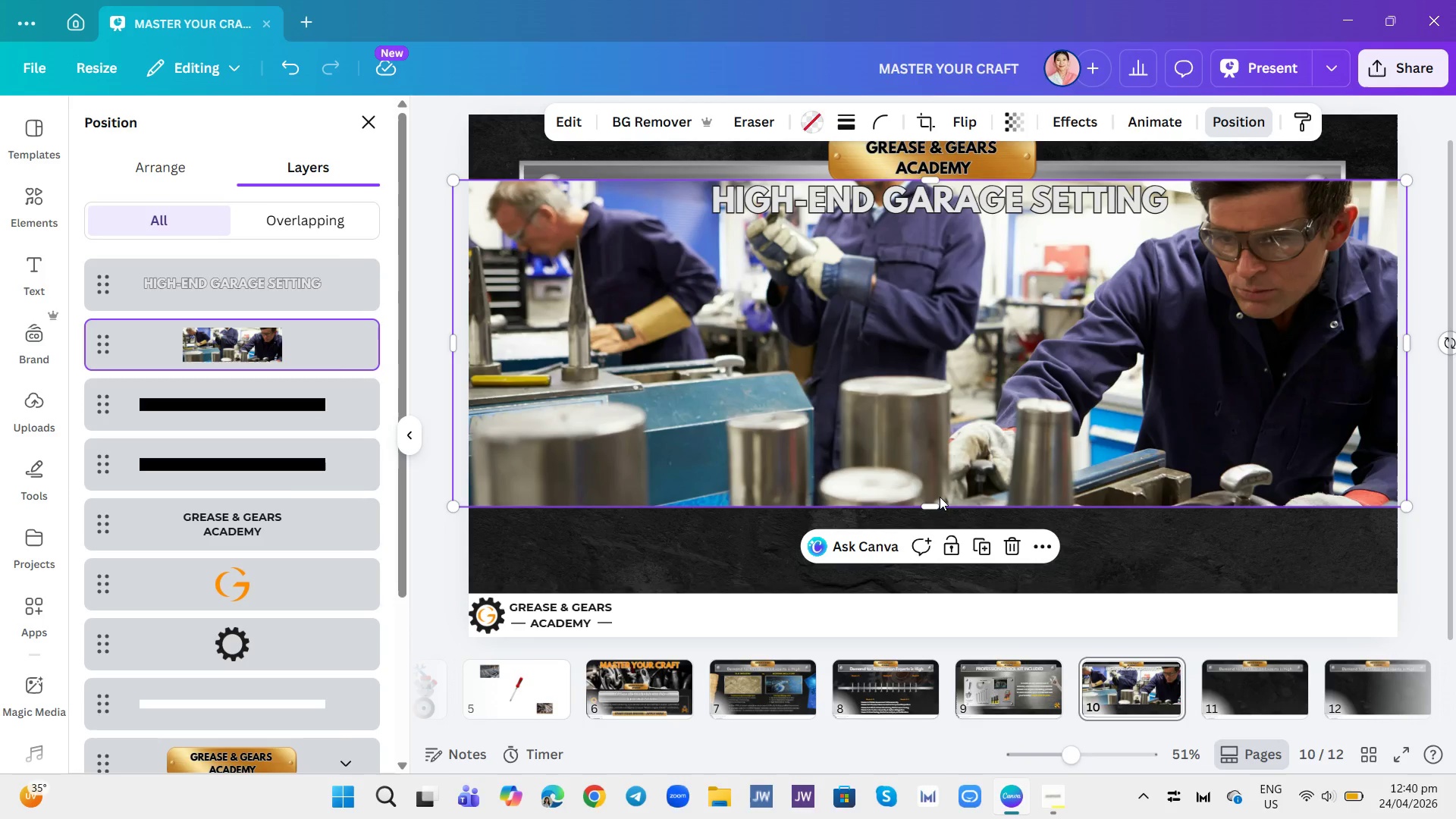 
triple_click([940, 497])
 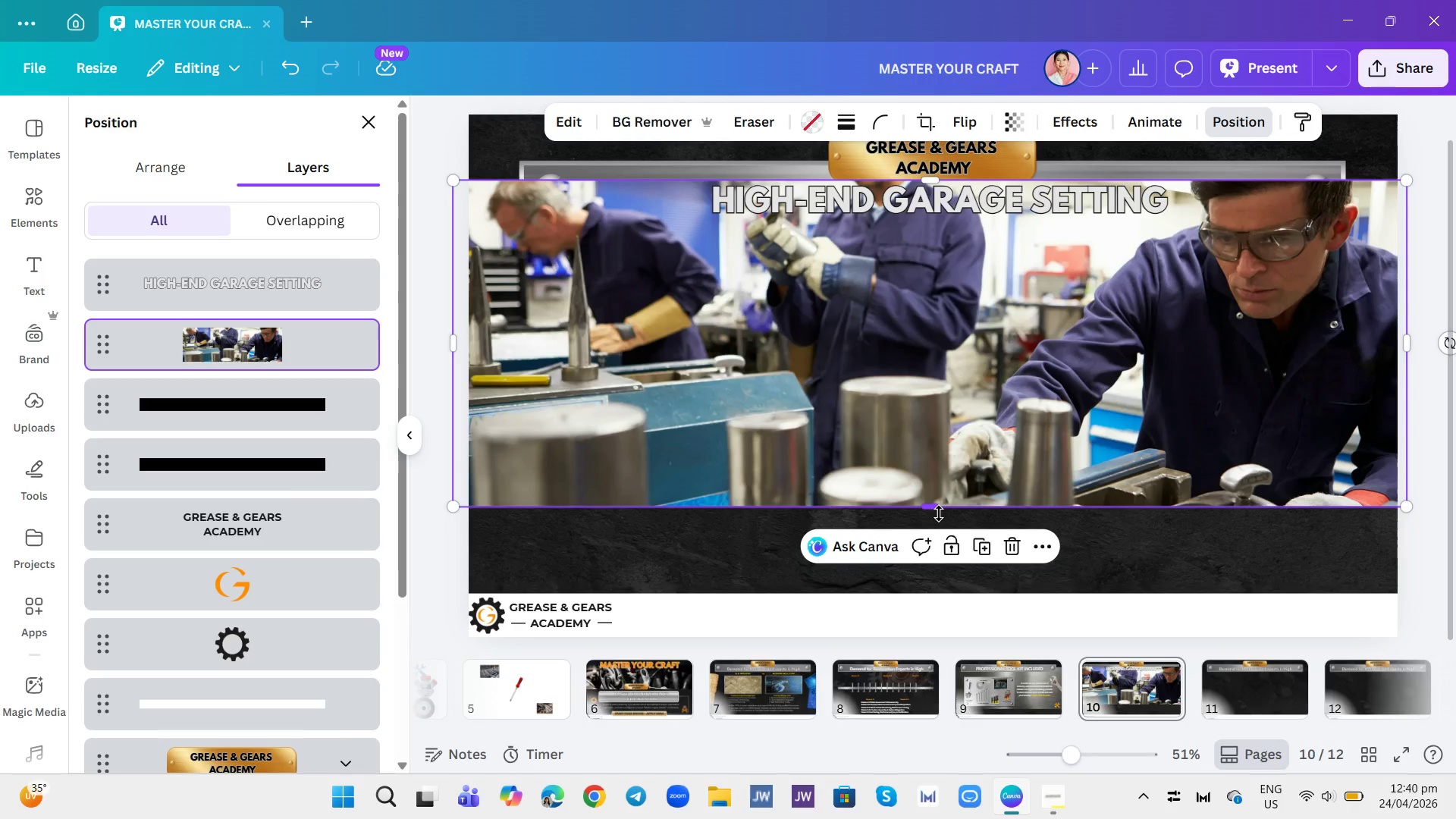 
left_click_drag(start_coordinate=[939, 513], to_coordinate=[939, 500])
 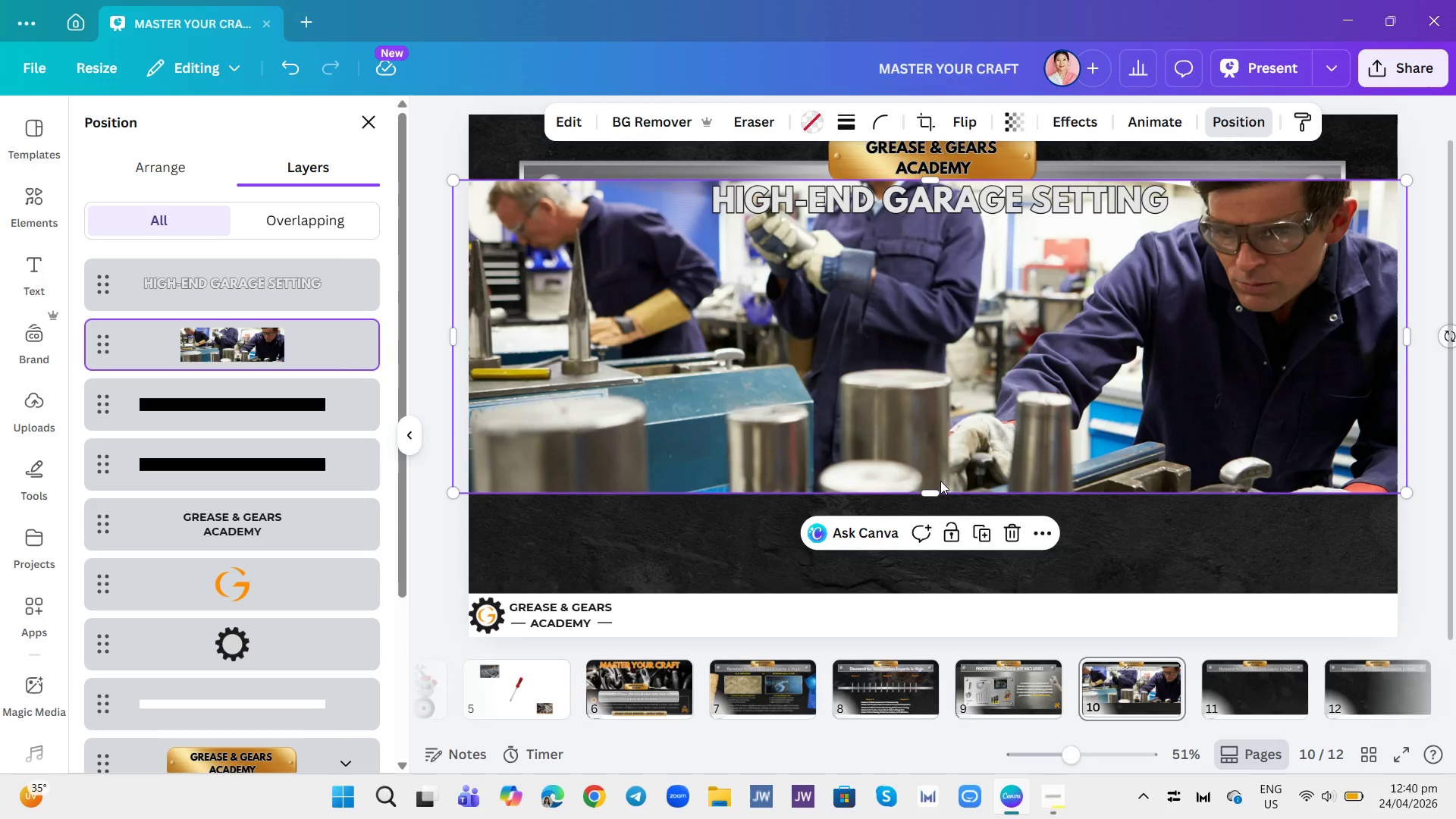 
left_click_drag(start_coordinate=[927, 497], to_coordinate=[930, 476])
 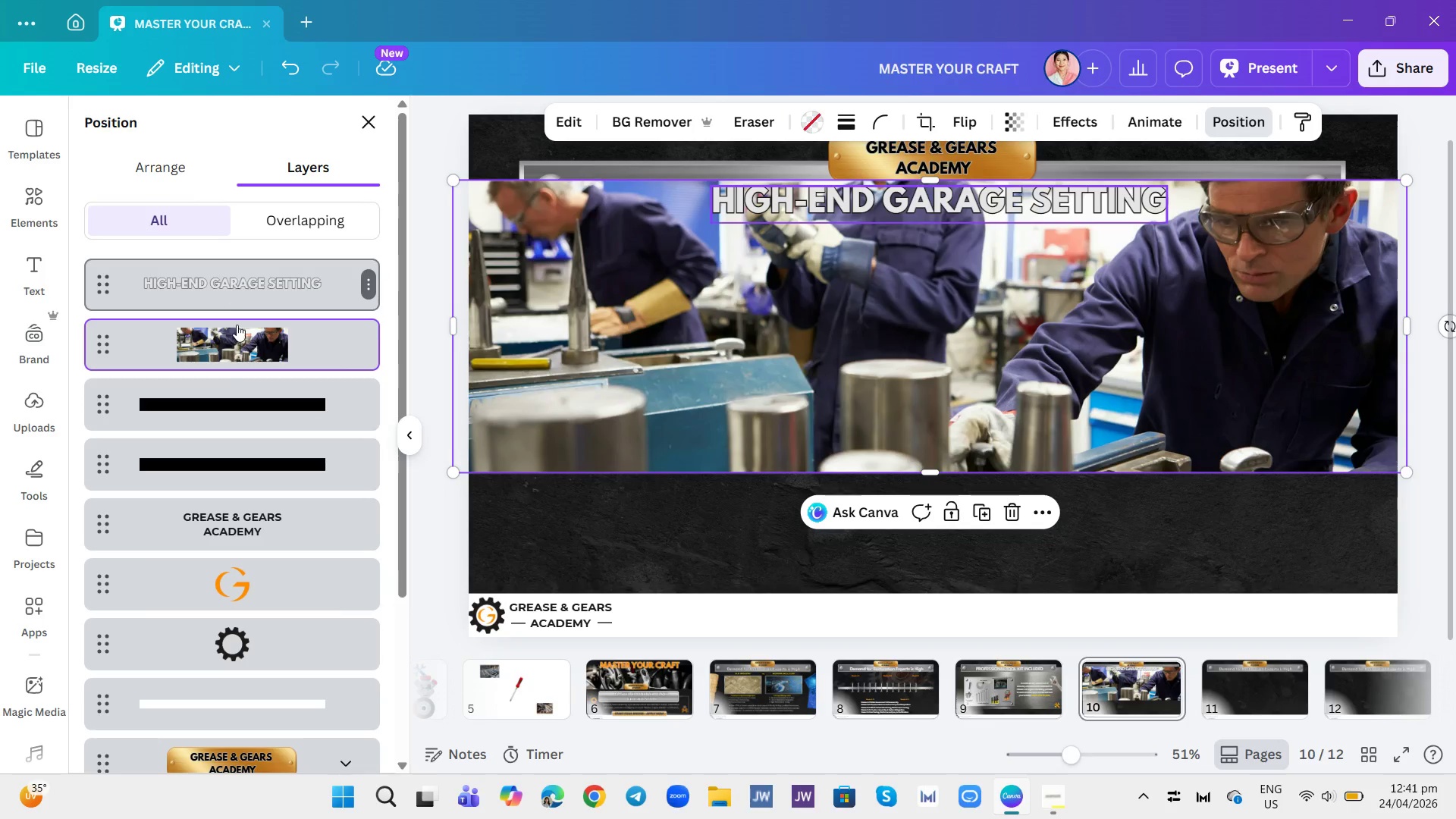 
wait(9.52)
 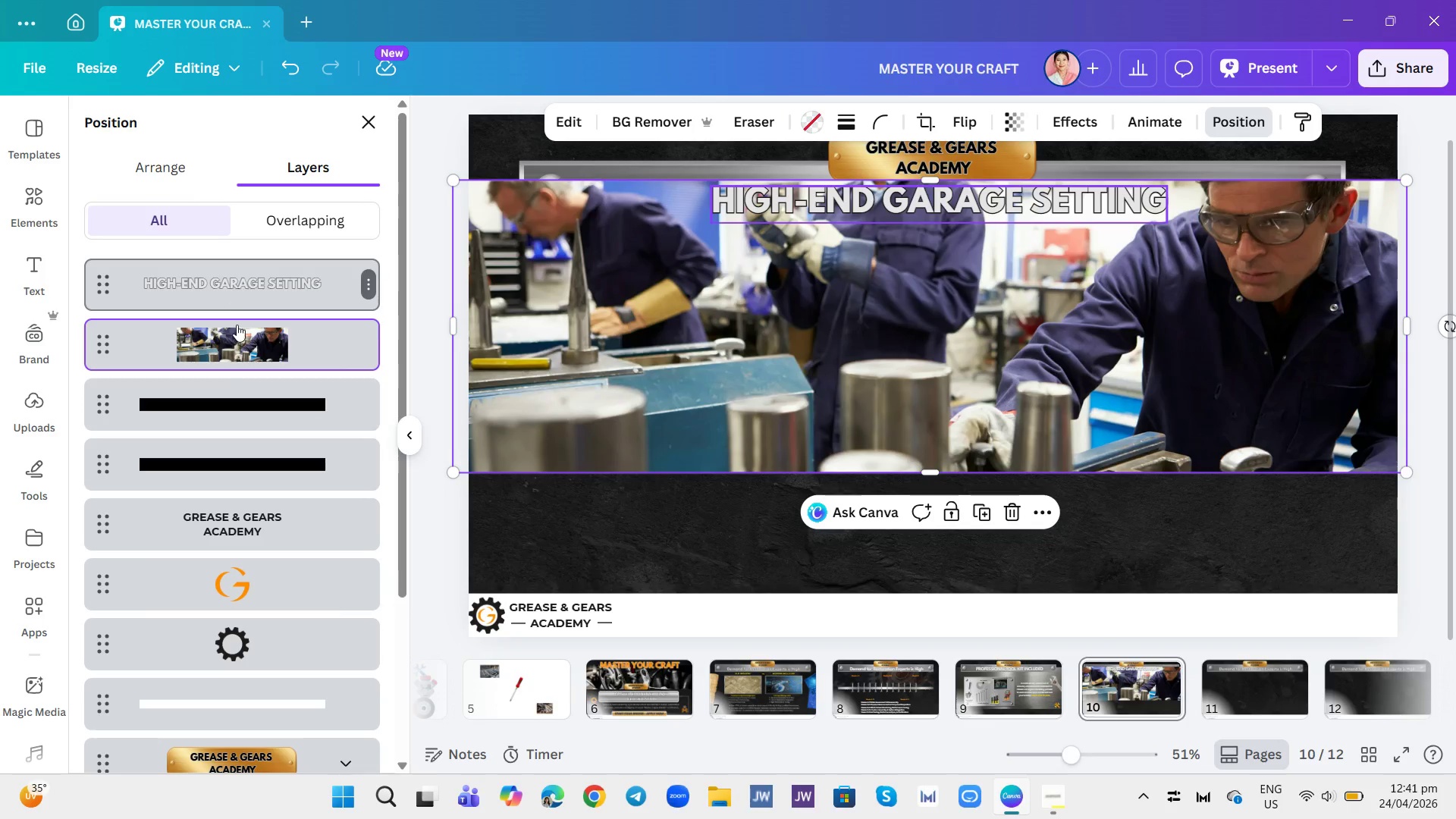 
left_click([858, 118])
 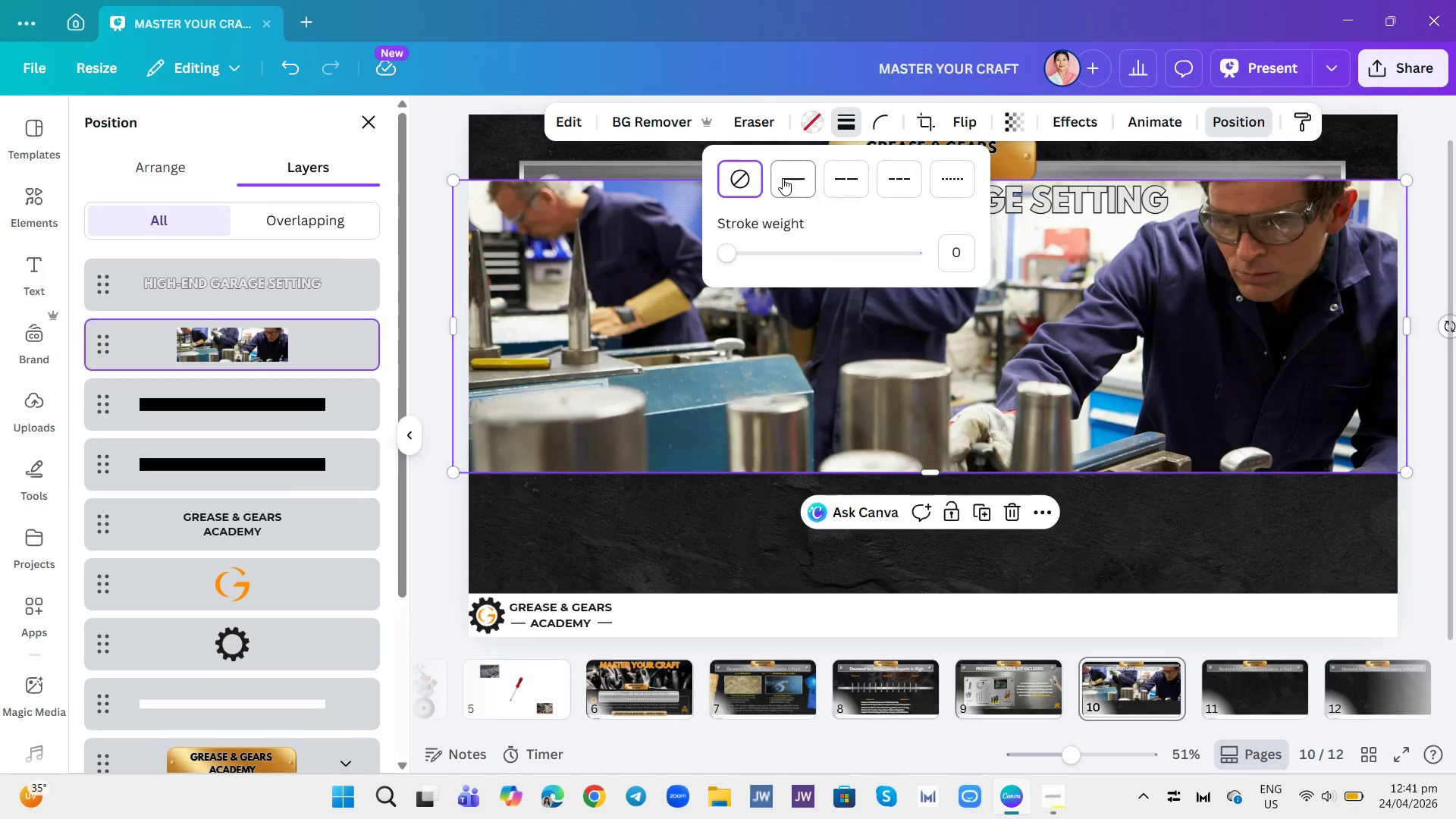 
left_click([783, 178])
 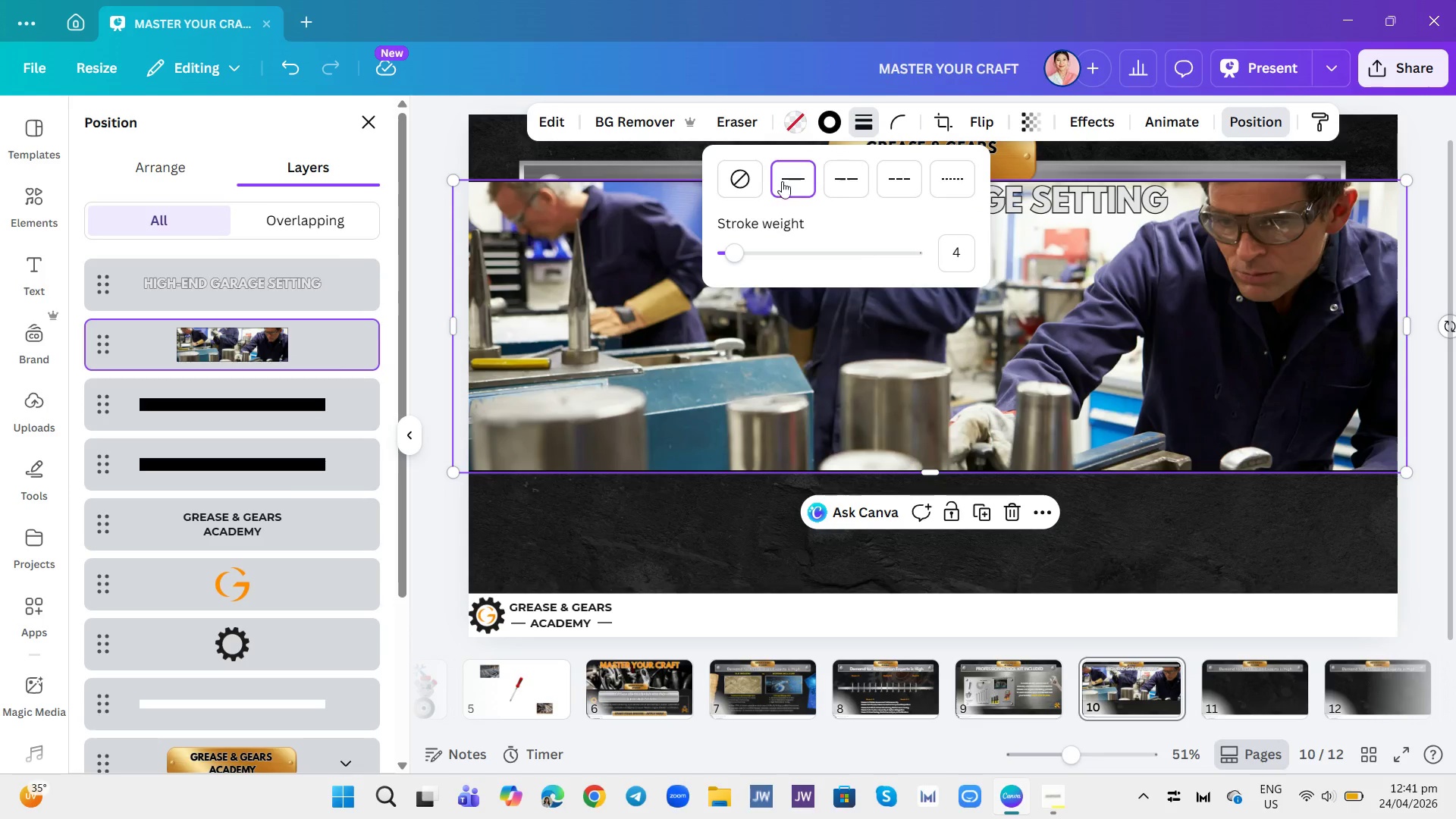 
left_click_drag(start_coordinate=[755, 259], to_coordinate=[784, 259])
 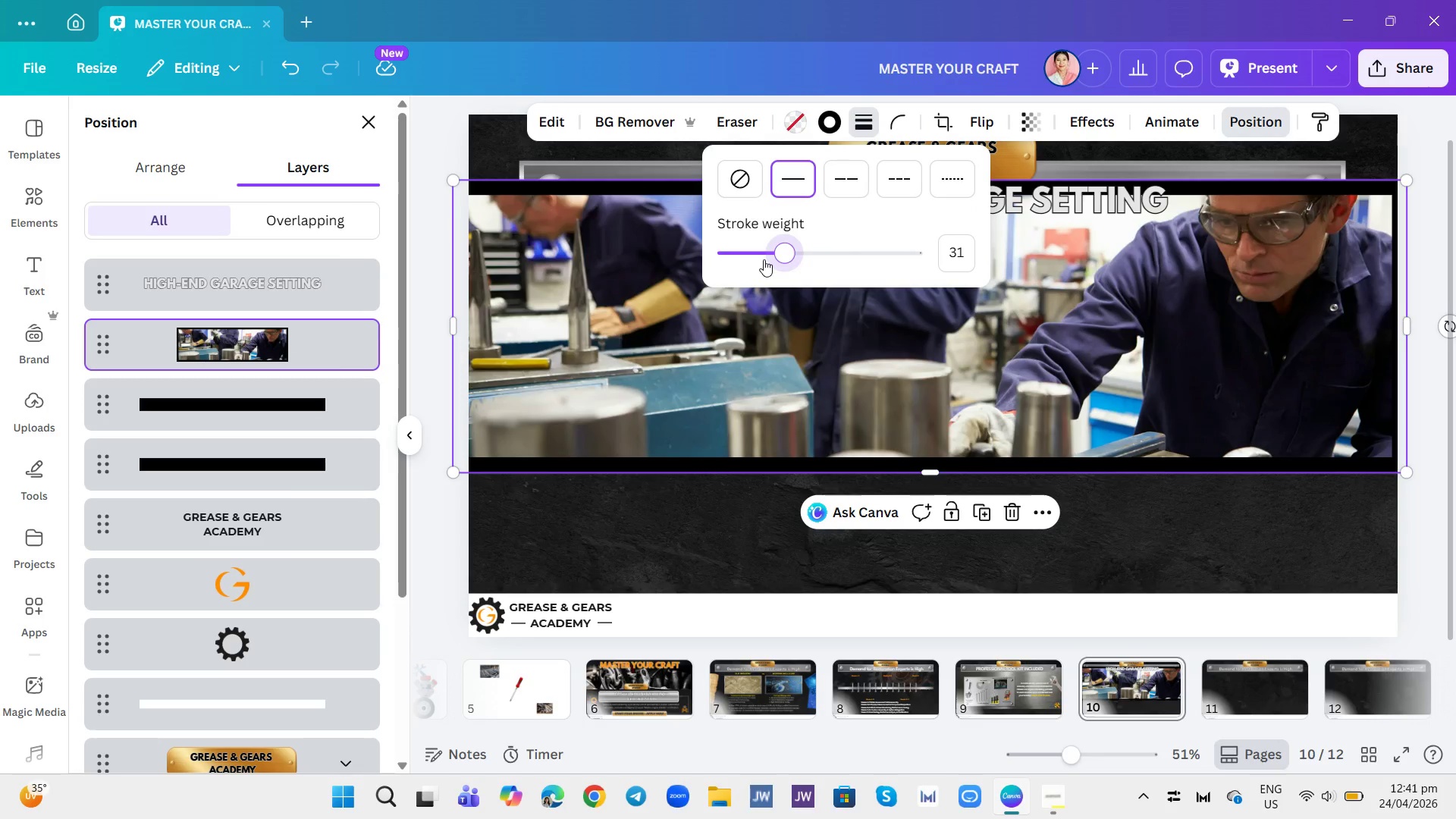 
double_click([754, 259])
 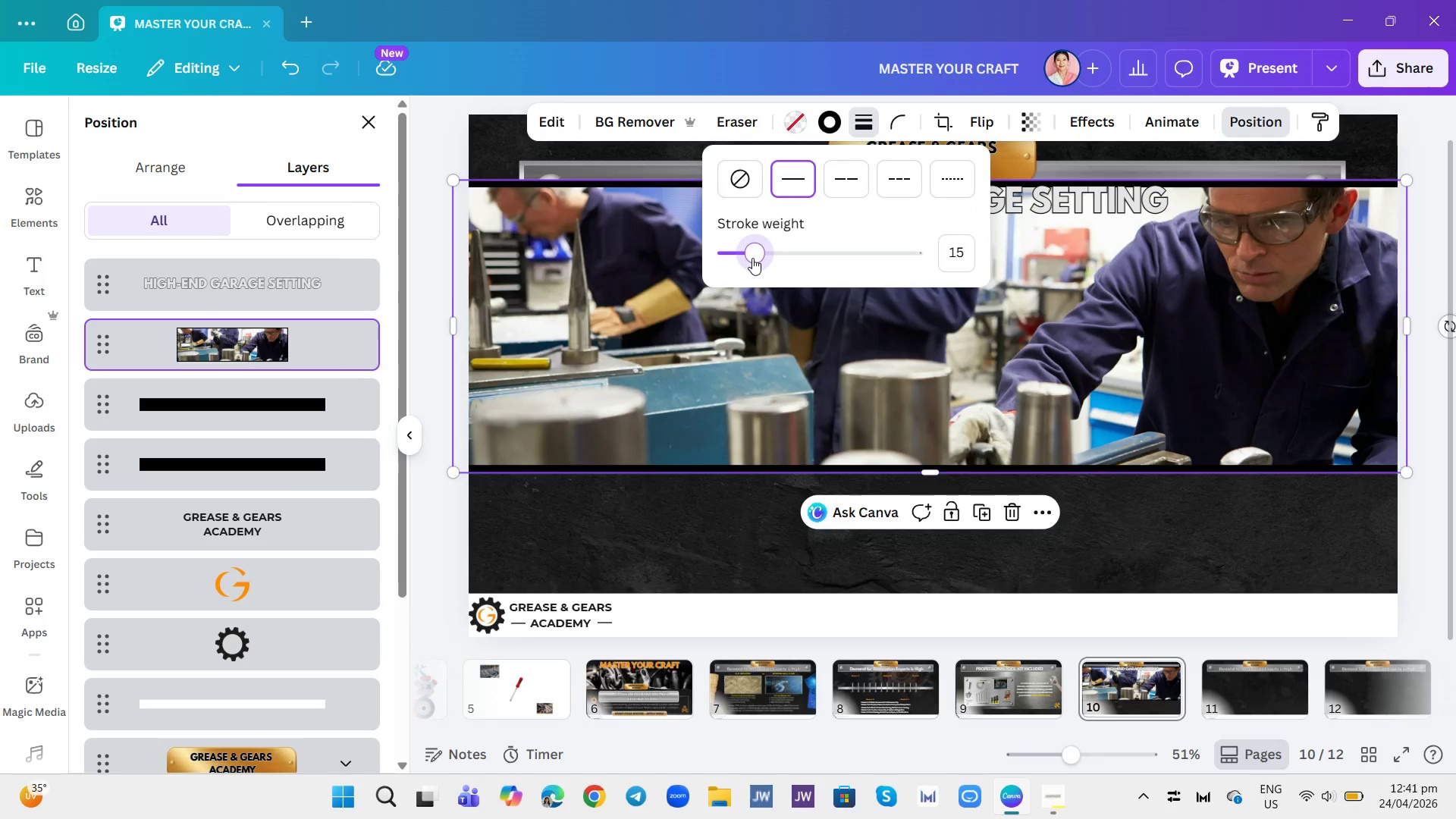 
triple_click([752, 258])
 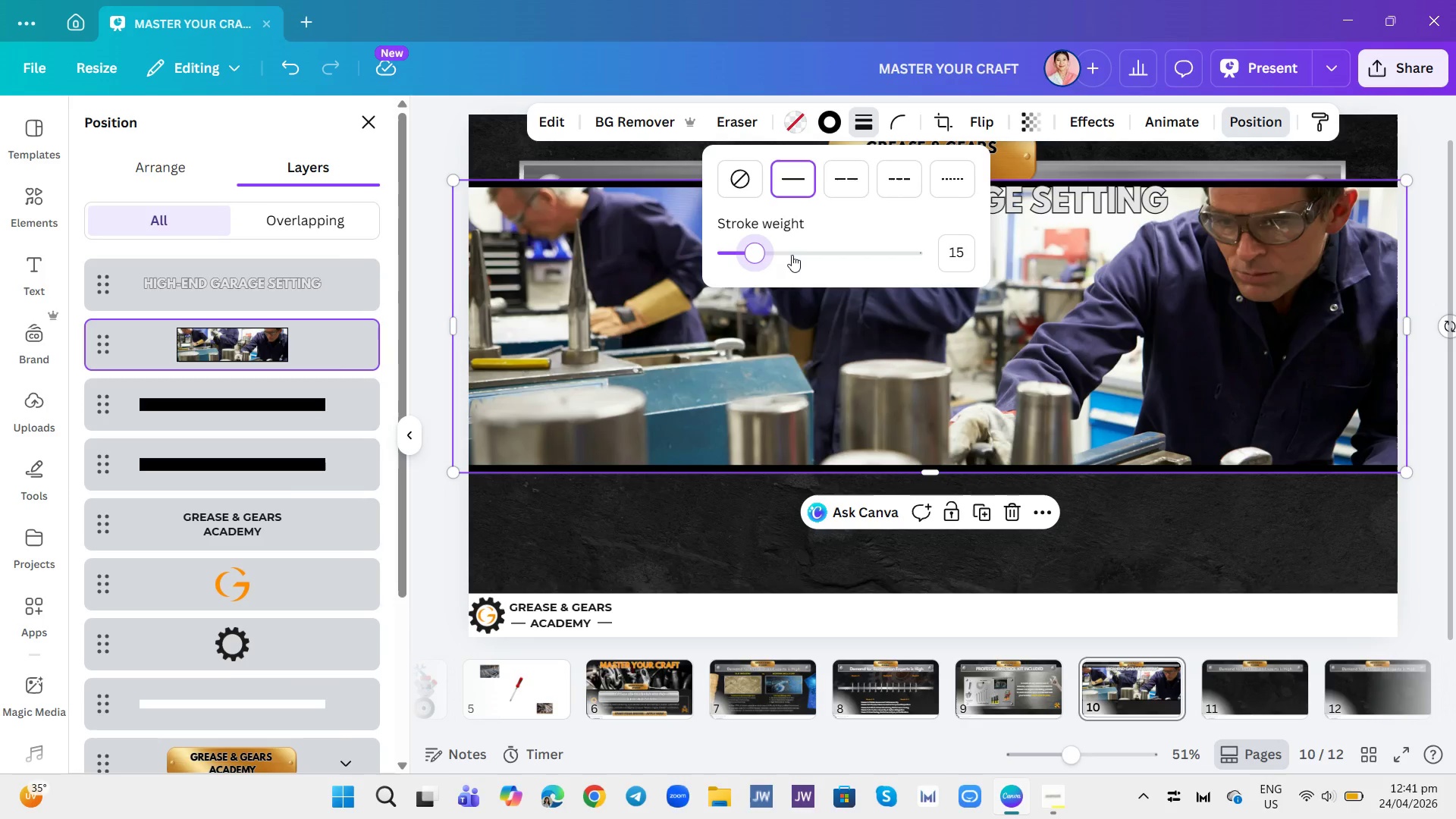 
left_click_drag(start_coordinate=[760, 246], to_coordinate=[773, 256])
 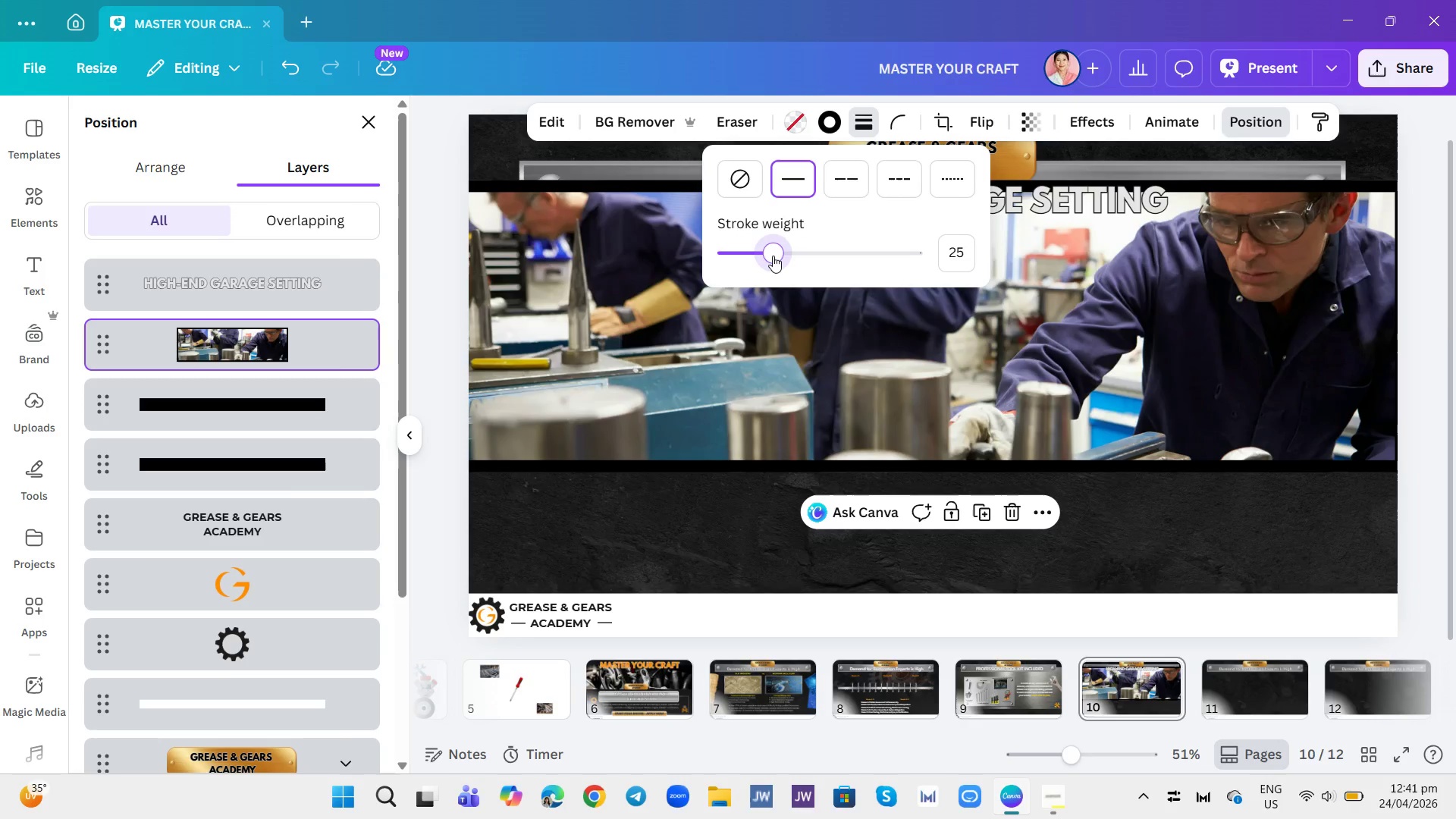 
double_click([773, 256])
 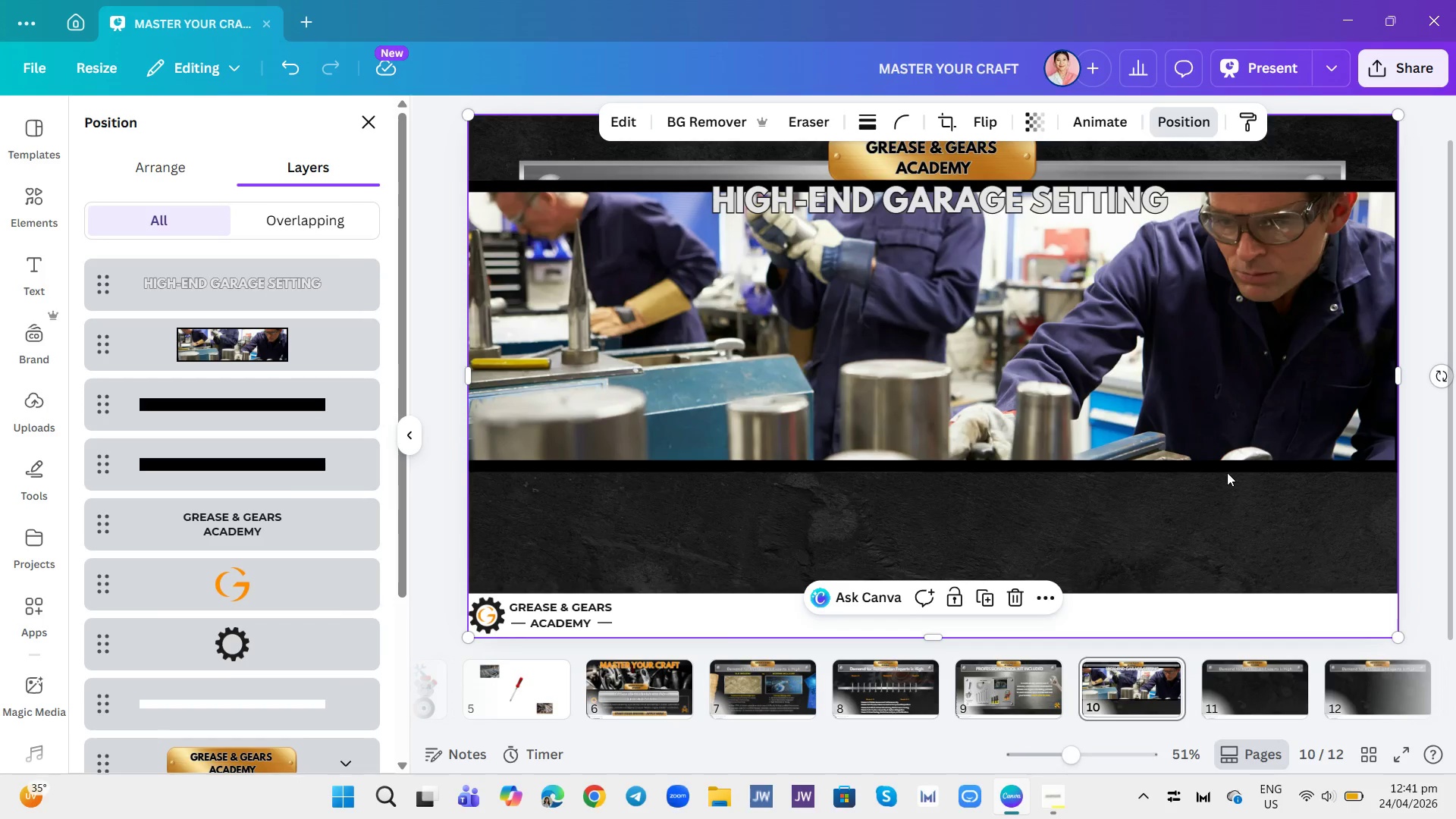 
left_click([1201, 428])
 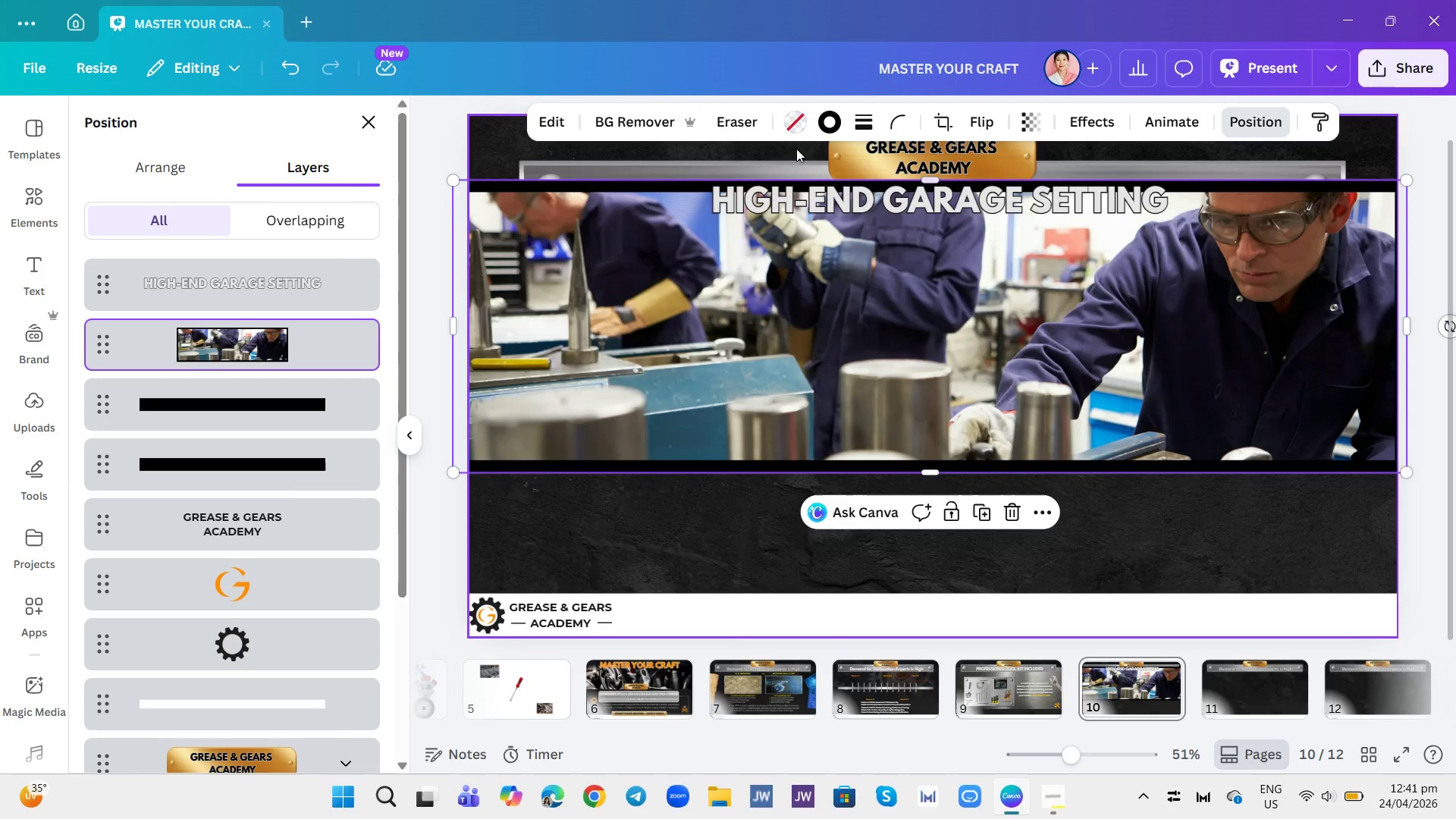 
left_click([826, 118])
 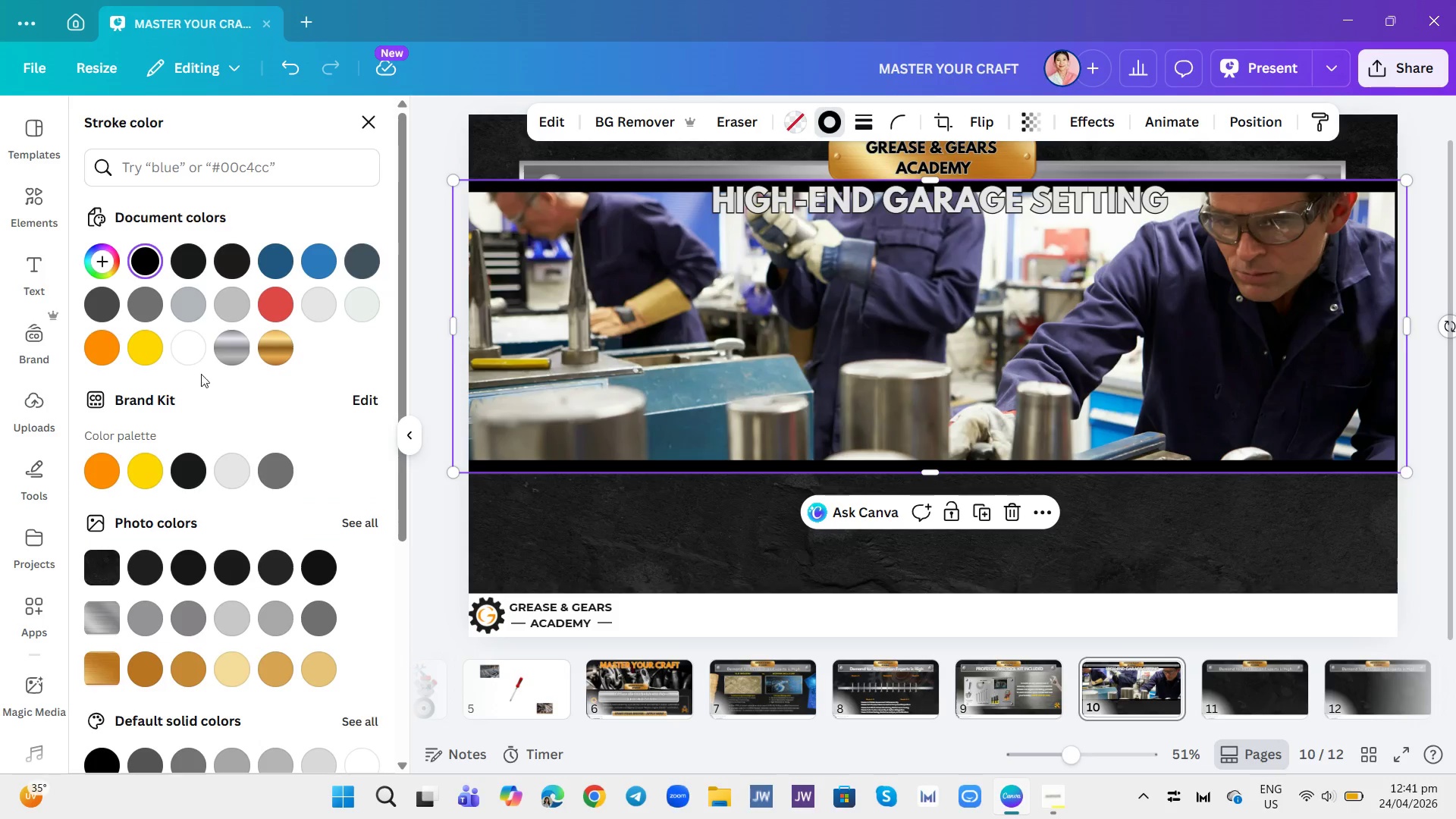 
left_click([242, 344])
 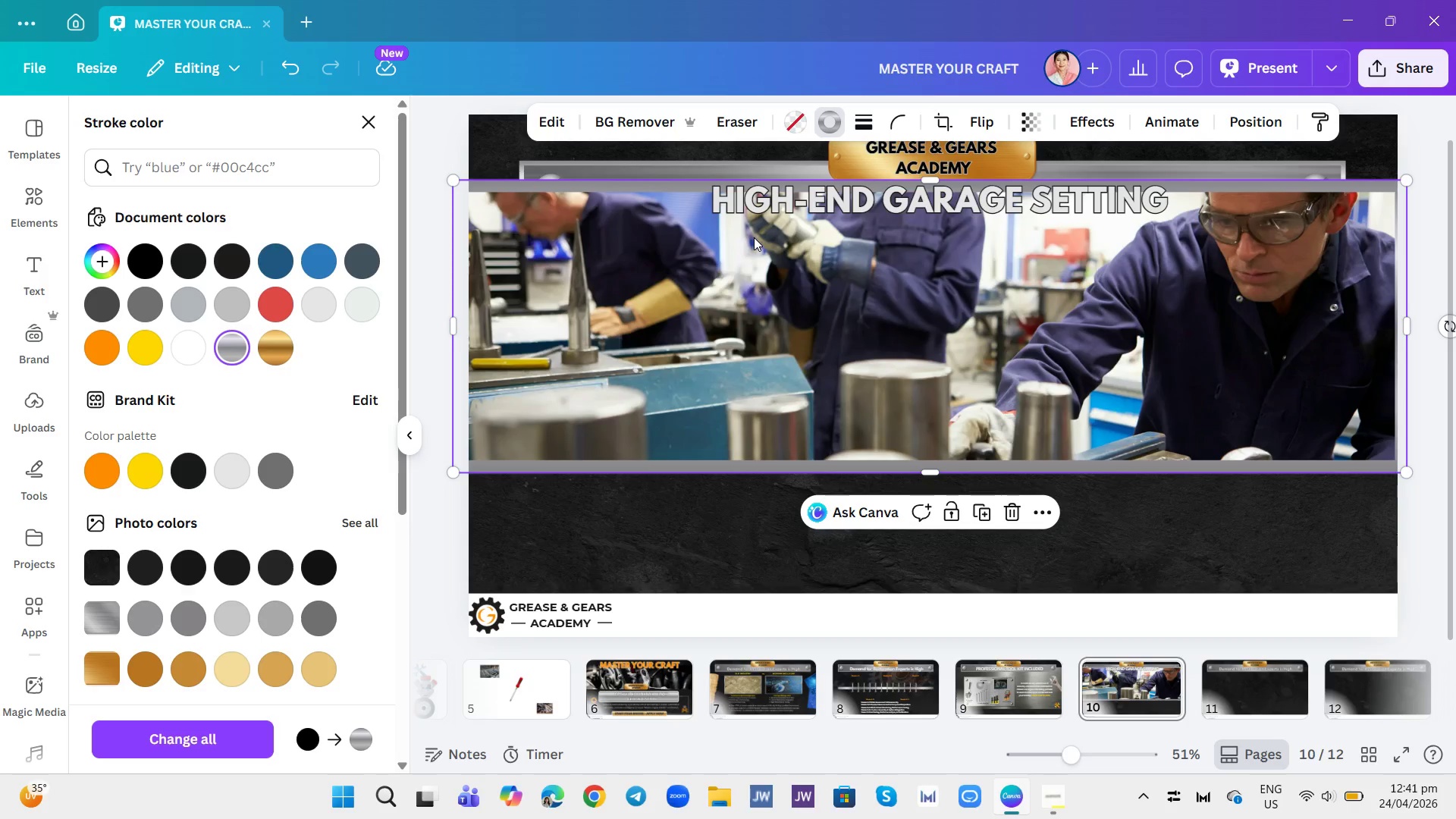 
wait(12.53)
 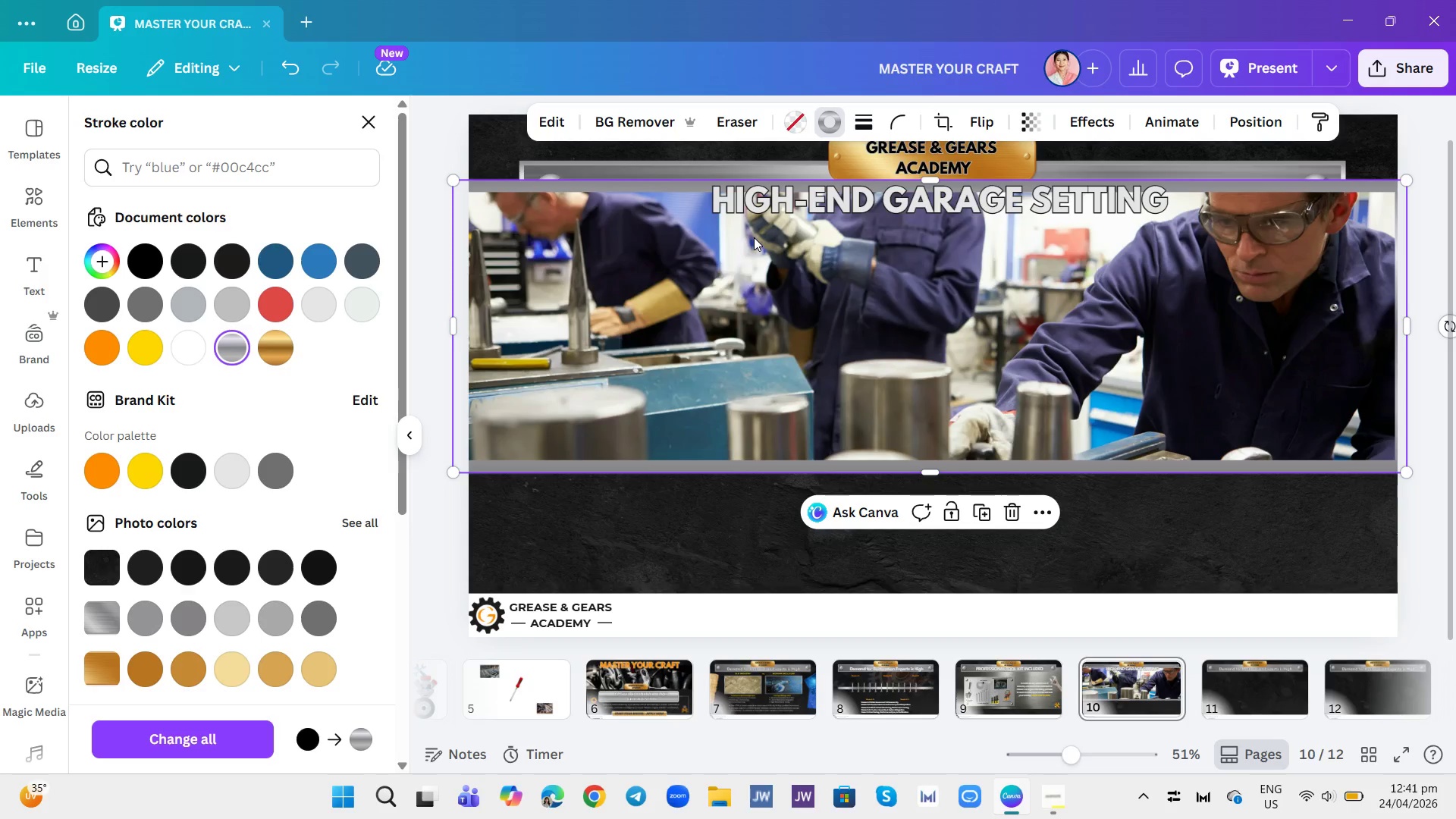 
left_click([1242, 123])
 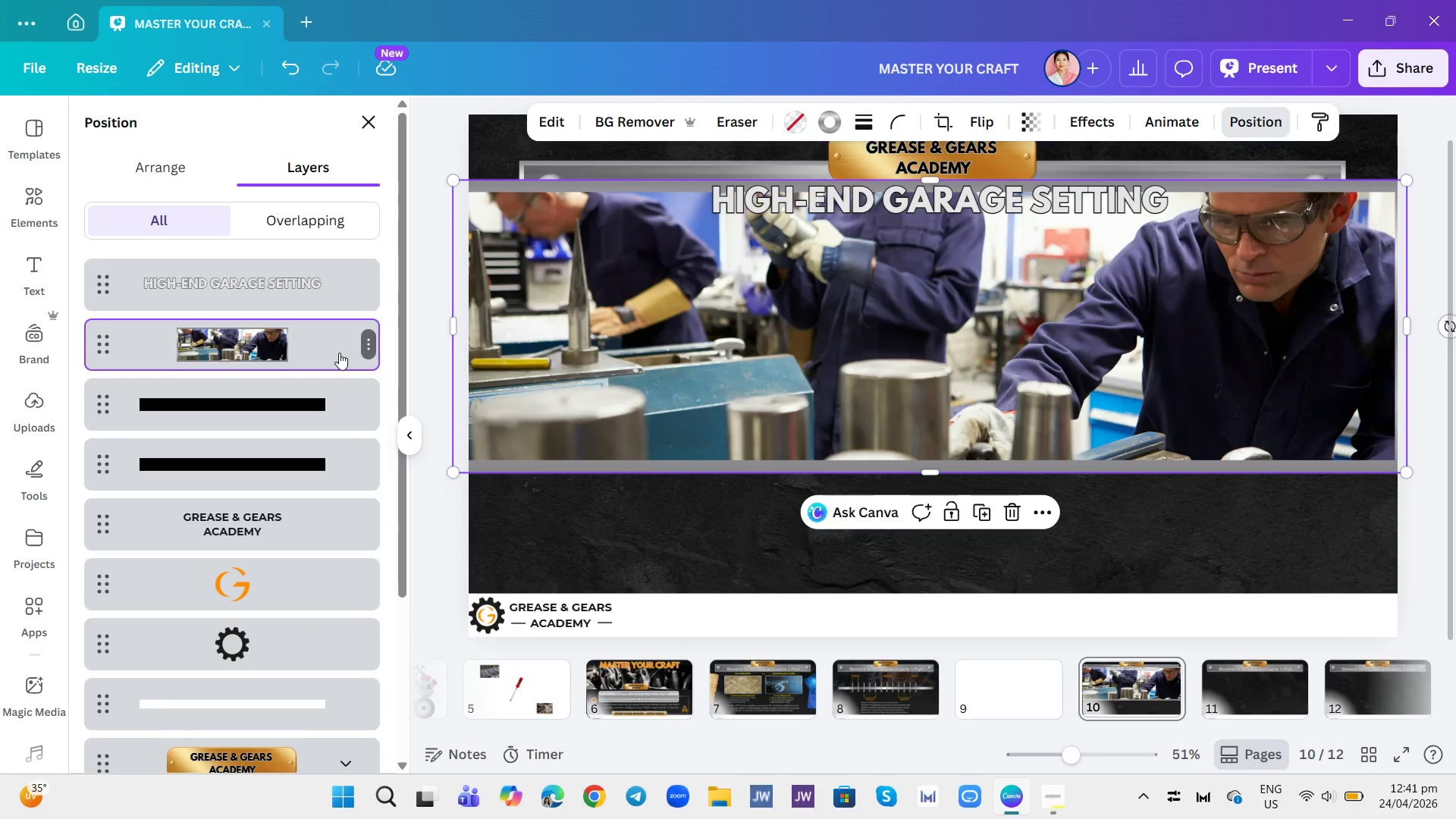 
left_click_drag(start_coordinate=[318, 351], to_coordinate=[329, 722])
 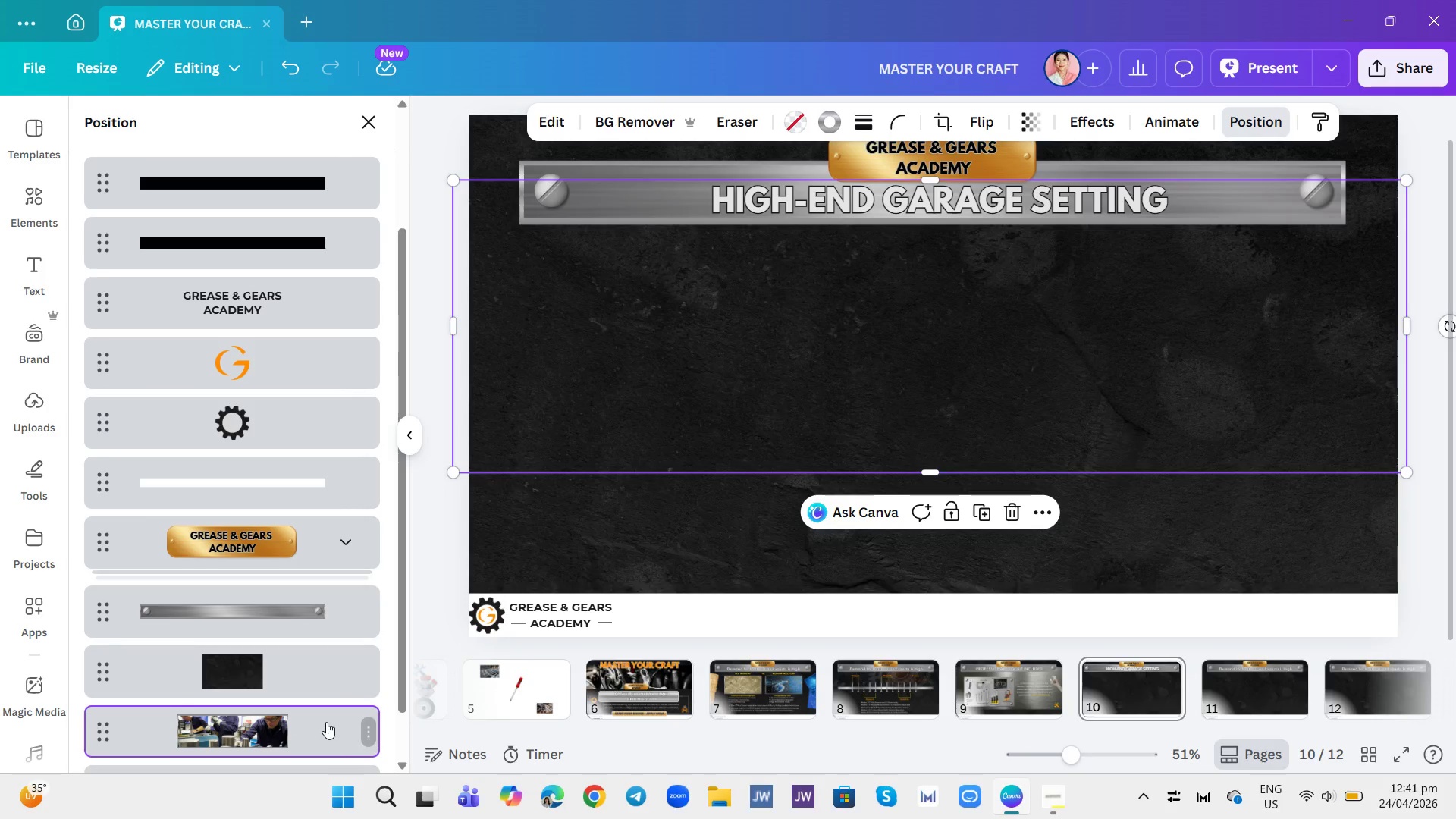 
left_click_drag(start_coordinate=[313, 732], to_coordinate=[320, 650])
 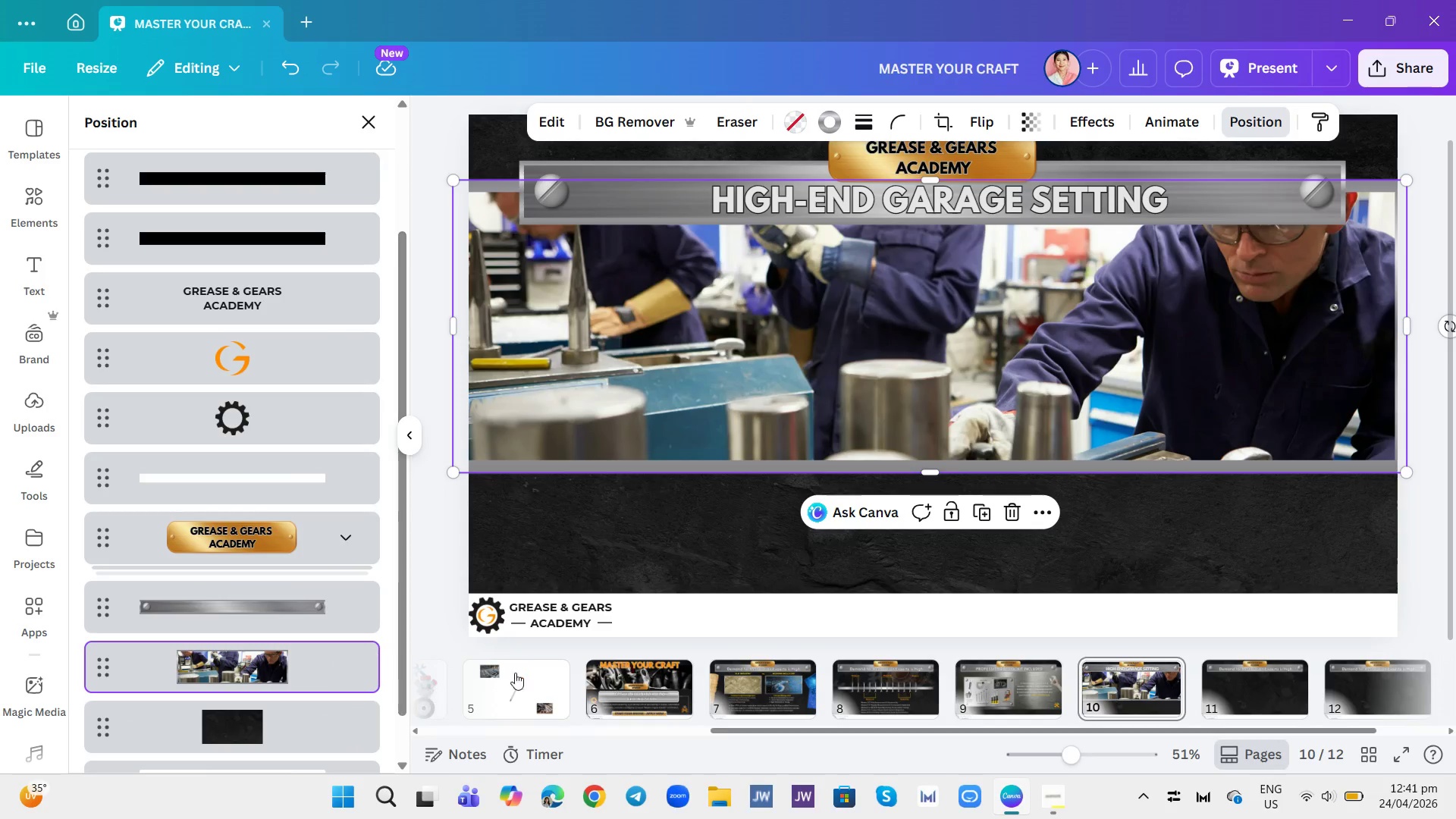 
left_click([752, 505])
 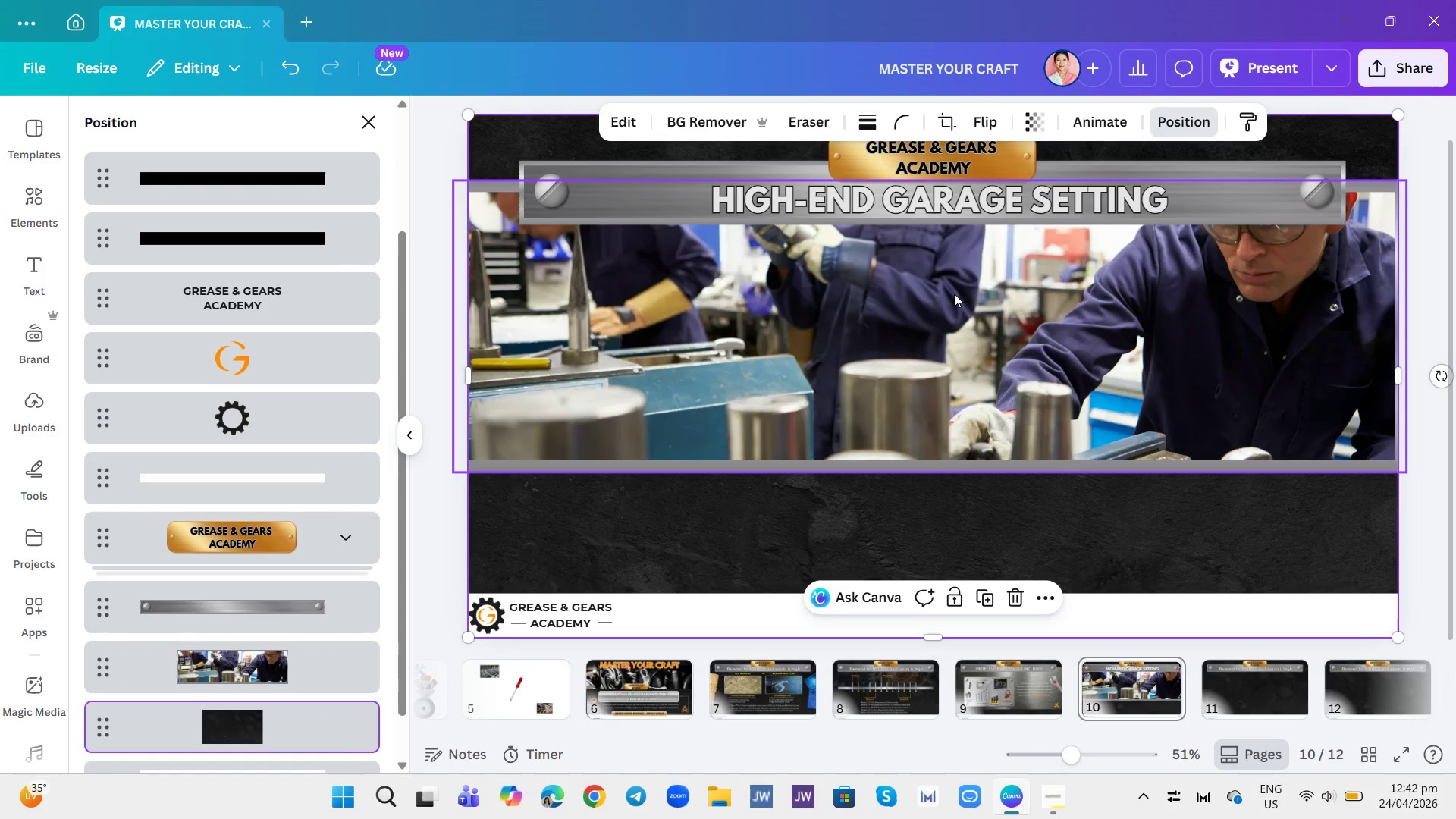 
wait(6.45)
 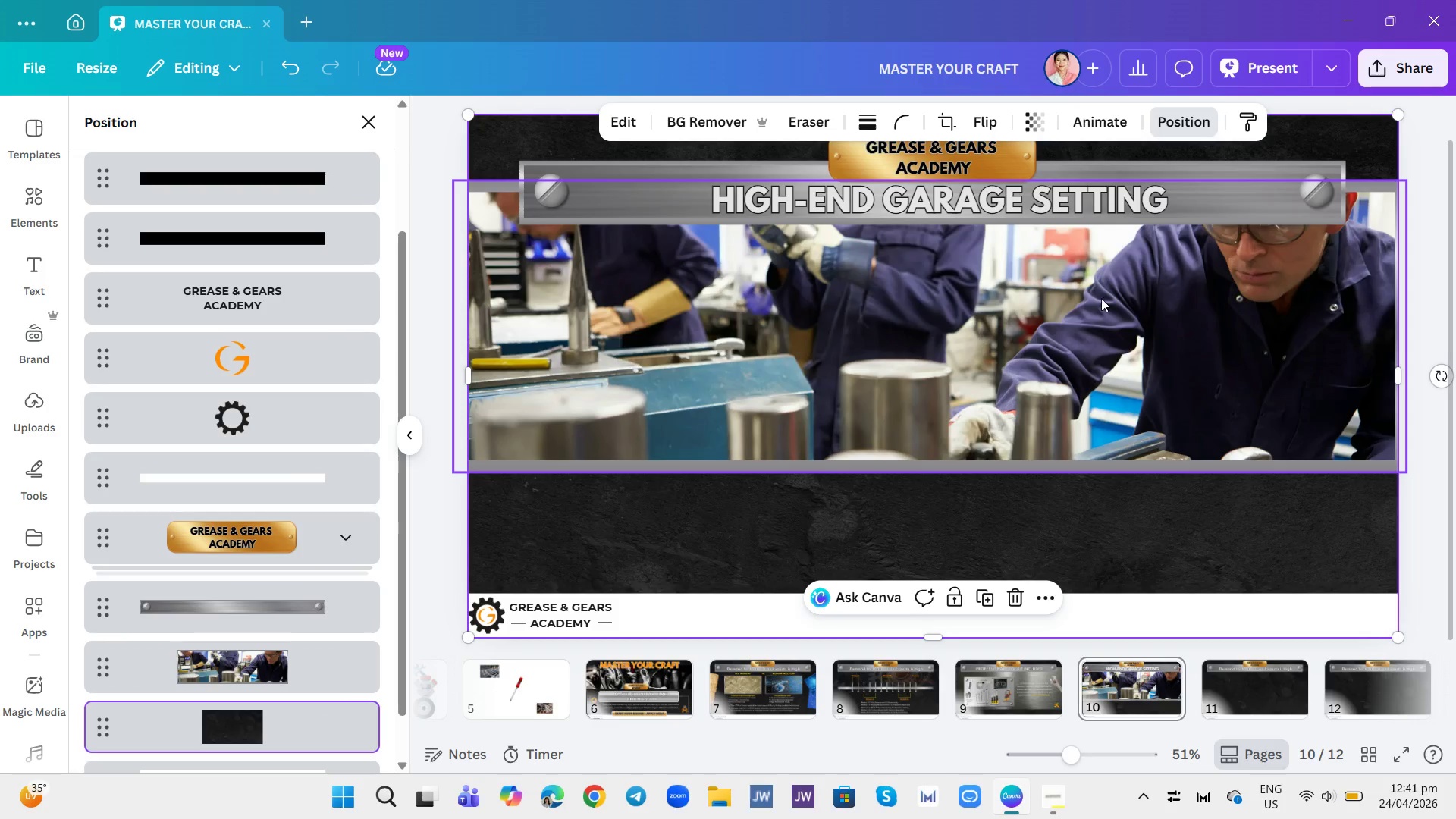 
left_click([946, 115])
 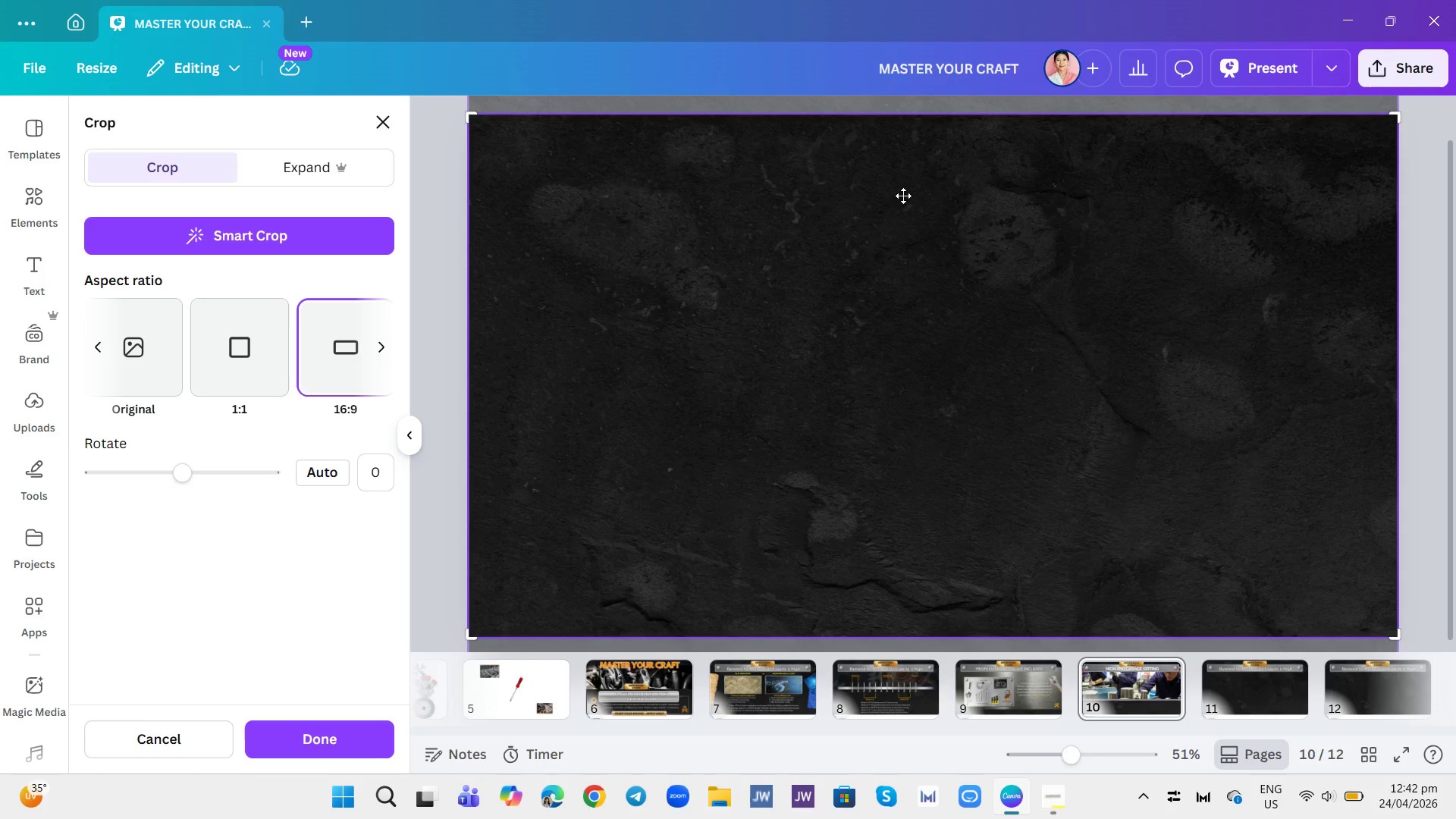 
key(Control+Z)
 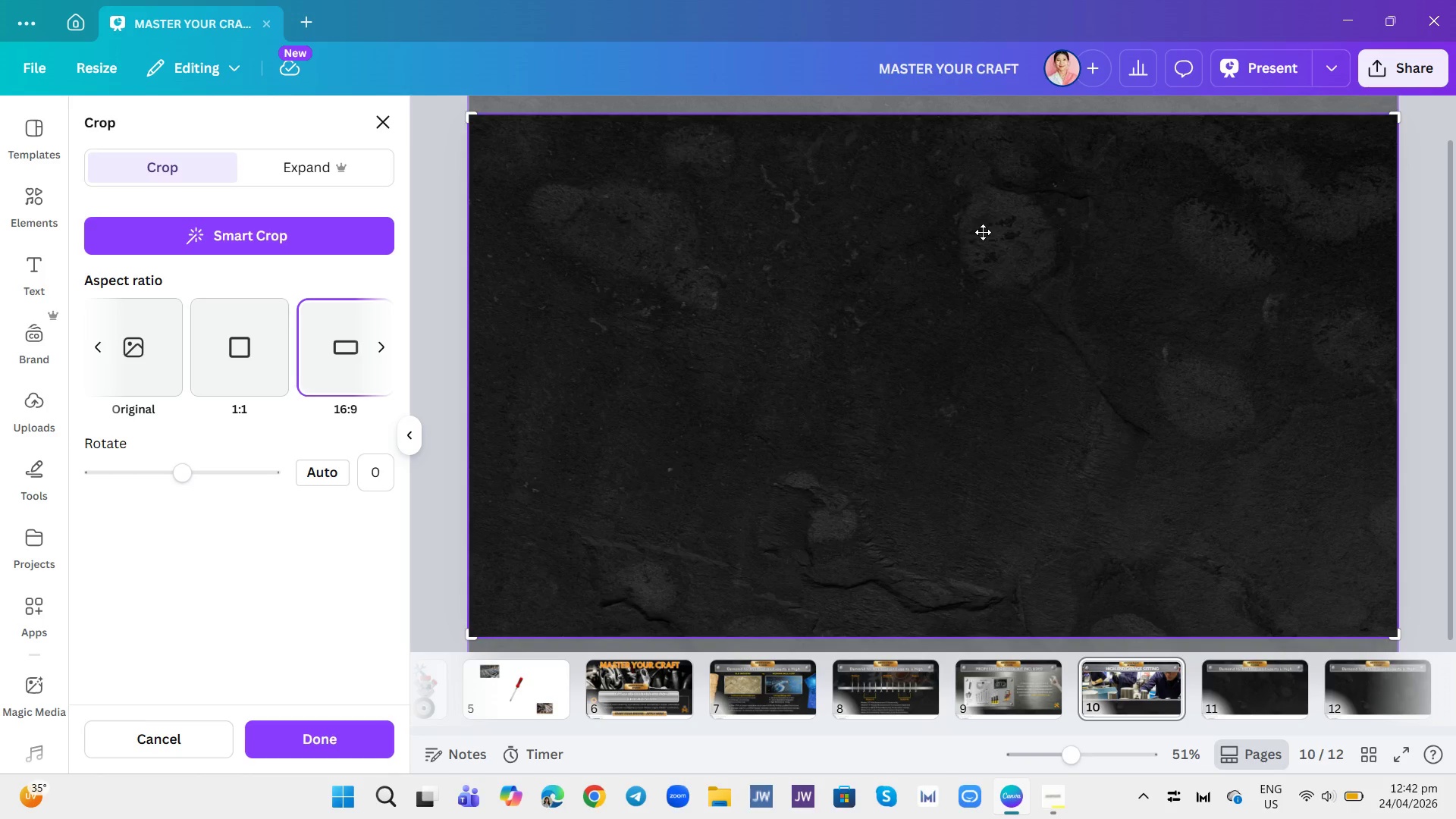 
key(Control+Z)
 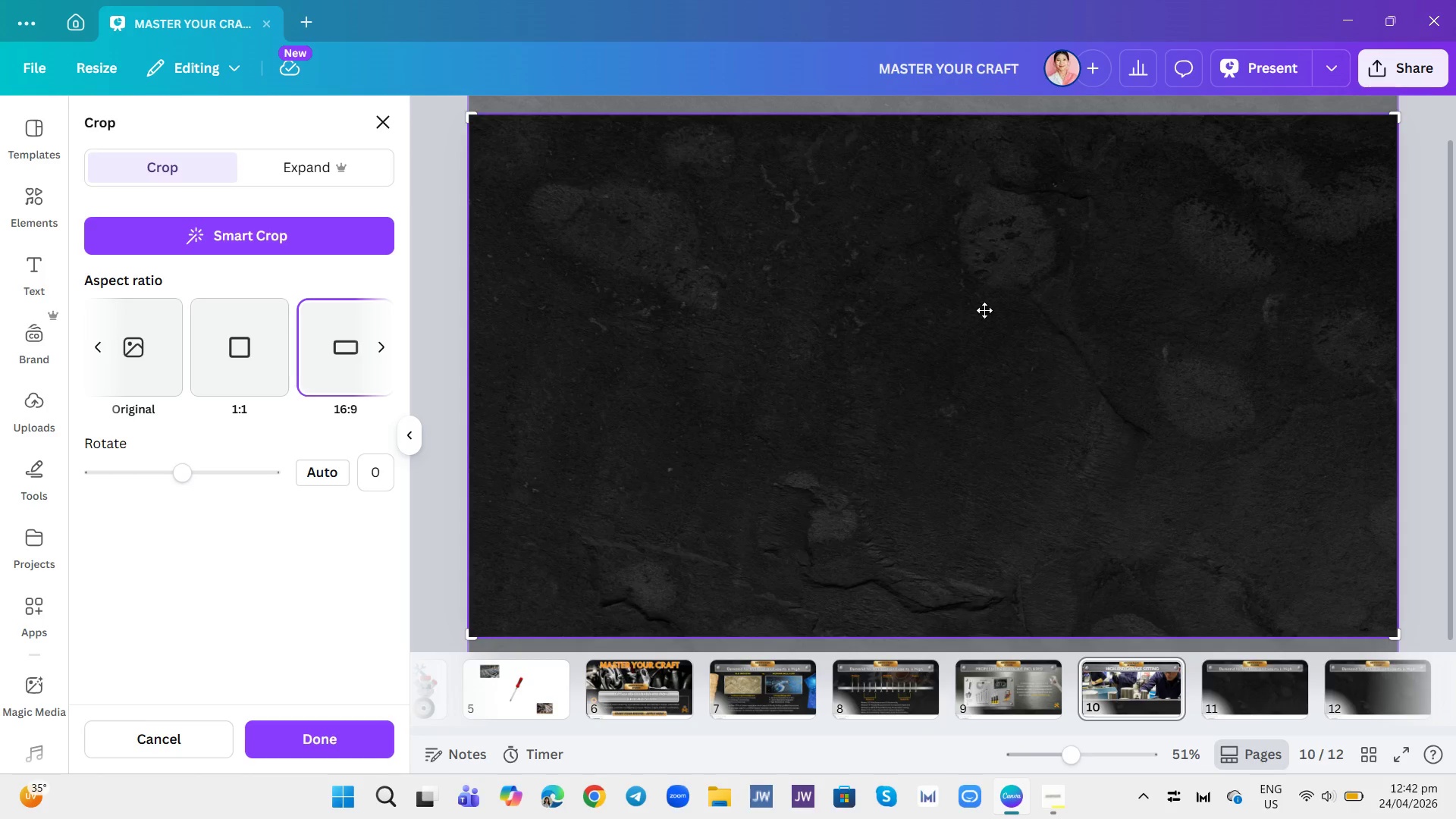 
key(Control+Z)
 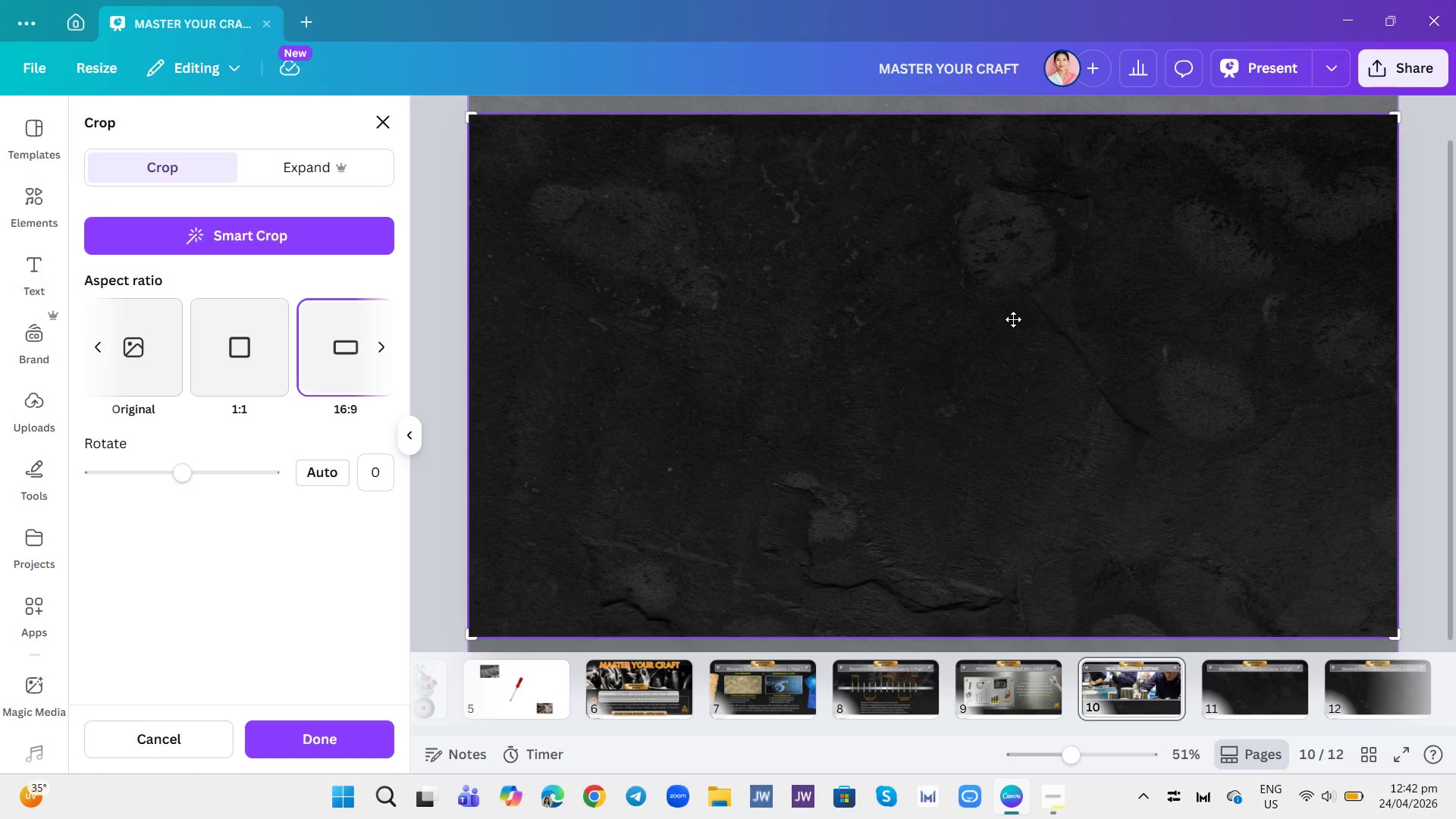 
hold_key(key=ControlLeft, duration=0.62)
 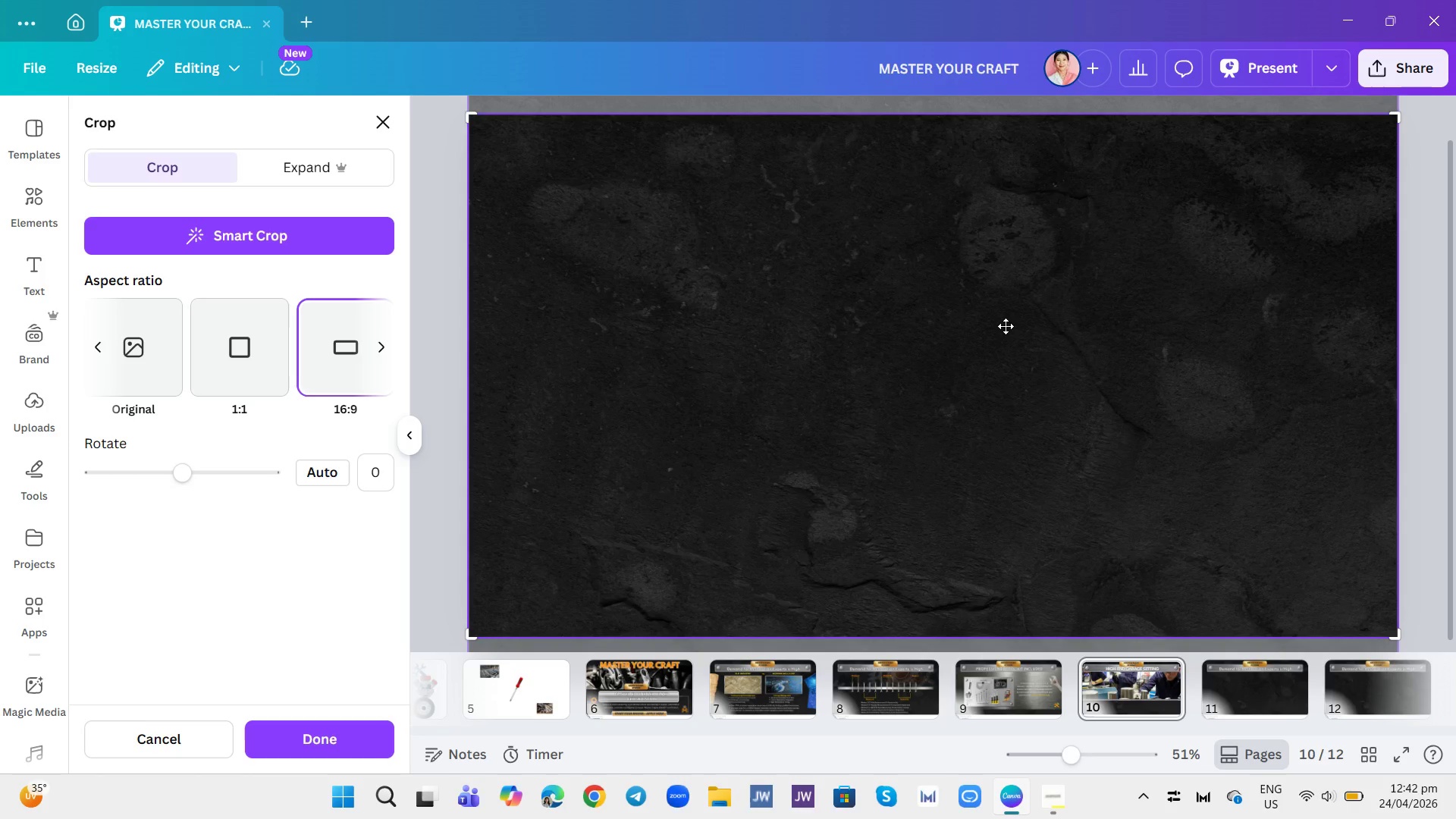 
hold_key(key=Z, duration=0.36)
 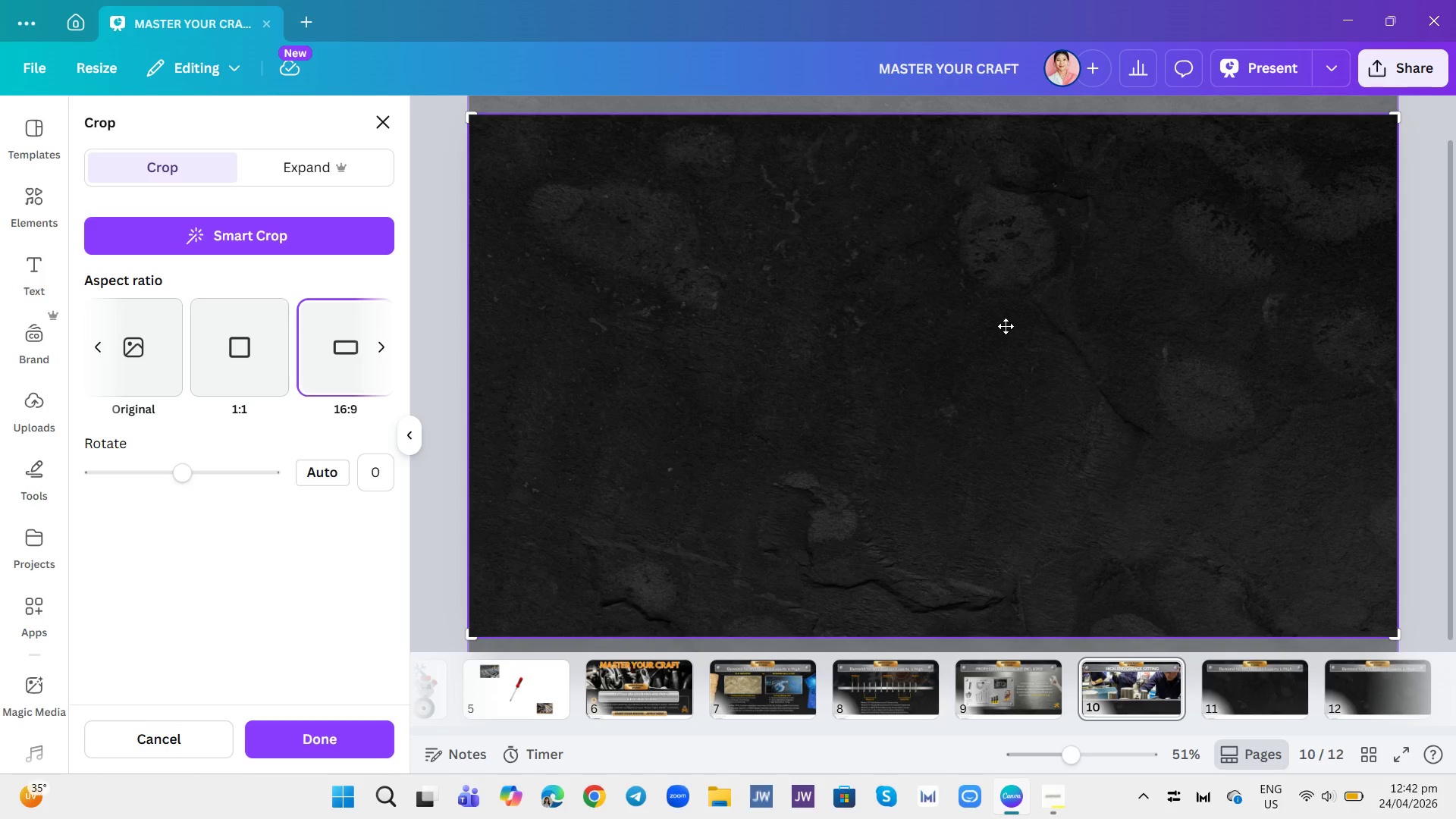 
key(Control+Z)
 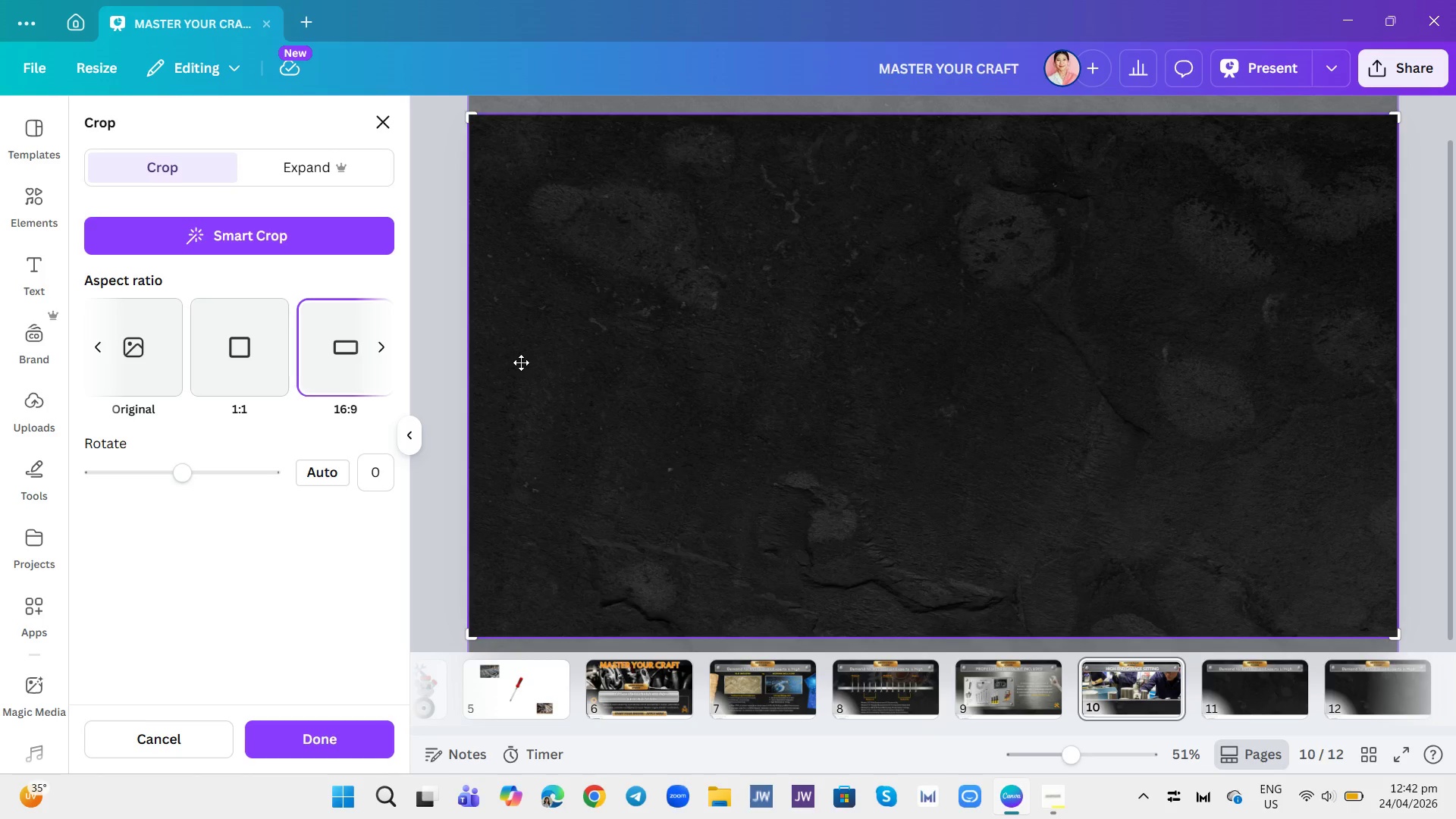 
left_click_drag(start_coordinate=[494, 358], to_coordinate=[516, 345])
 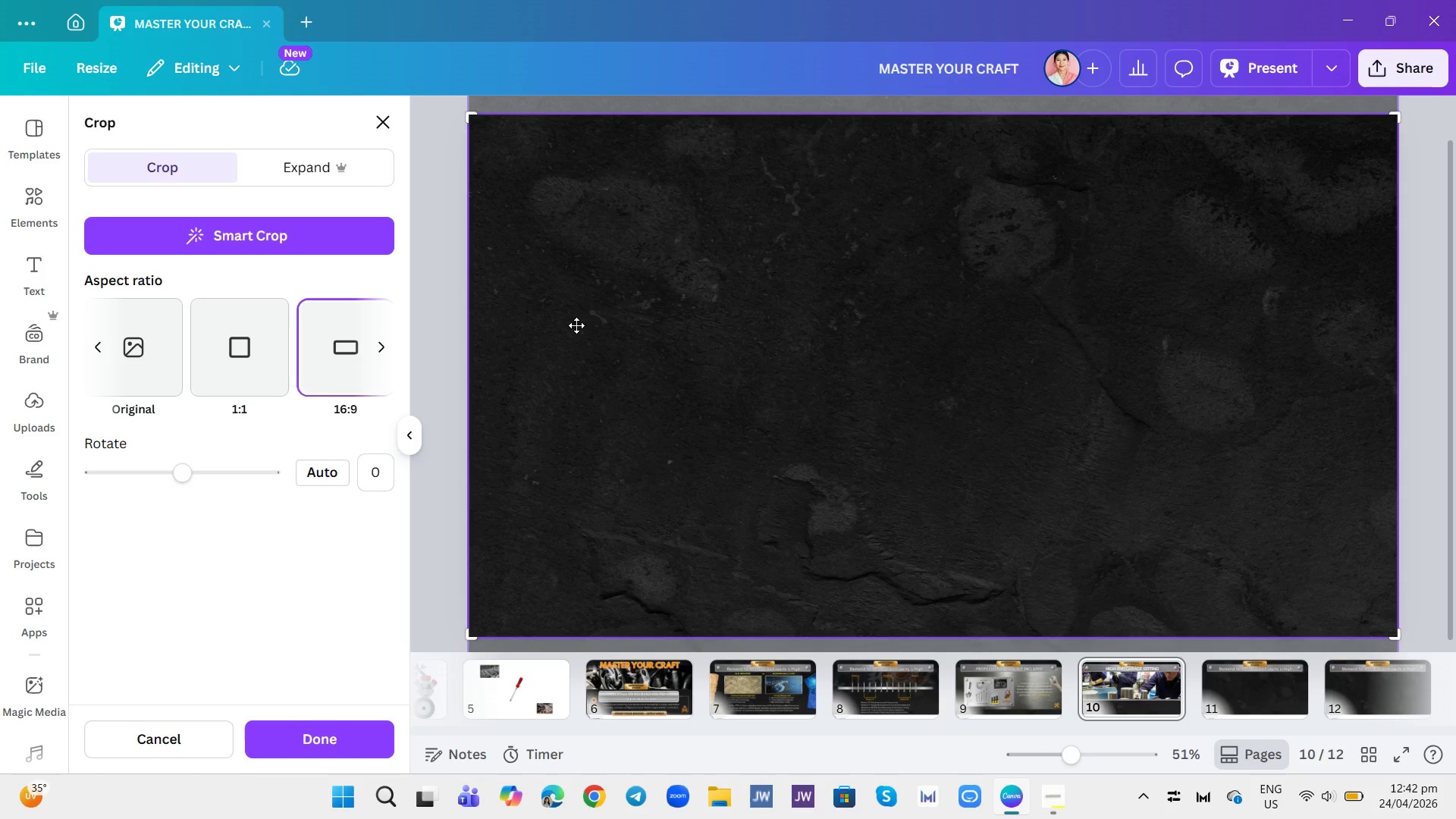 
key(Control+ControlLeft)
 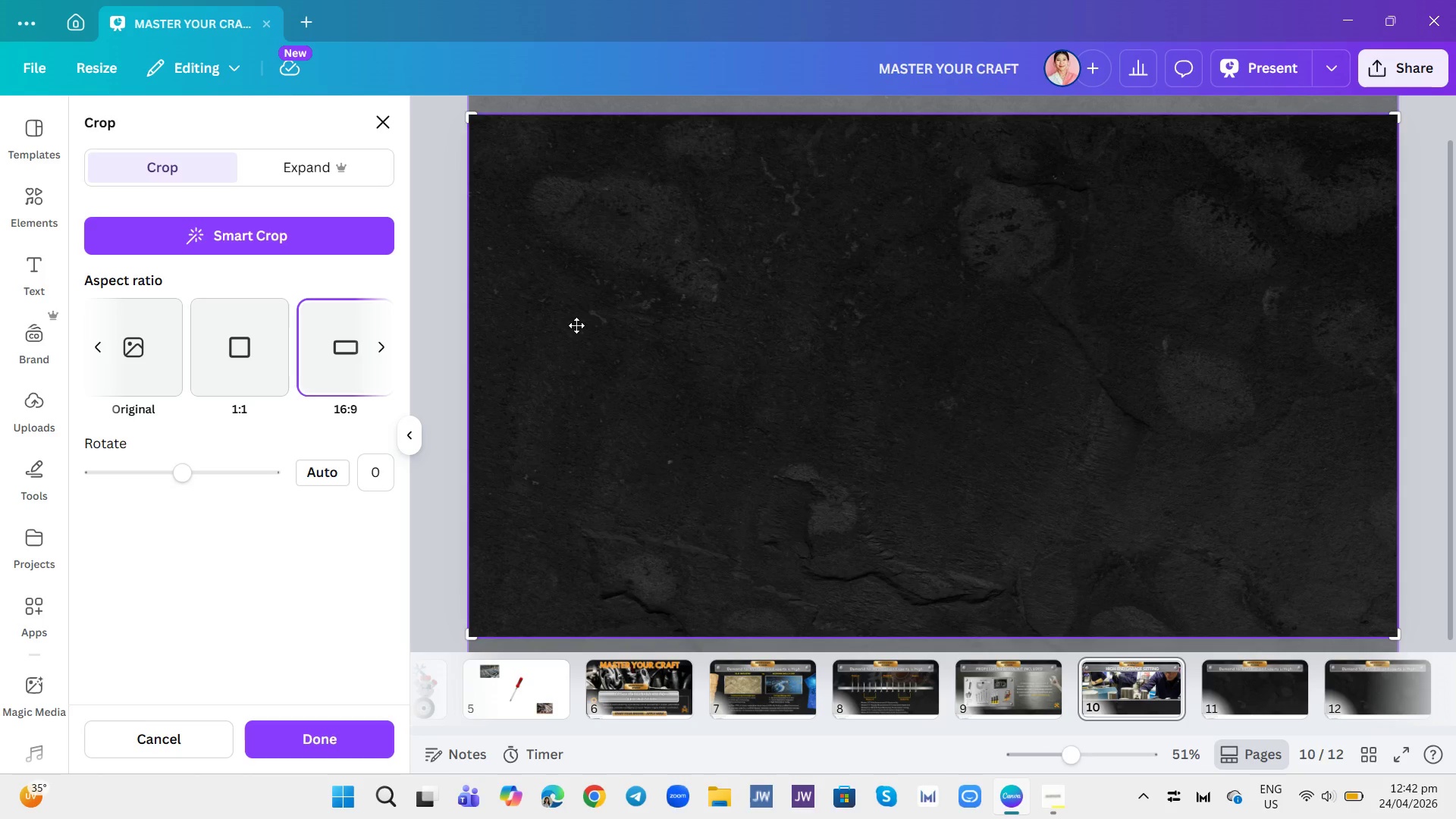 
key(Control+Z)
 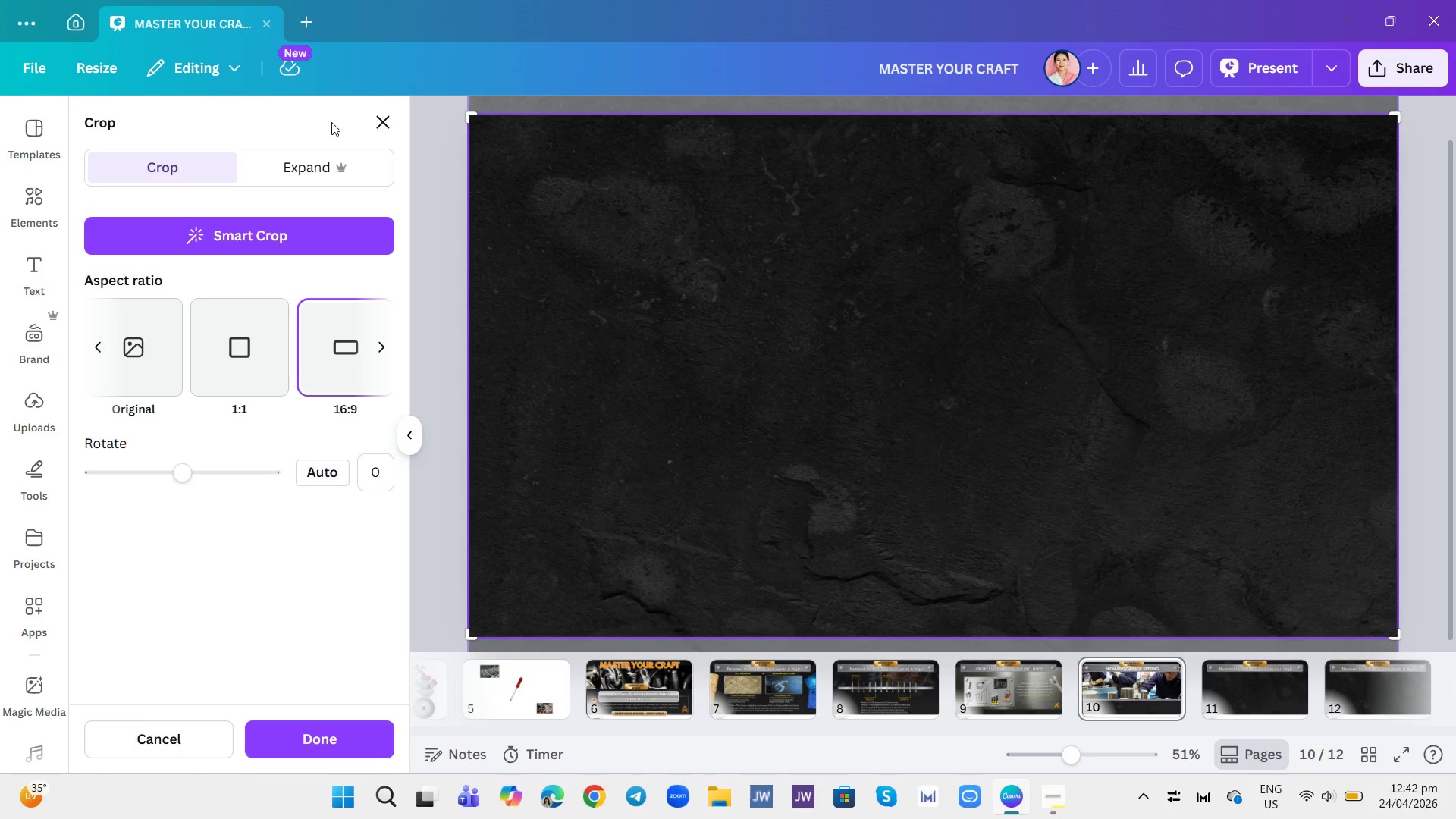 
left_click([388, 124])
 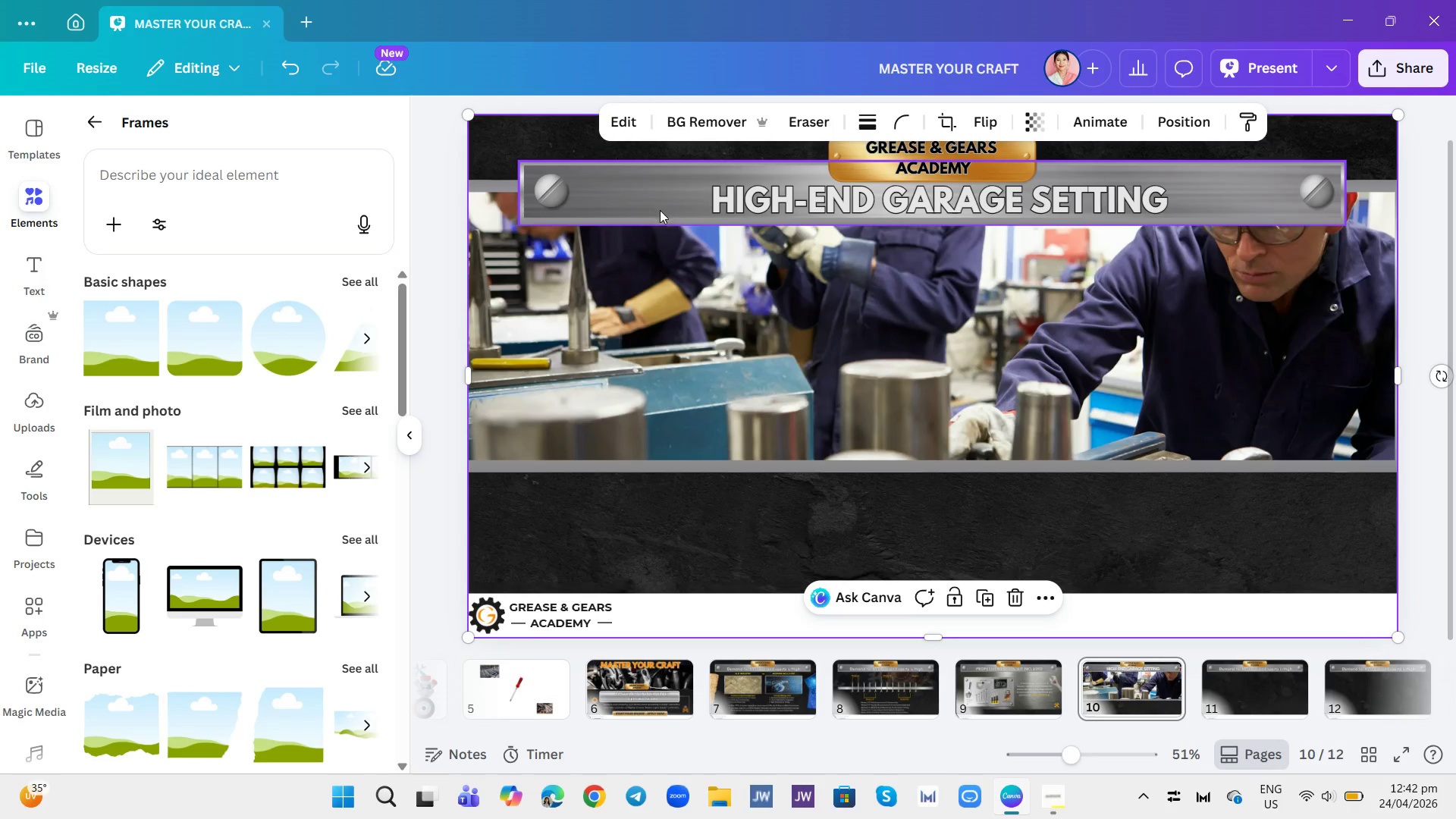 
left_click([799, 350])
 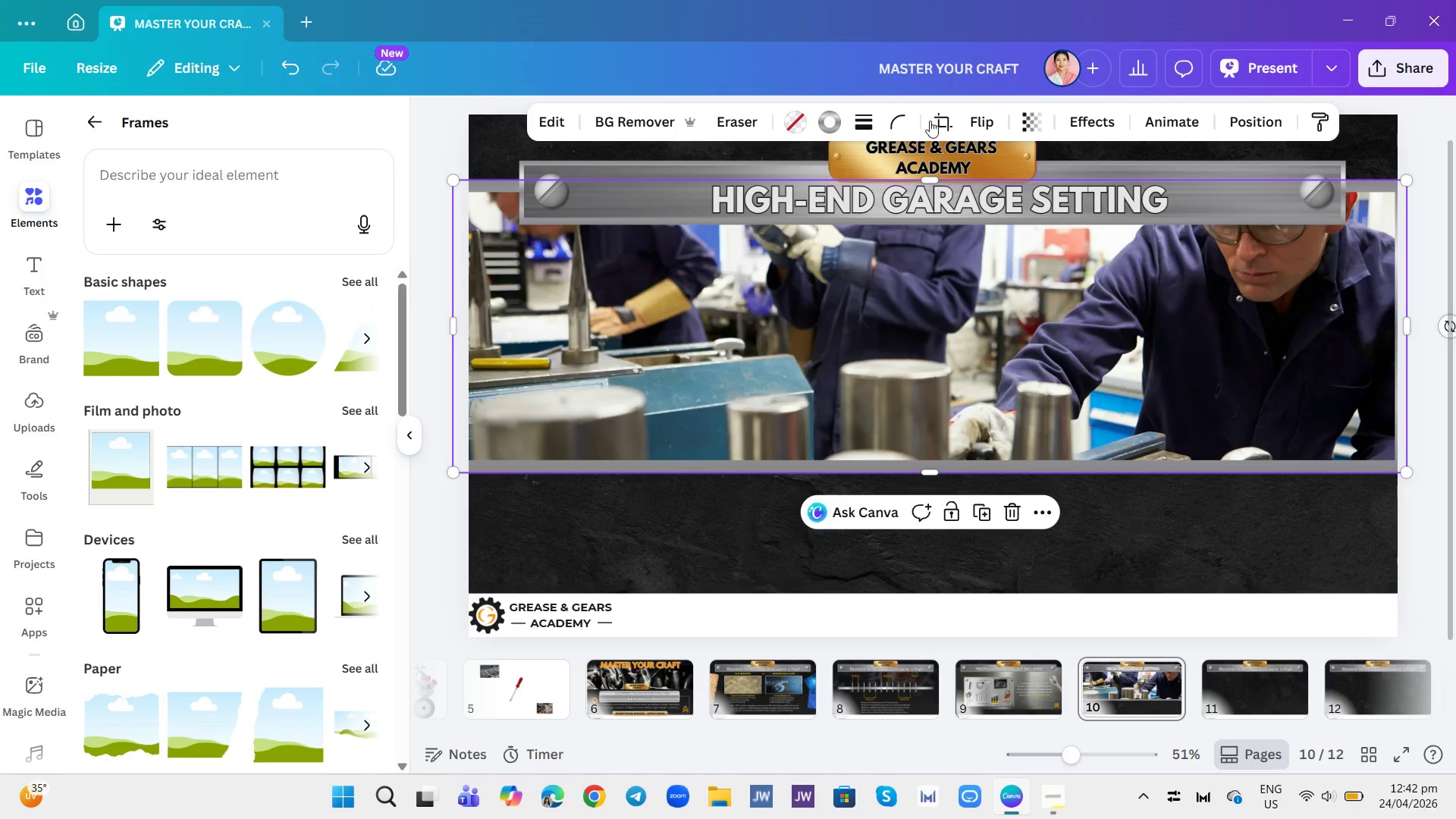 
left_click([935, 122])
 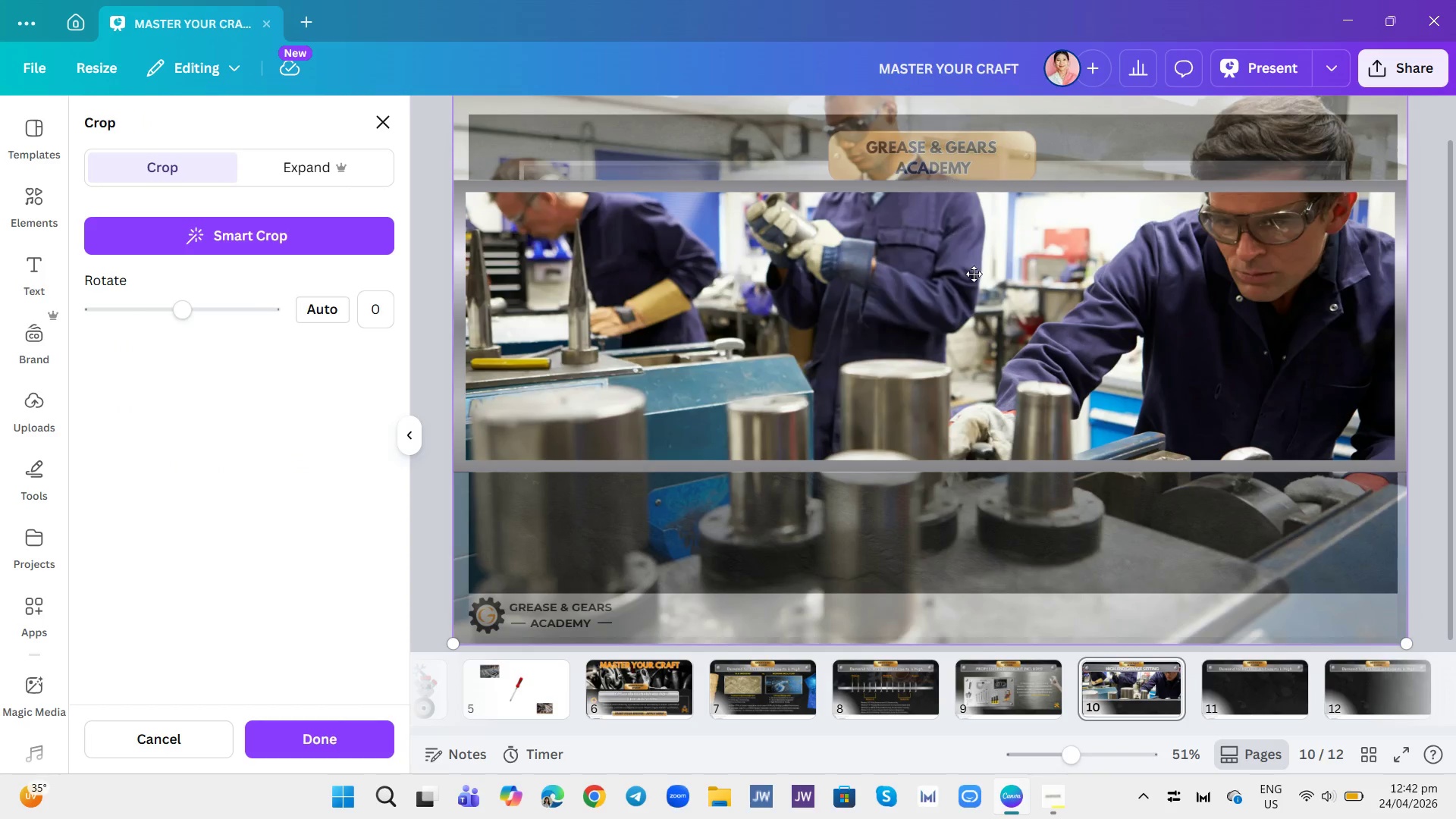 
left_click_drag(start_coordinate=[987, 297], to_coordinate=[1012, 359])
 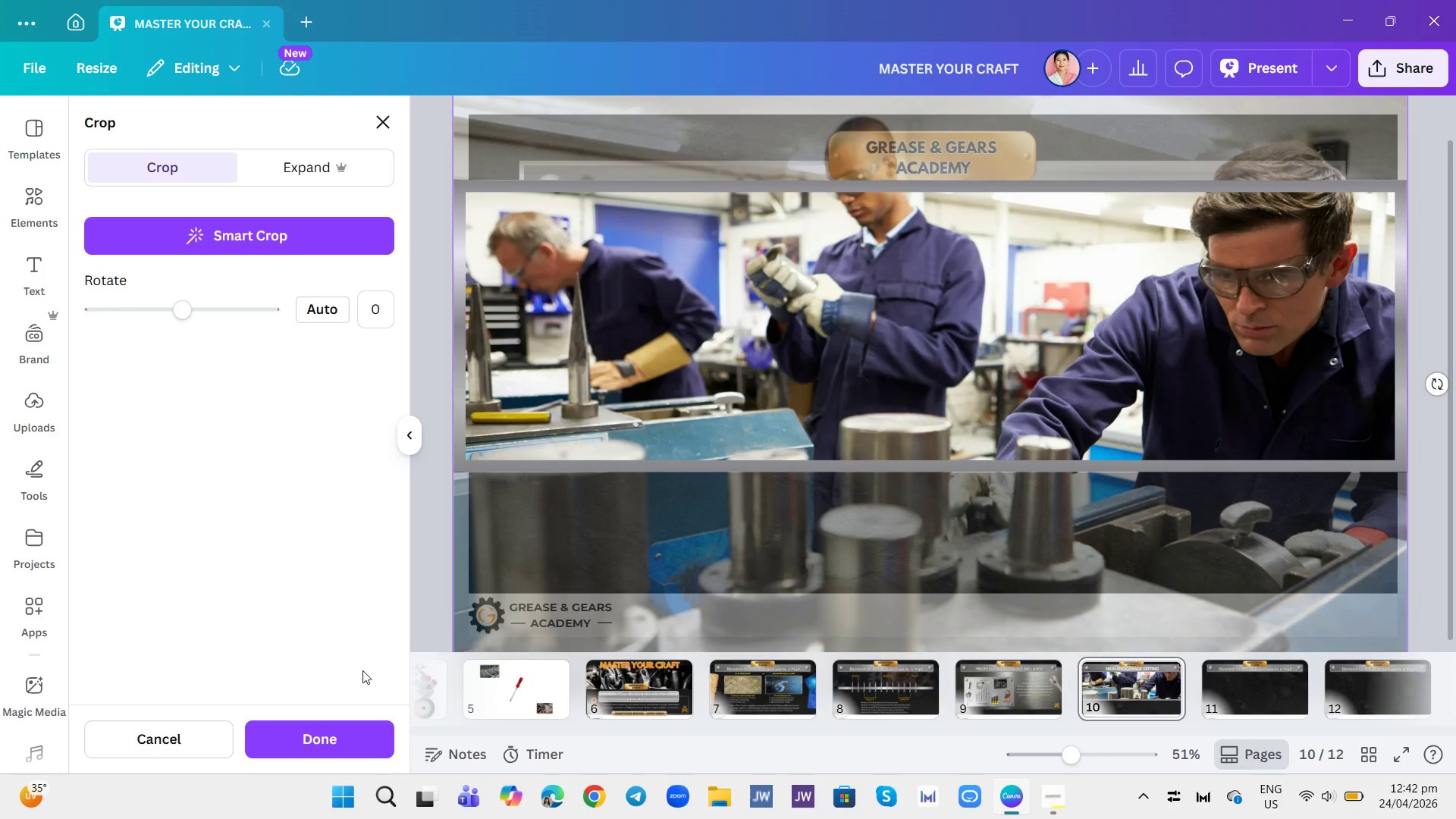 
left_click([369, 738])
 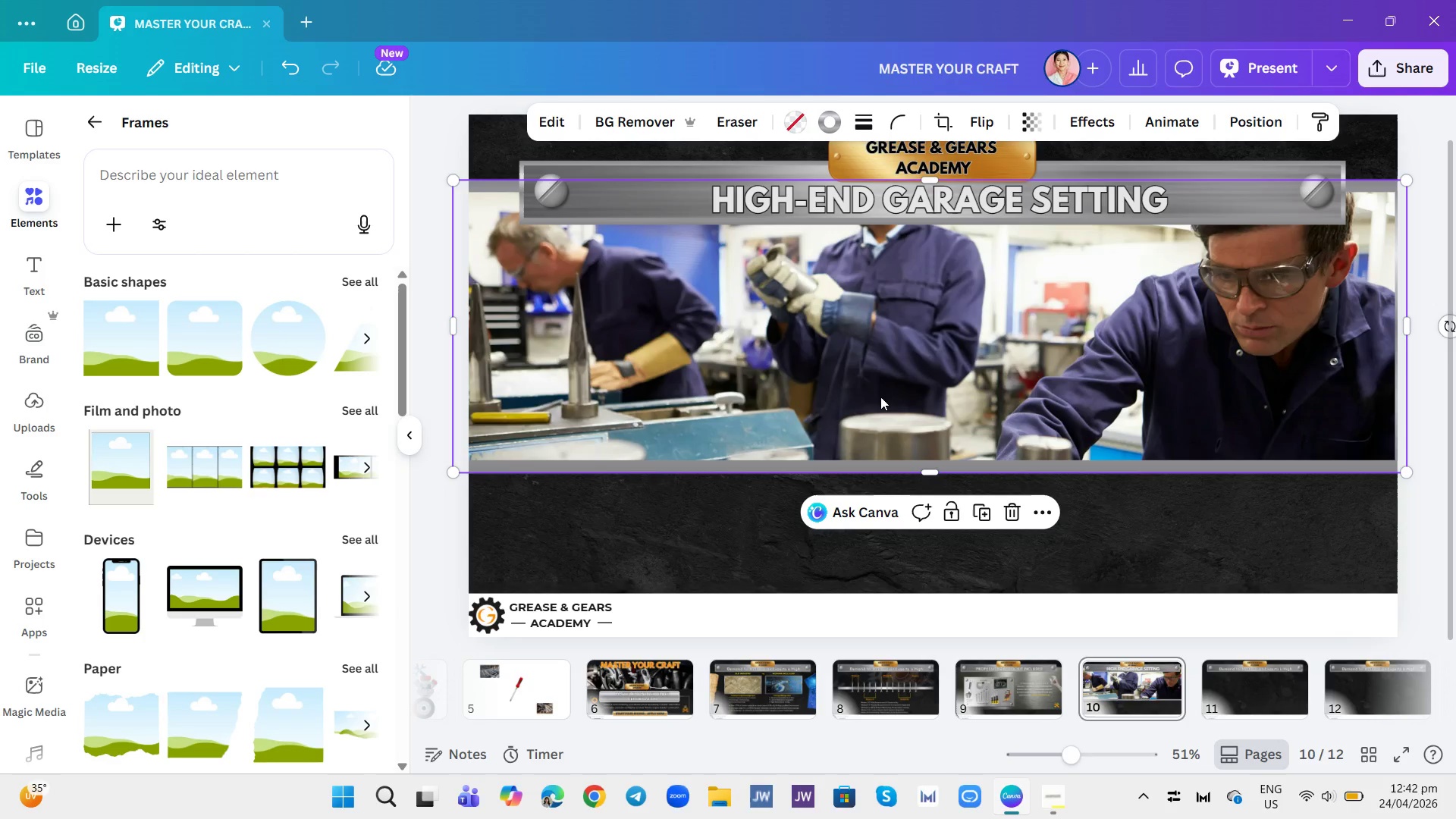 
wait(11.33)
 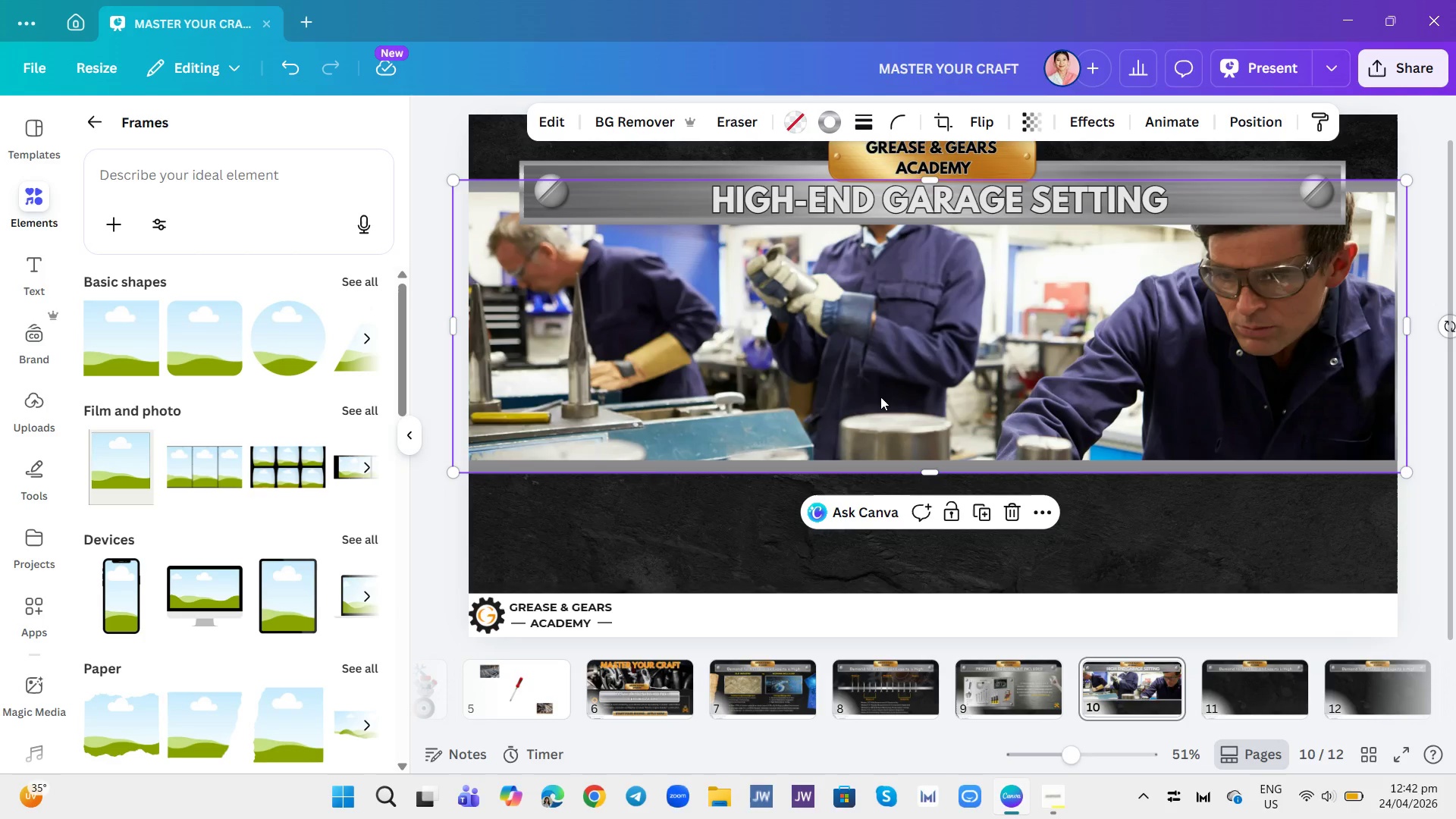 
left_click([940, 127])
 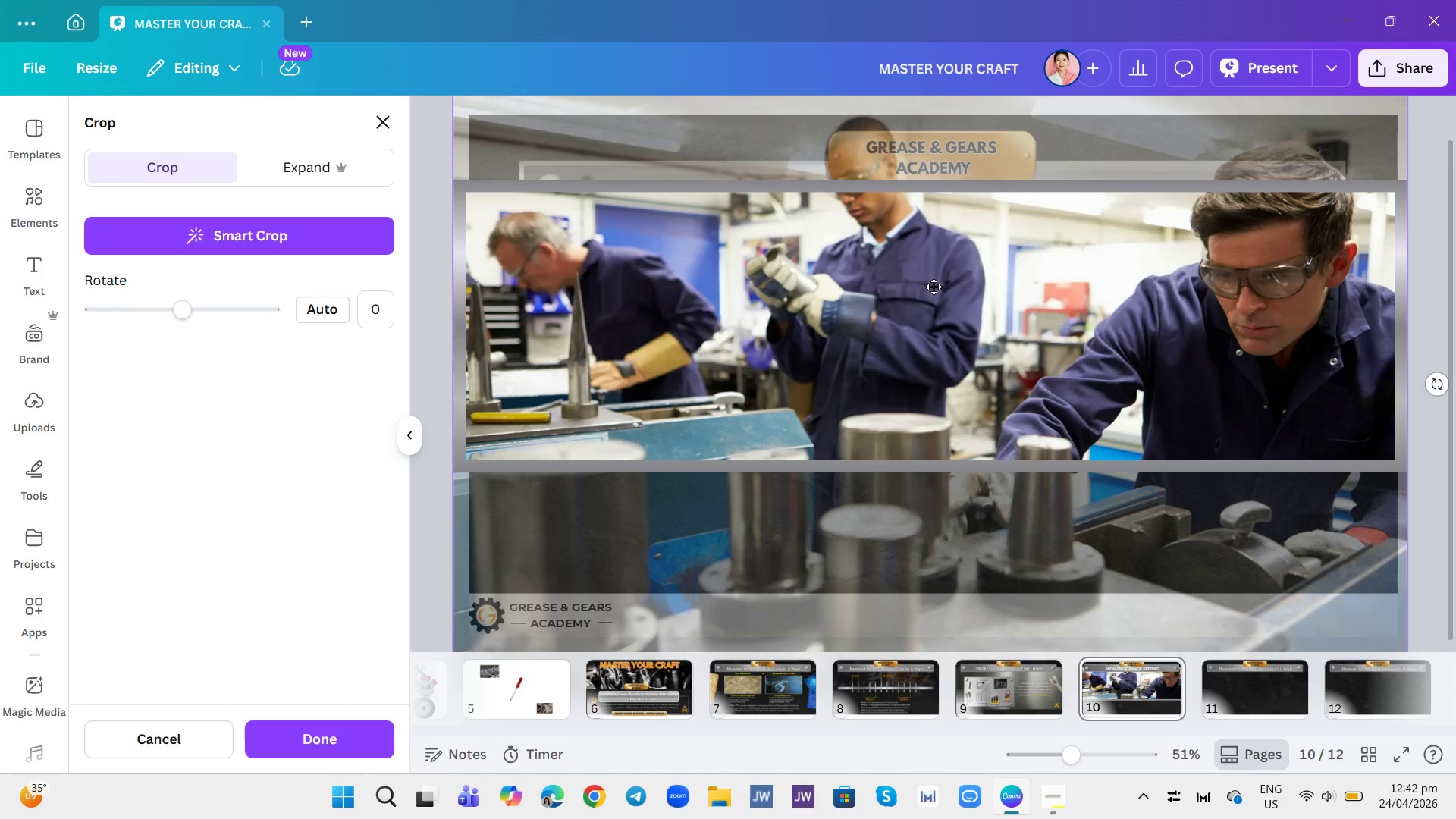 
left_click_drag(start_coordinate=[934, 287], to_coordinate=[962, 360])
 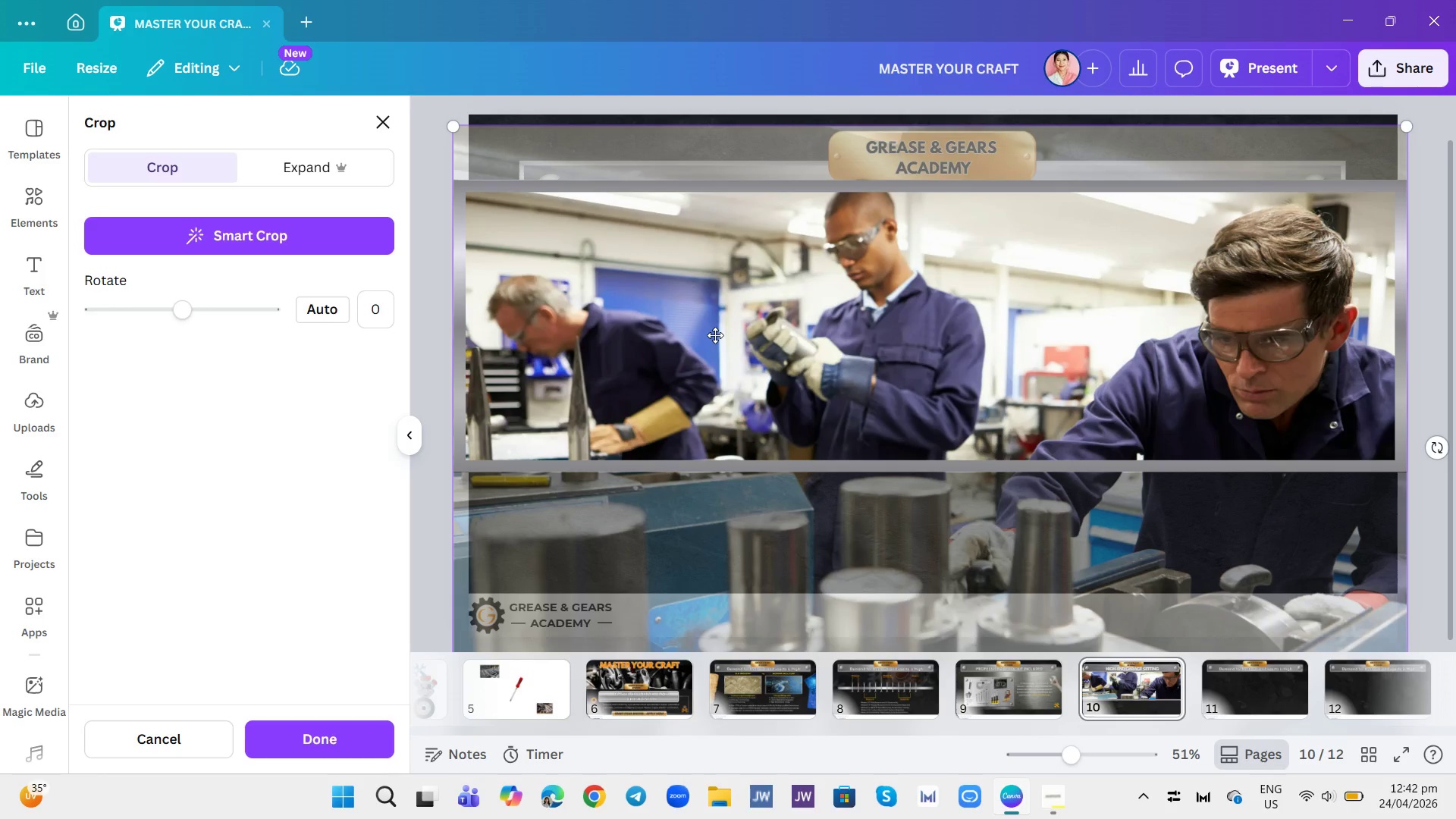 
left_click_drag(start_coordinate=[769, 325], to_coordinate=[783, 260])
 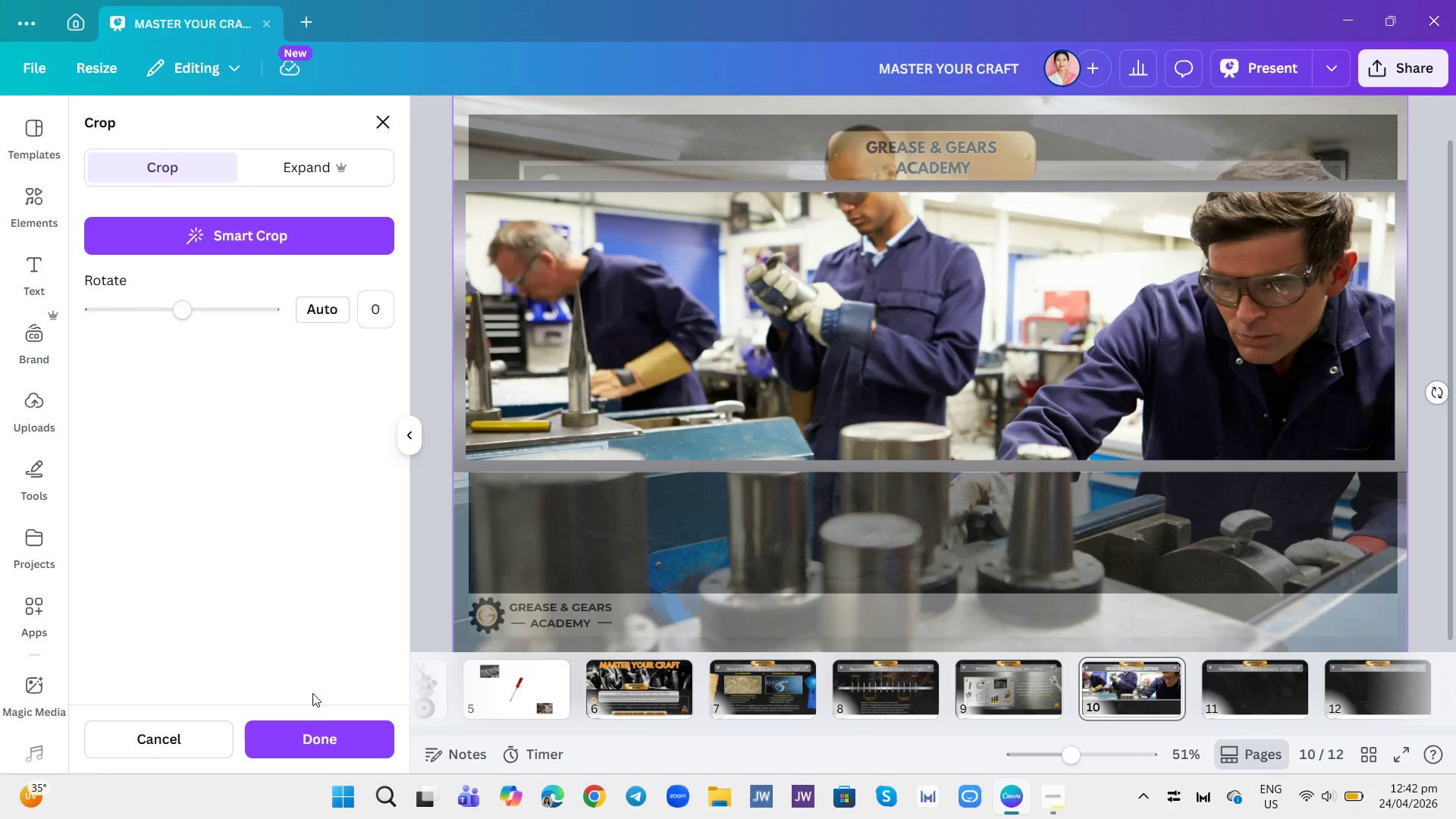 
left_click([322, 744])
 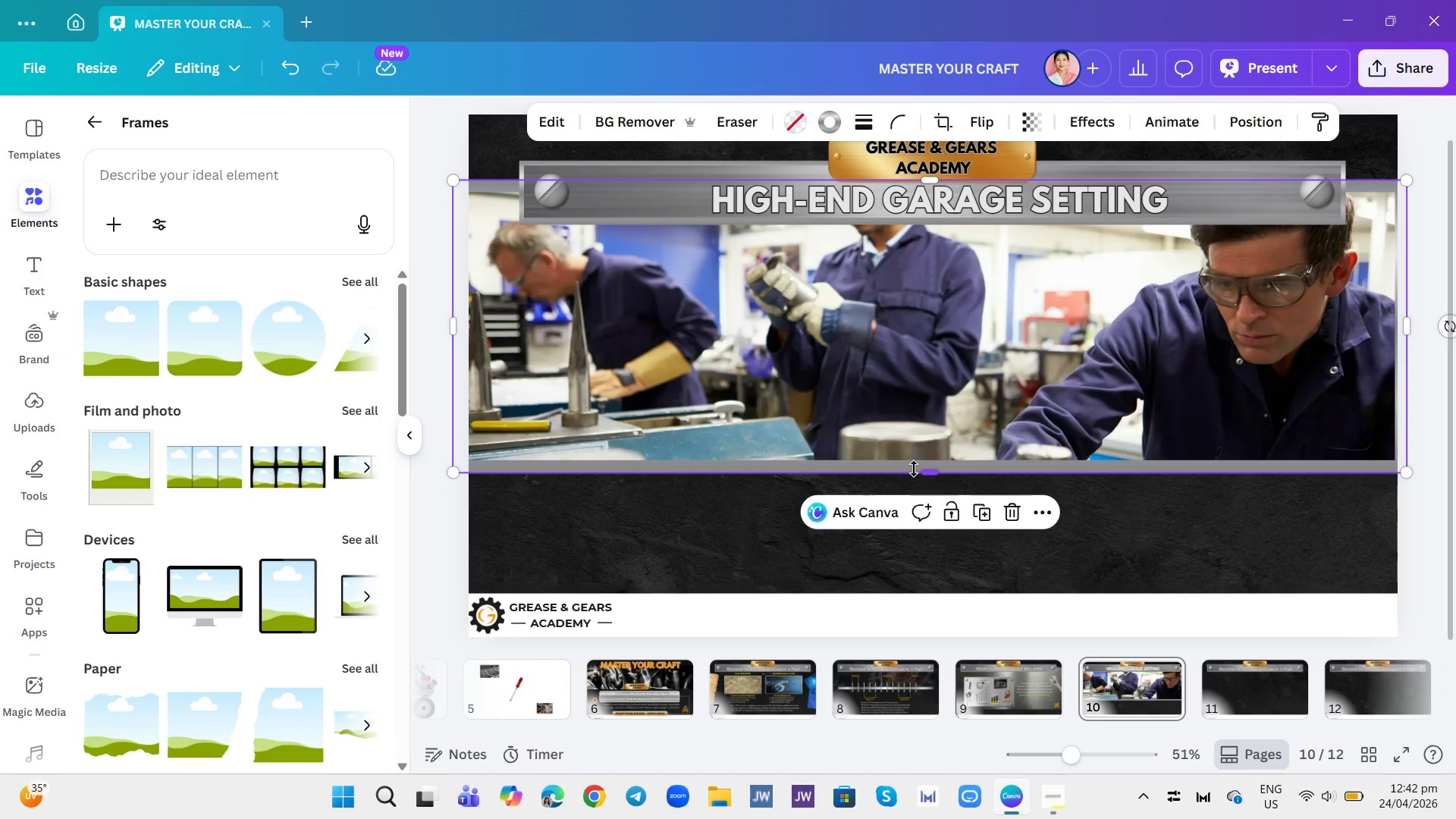 
wait(8.55)
 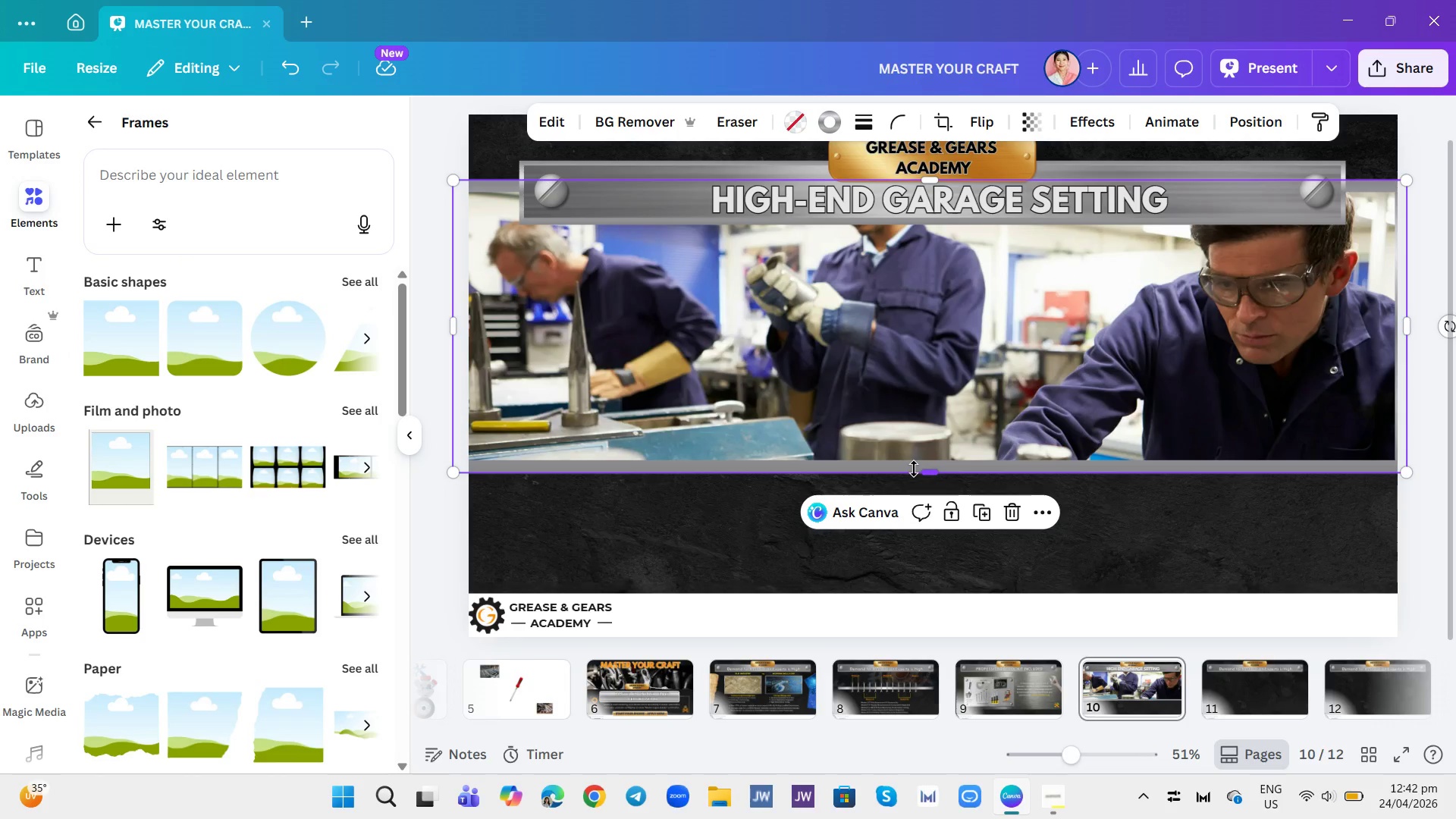 
left_click([1163, 523])
 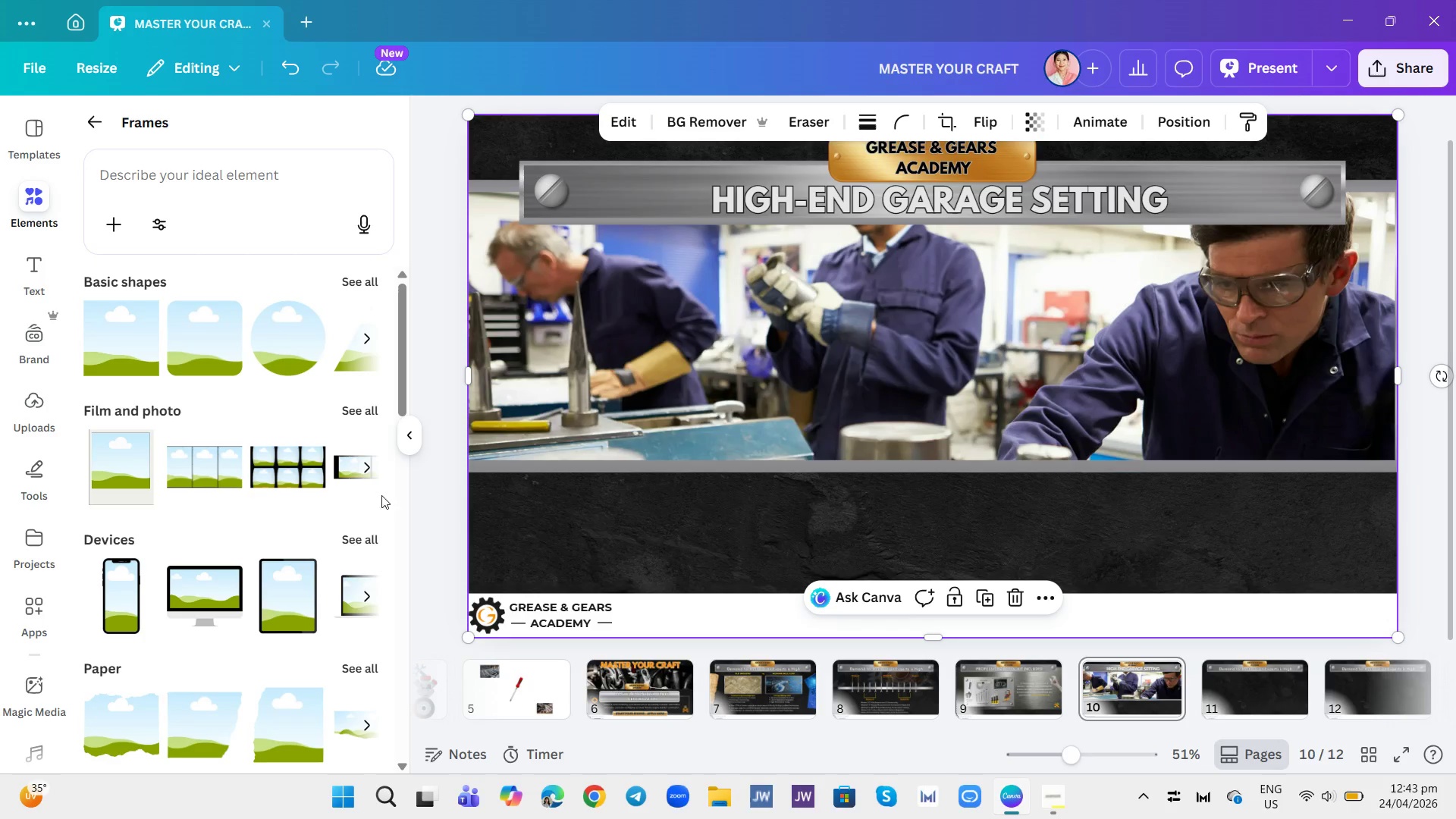 
left_click([545, 694])
 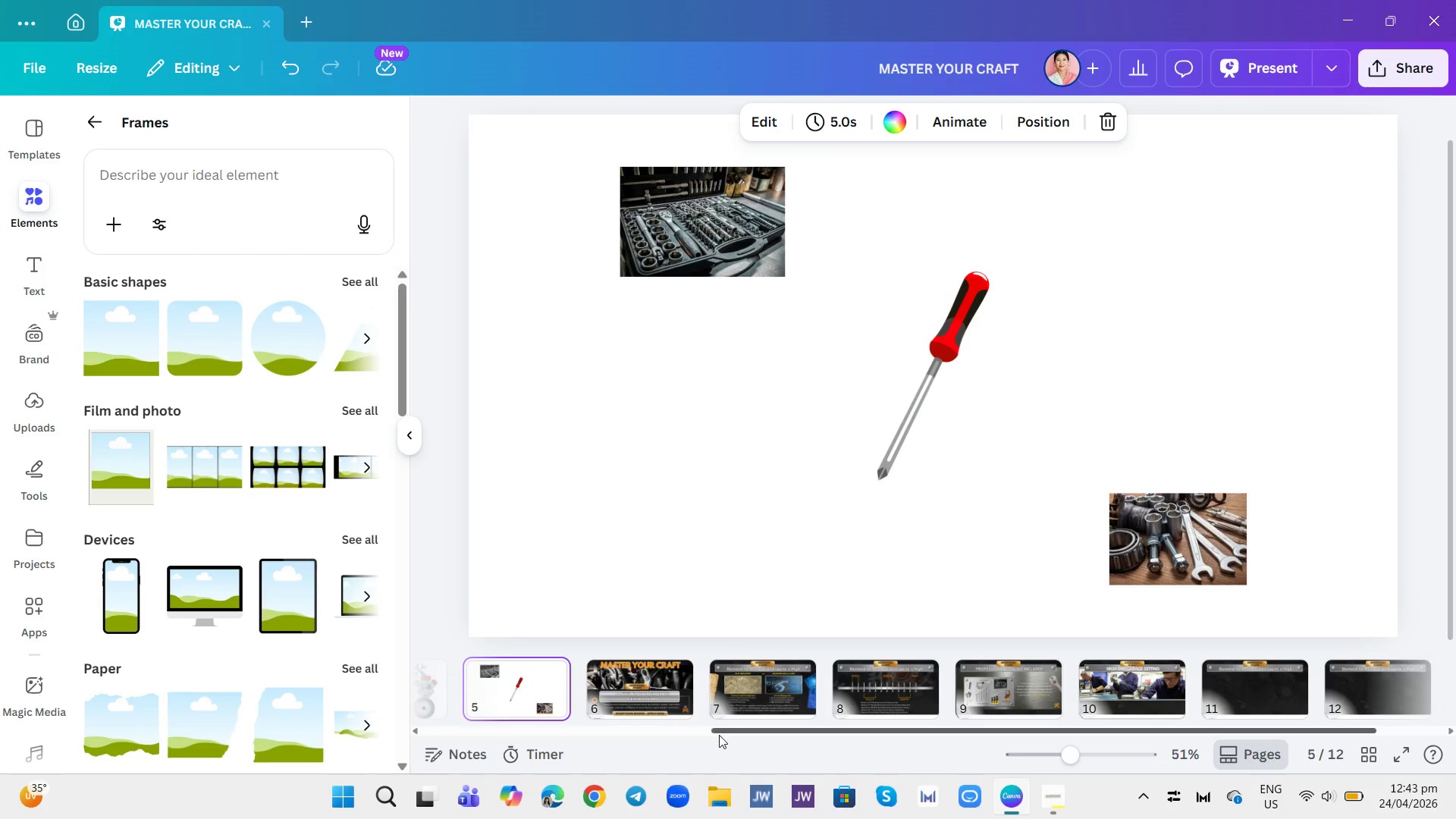 
left_click_drag(start_coordinate=[723, 734], to_coordinate=[336, 654])
 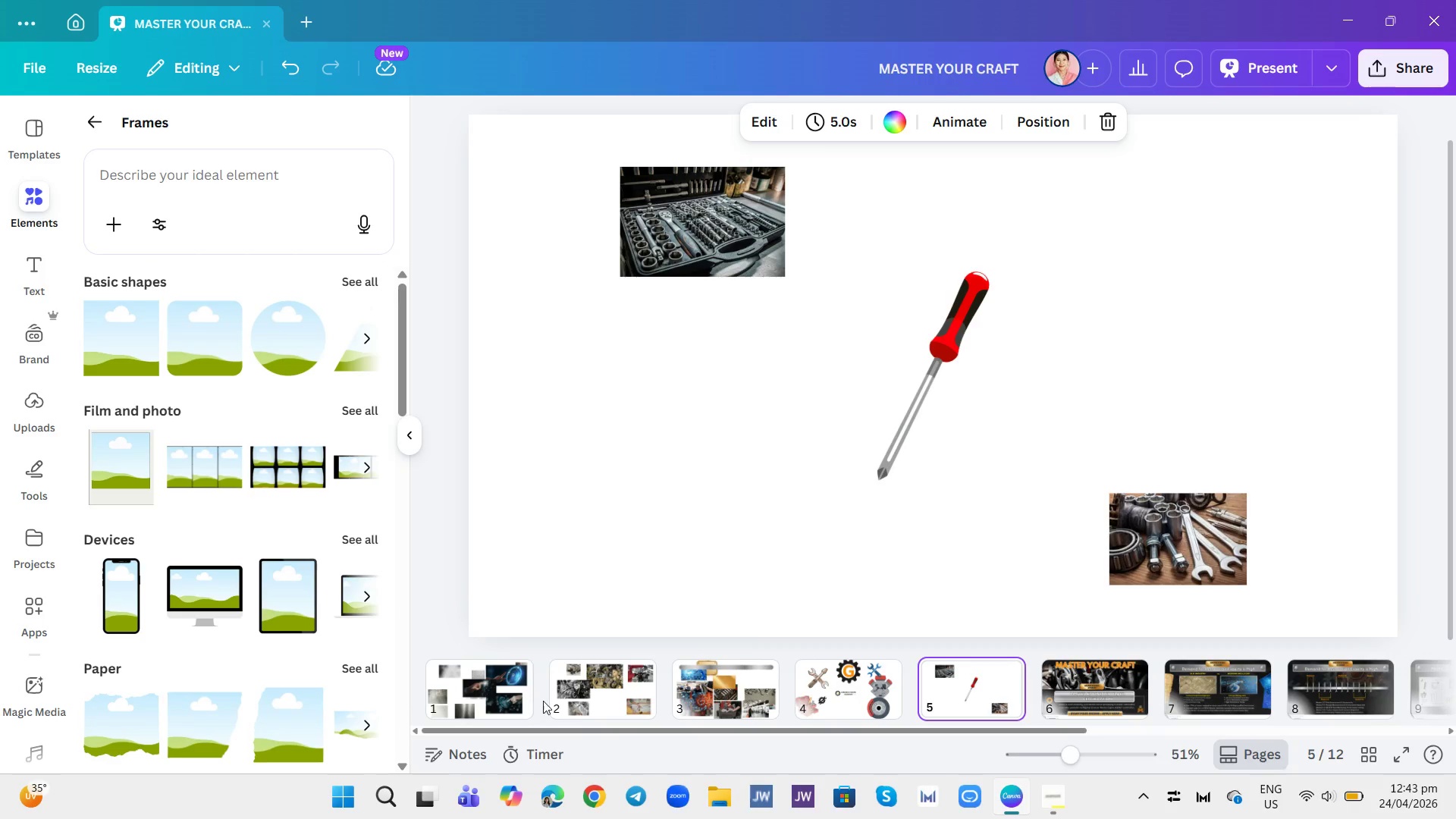 
left_click([574, 701])
 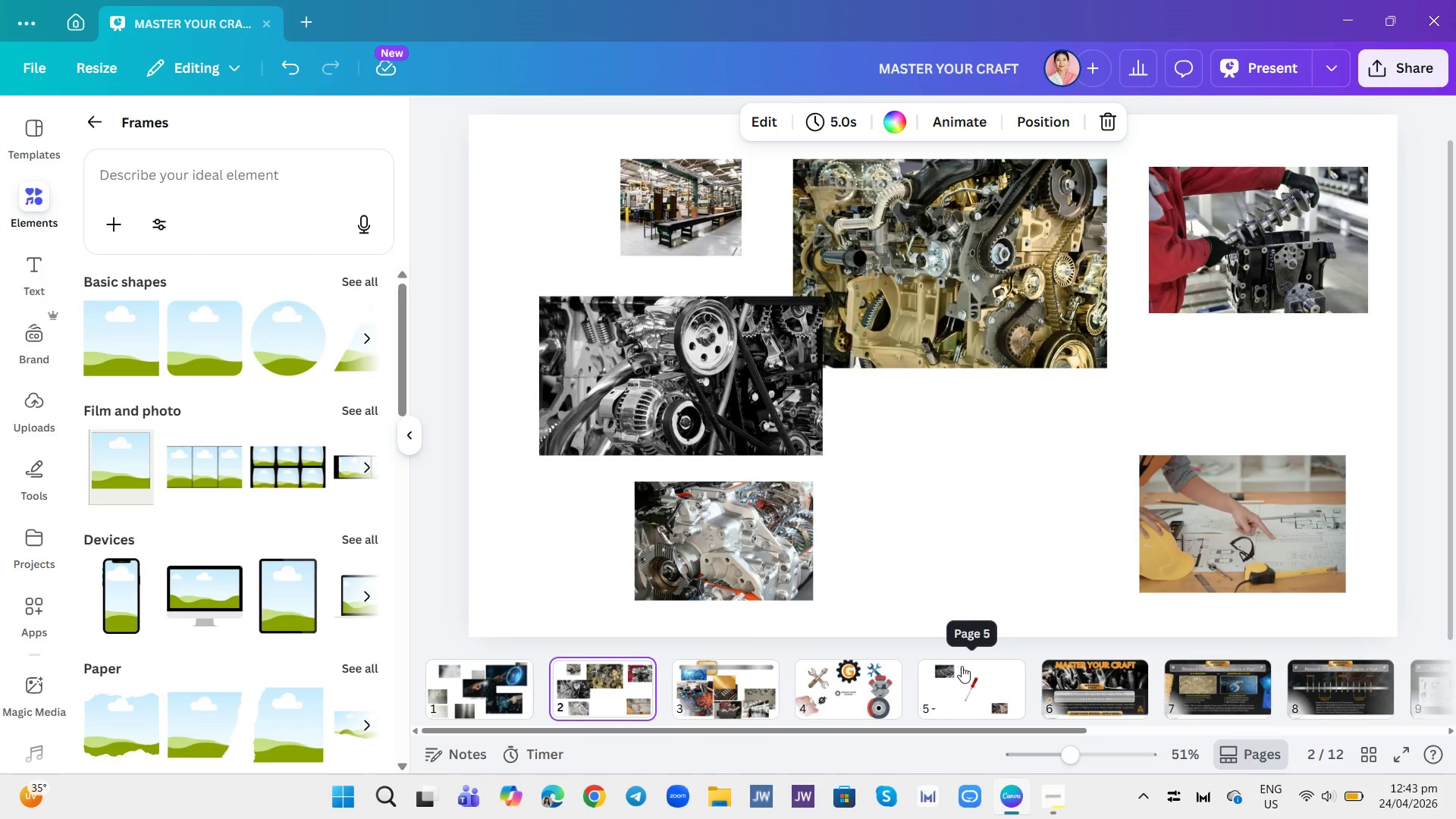 
left_click([1016, 670])
 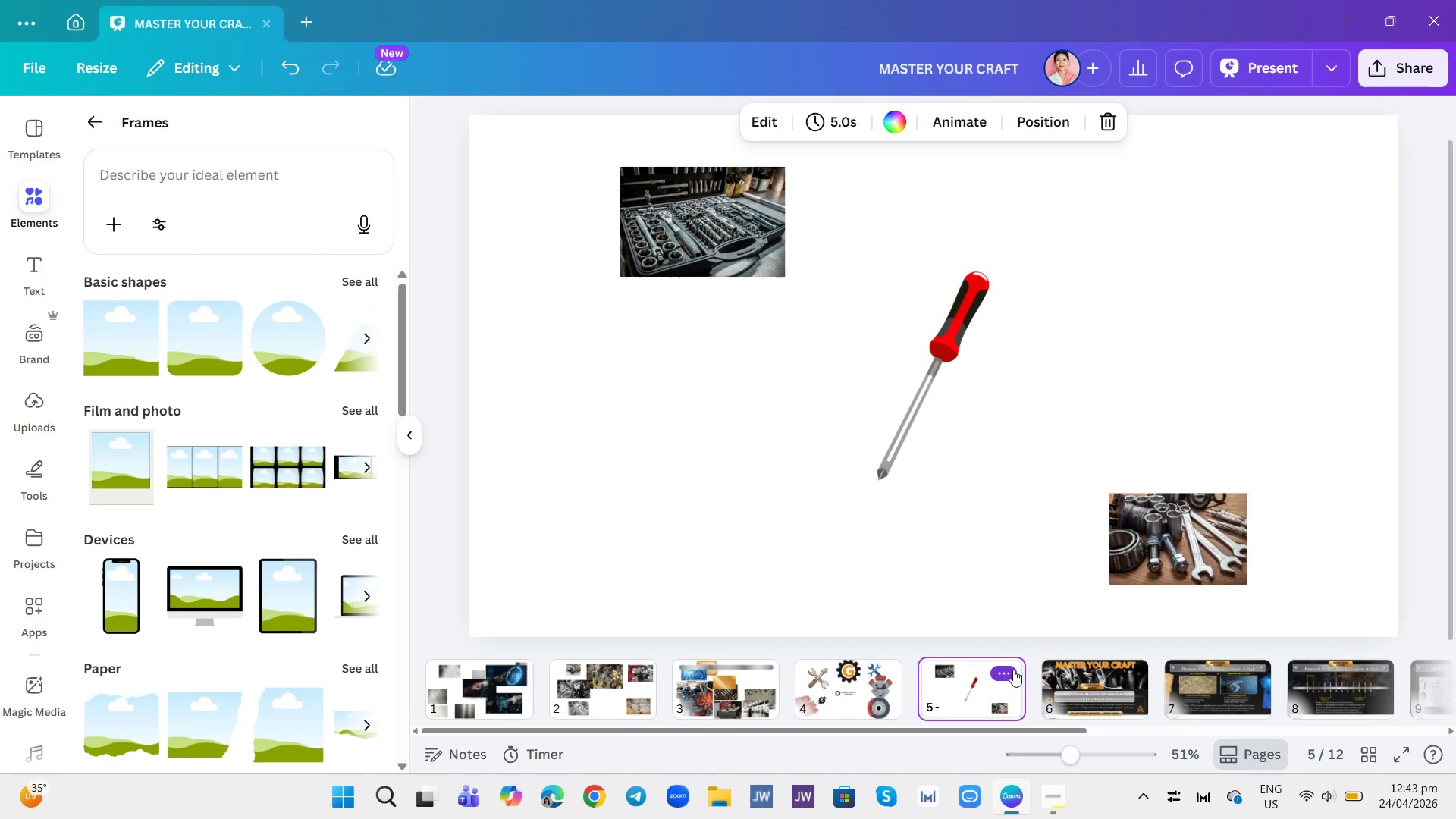 
left_click([1013, 670])
 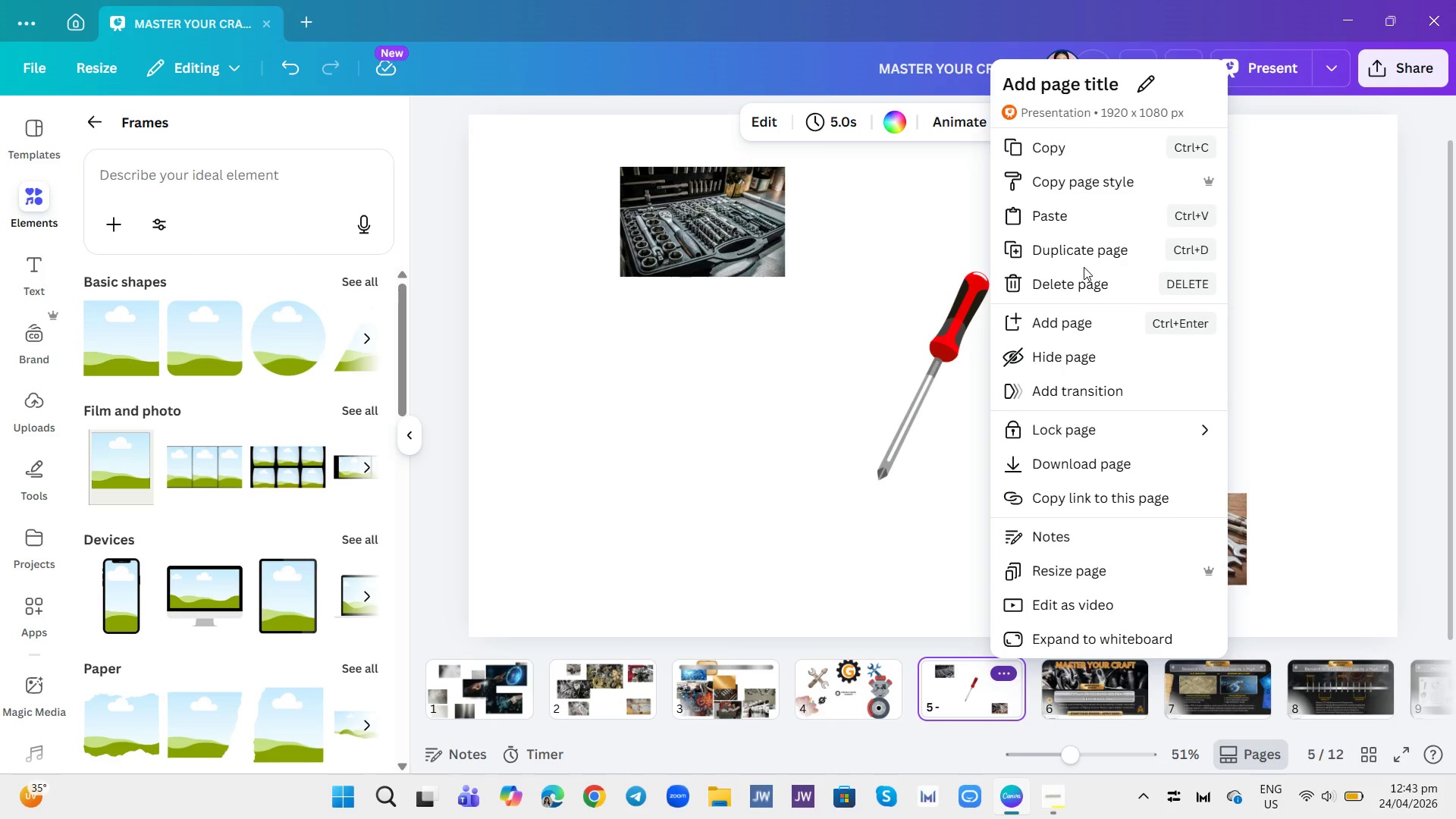 
left_click([1082, 273])
 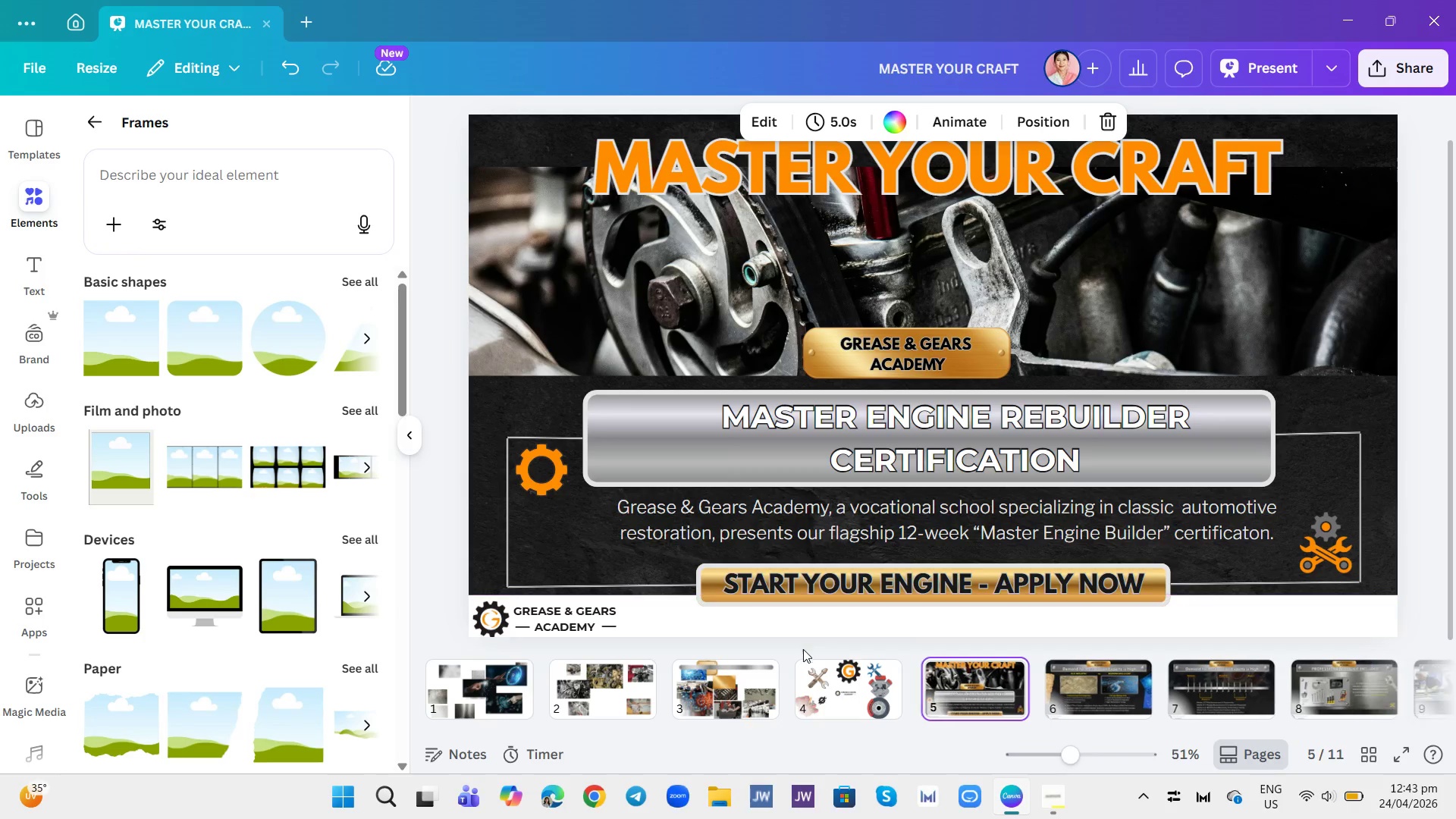 
left_click([737, 702])
 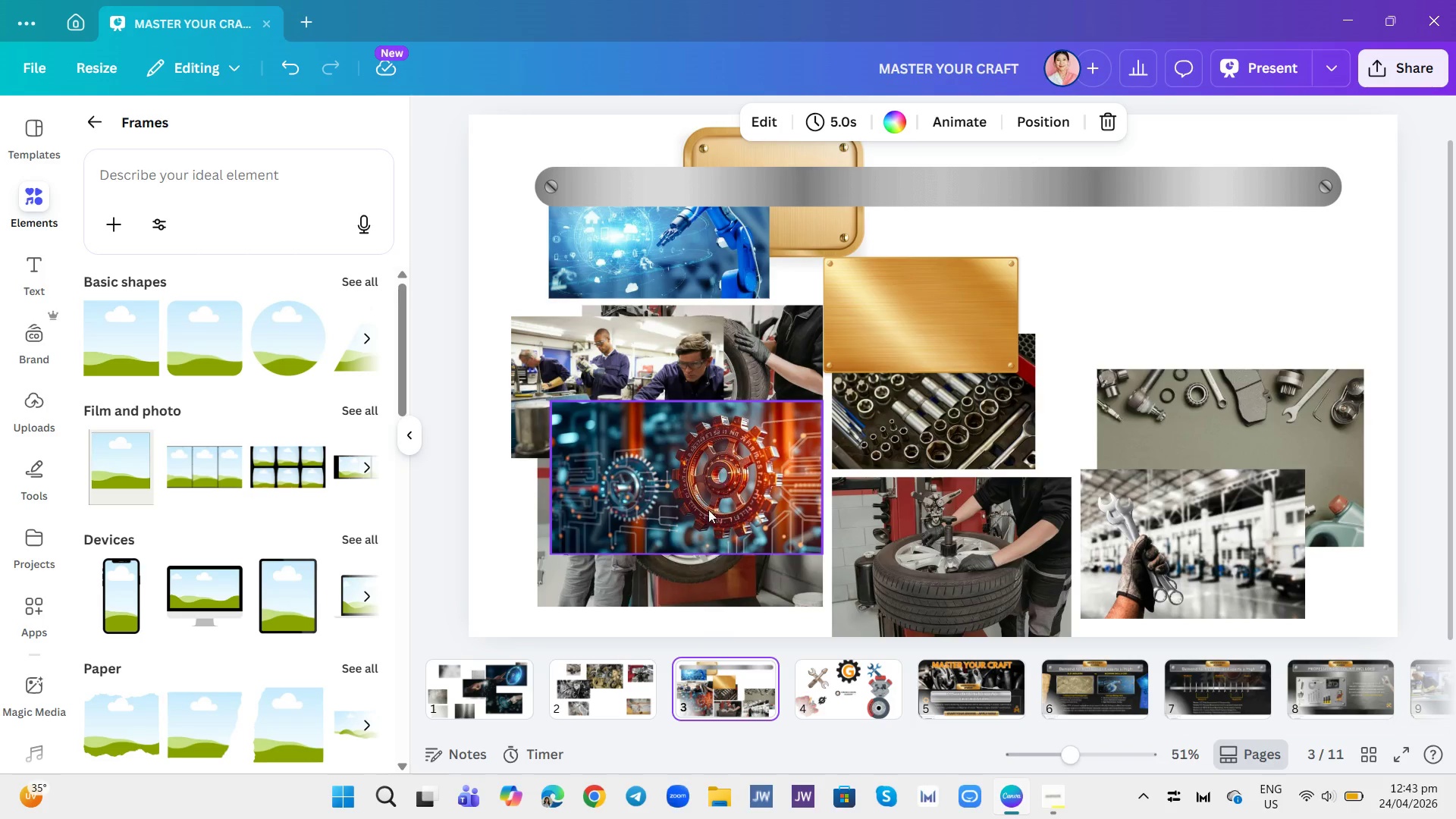 
left_click_drag(start_coordinate=[689, 482], to_coordinate=[1019, 356])
 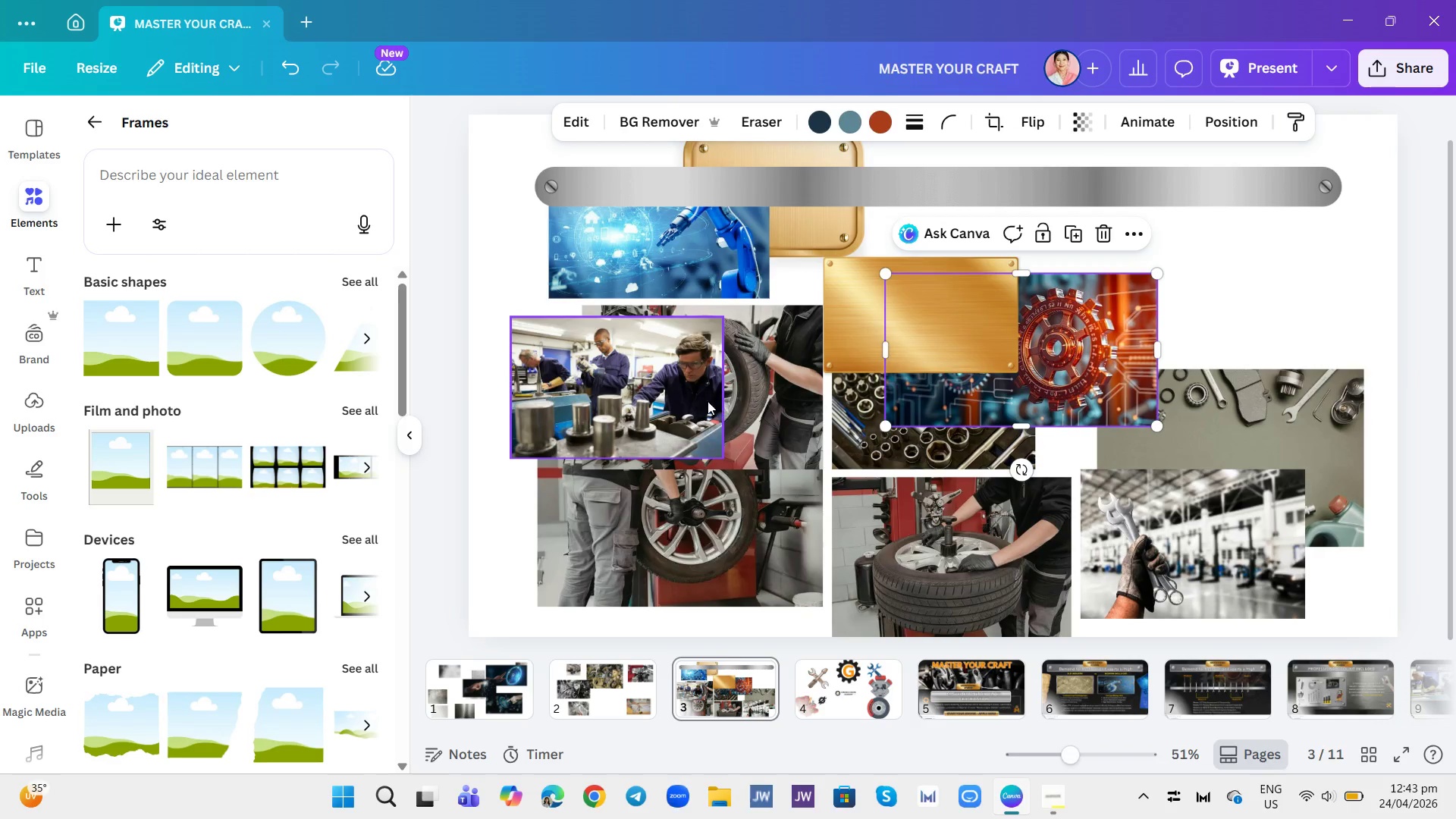 
left_click_drag(start_coordinate=[707, 400], to_coordinate=[1119, 418])
 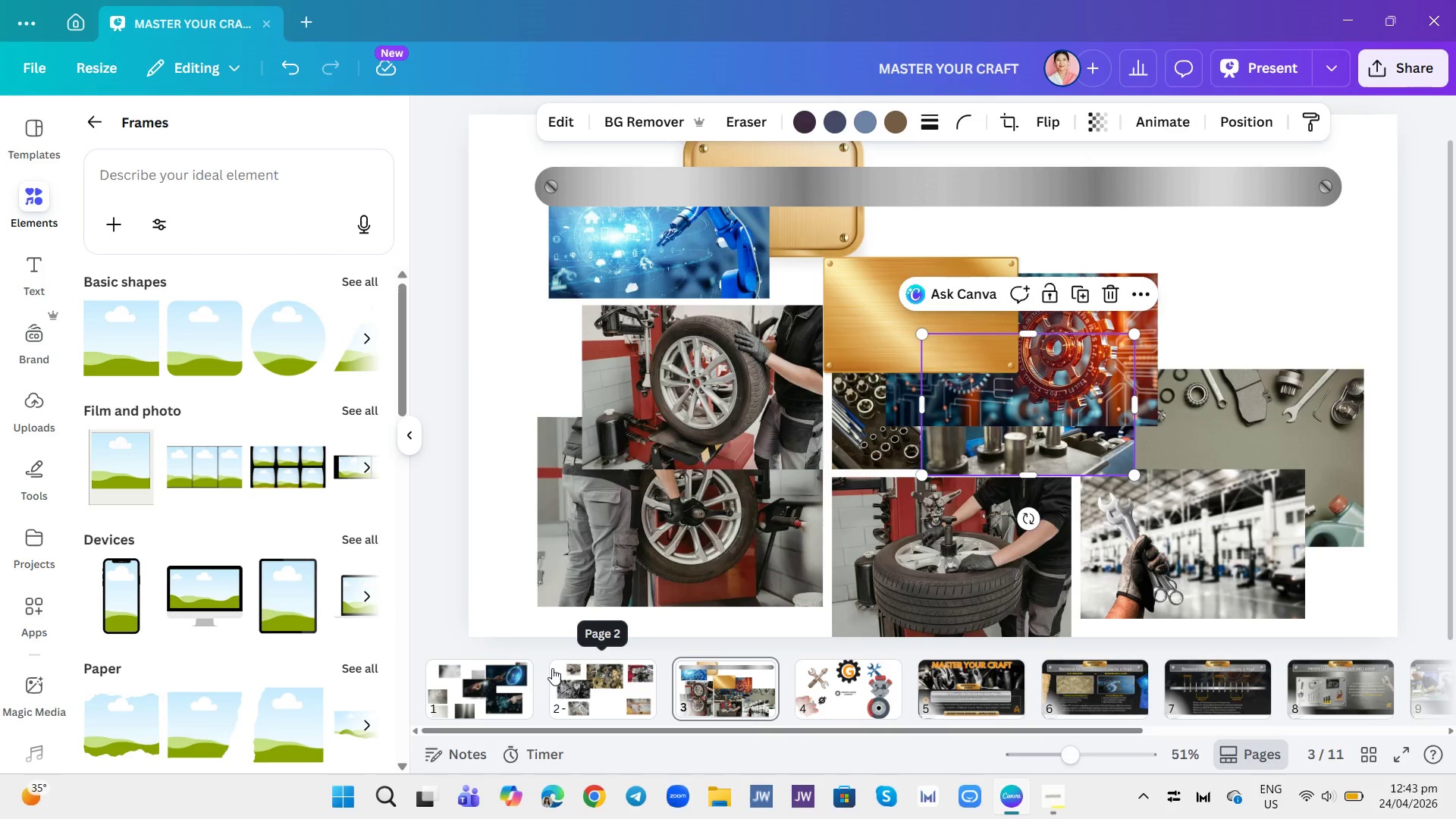 
left_click([560, 679])
 